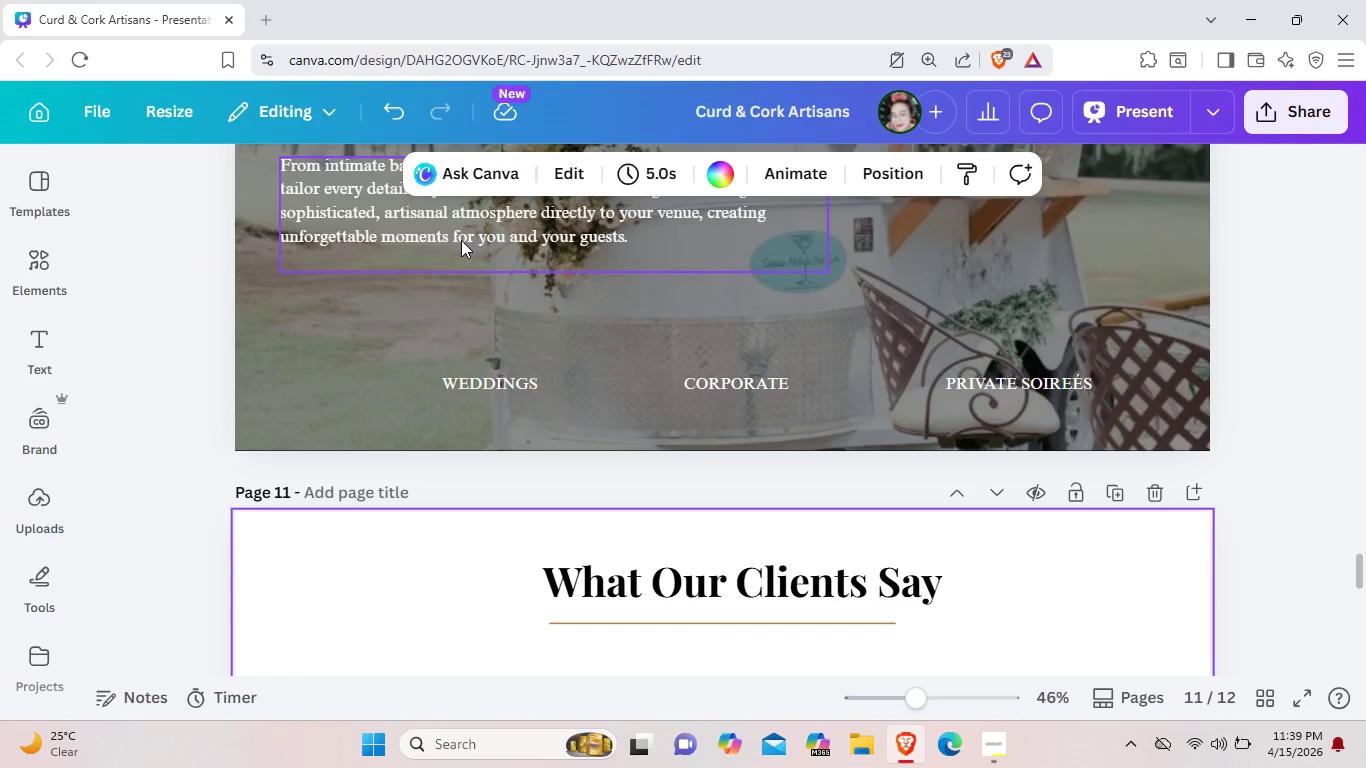 
left_click([461, 240])
 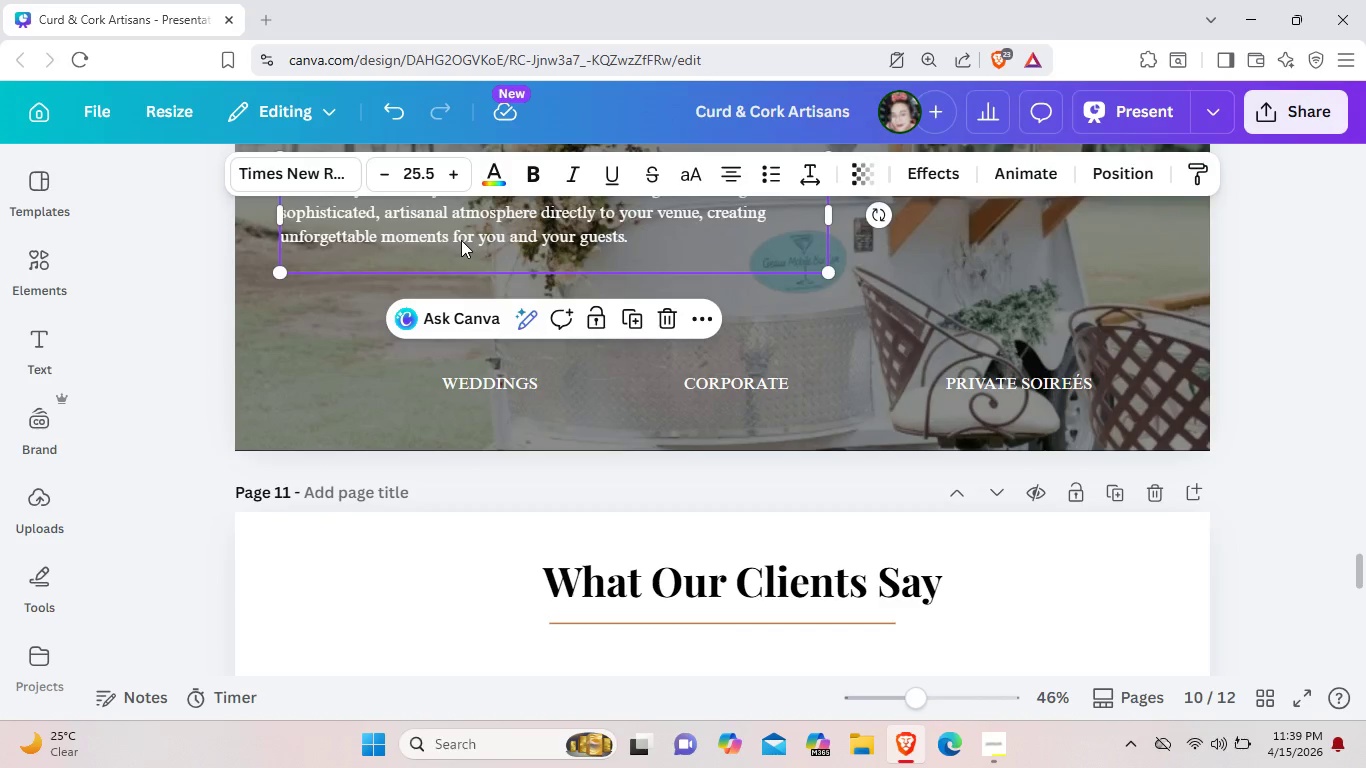 
key(Control+ControlLeft)
 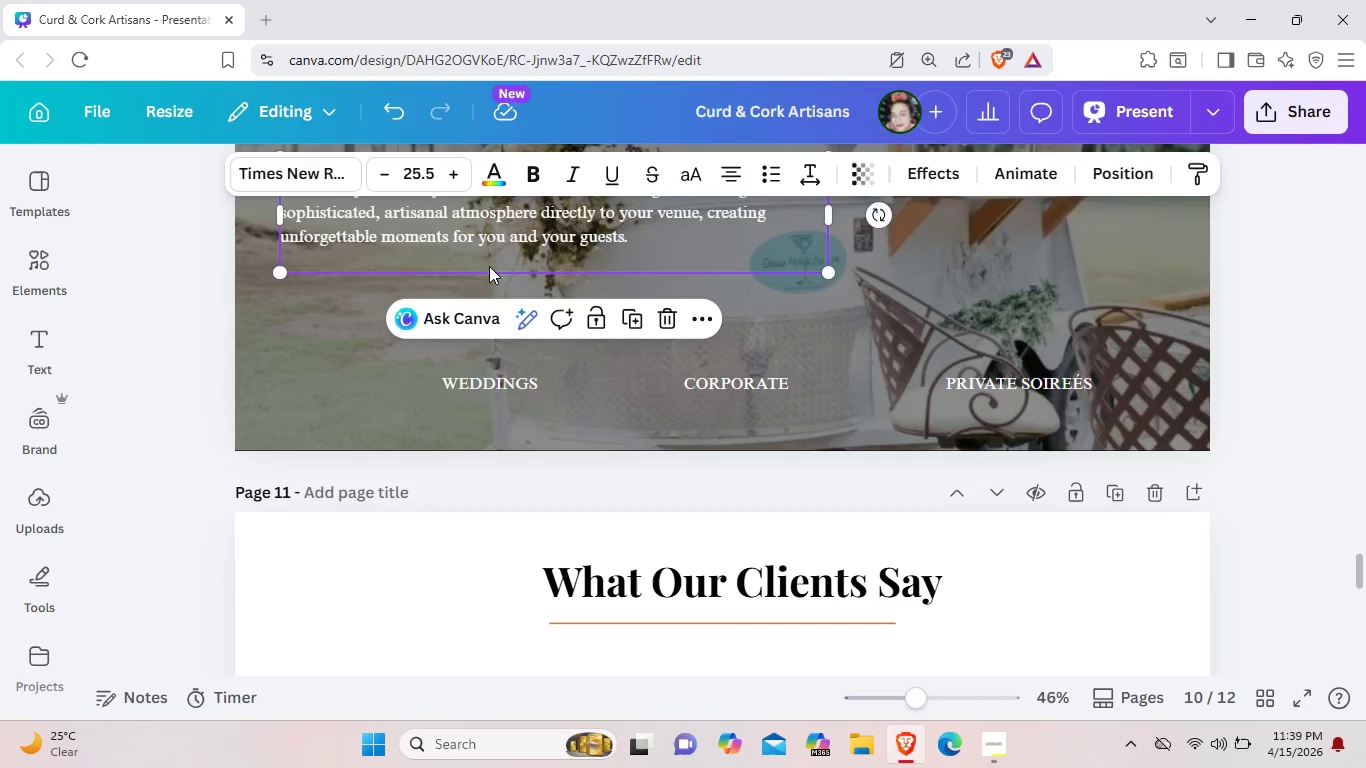 
key(Control+C)
 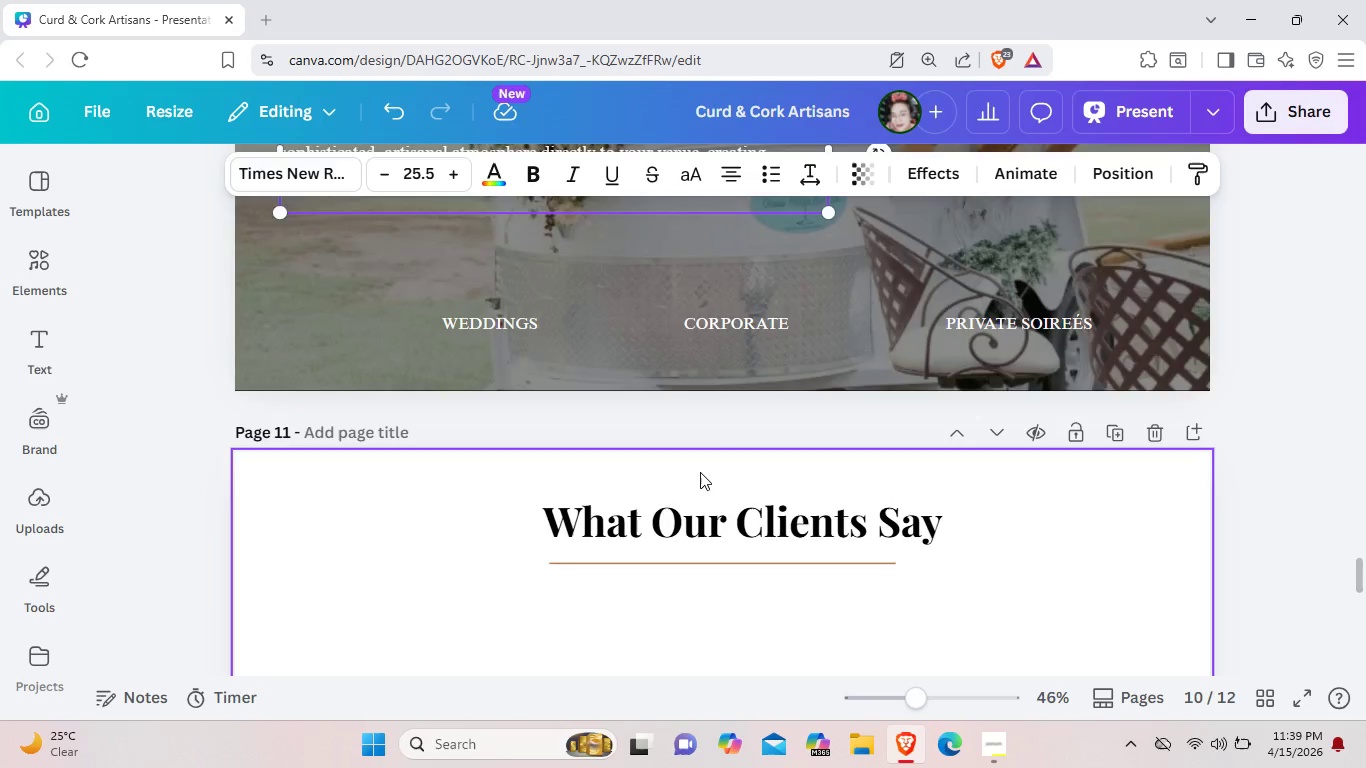 
scroll: coordinate [690, 470], scroll_direction: down, amount: 6.0
 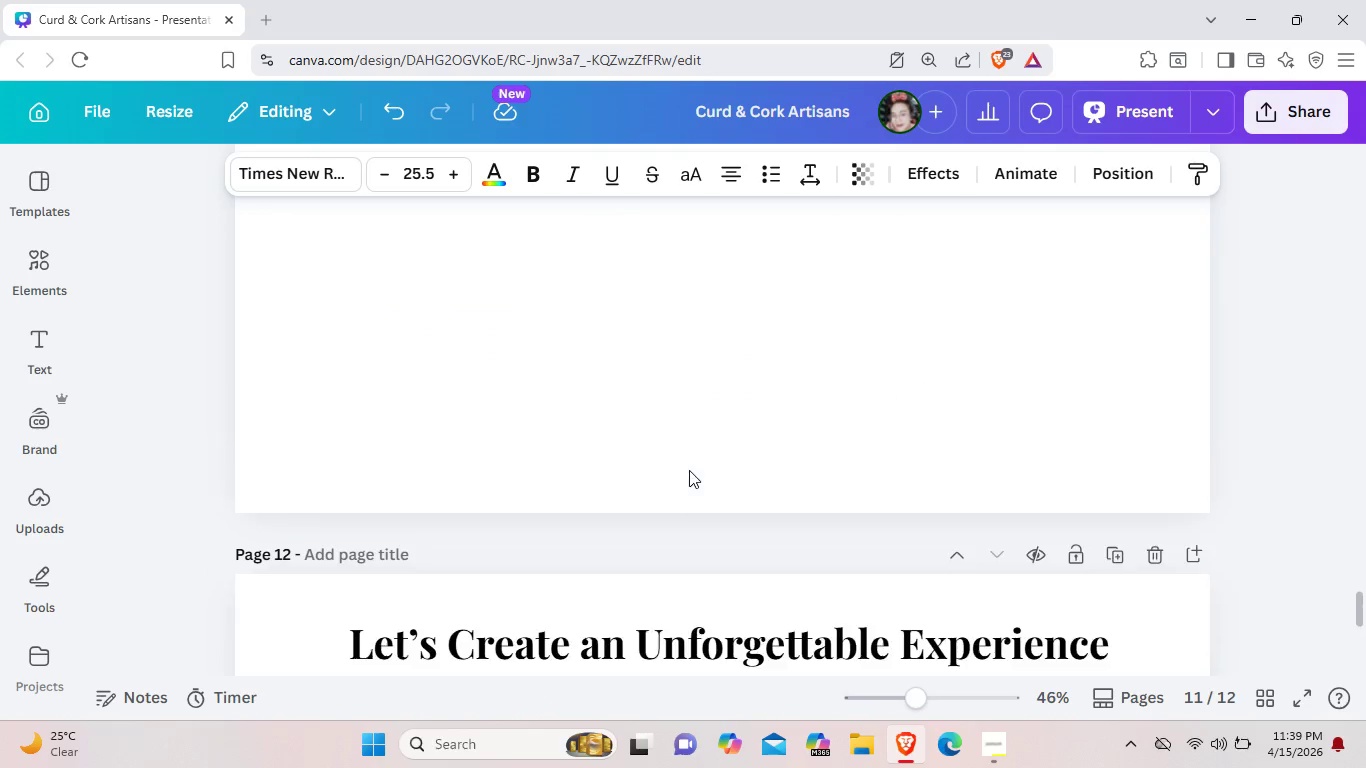 
scroll: coordinate [689, 470], scroll_direction: up, amount: 2.0
 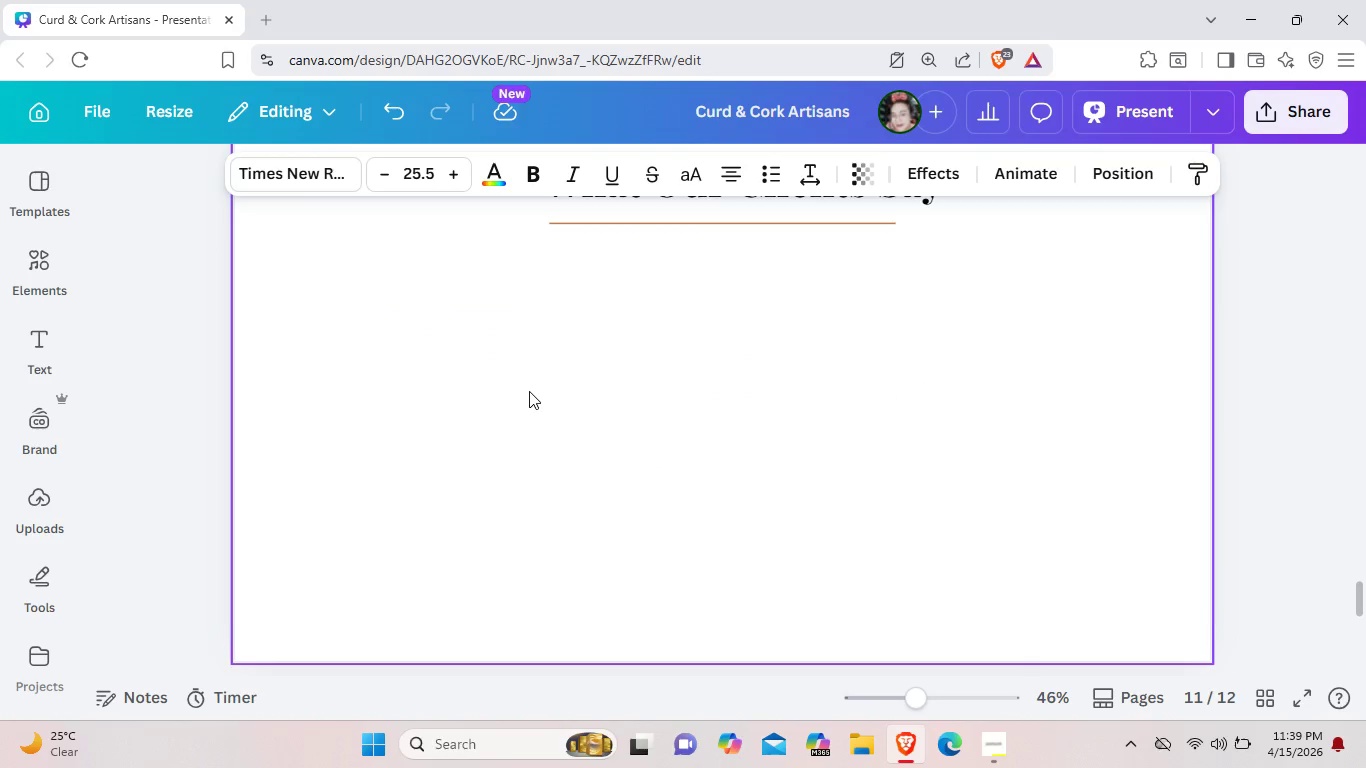 
key(Control+V)
 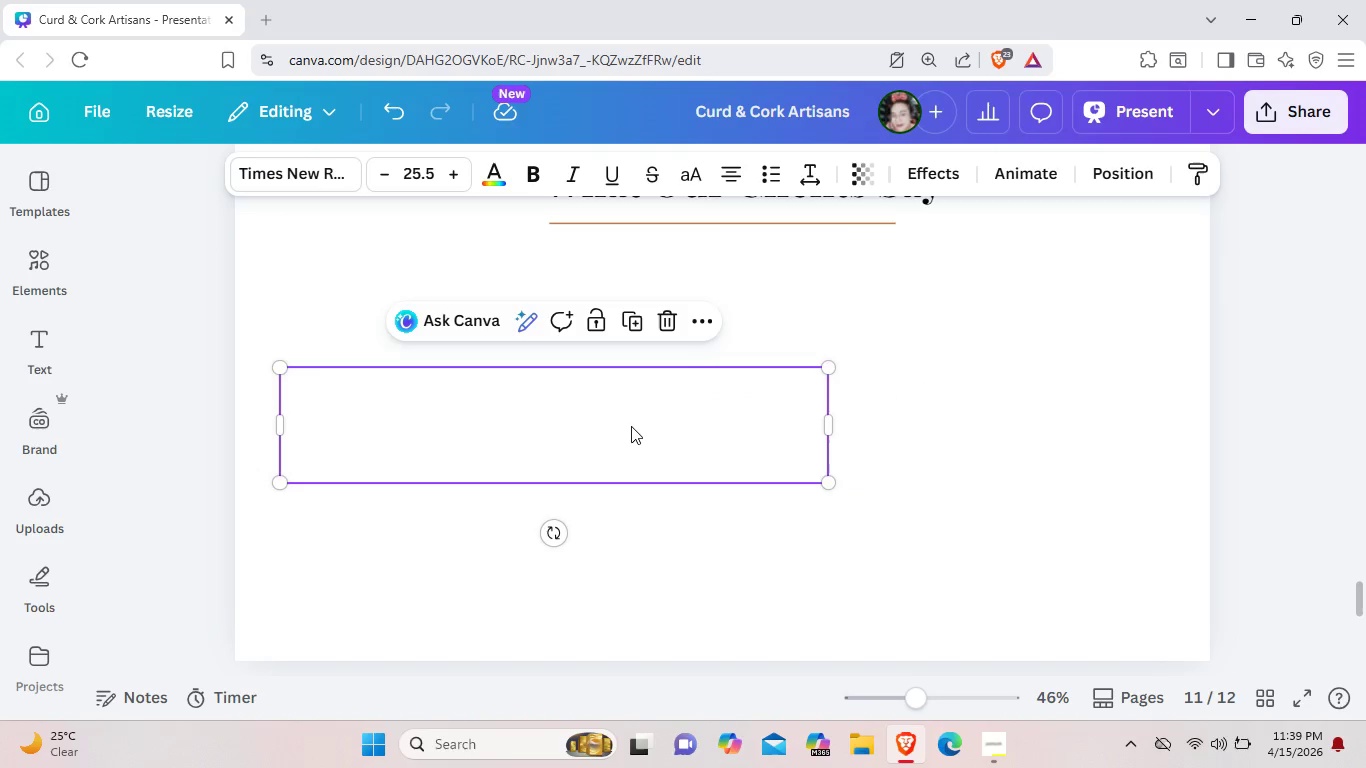 
left_click_drag(start_coordinate=[631, 426], to_coordinate=[640, 368])
 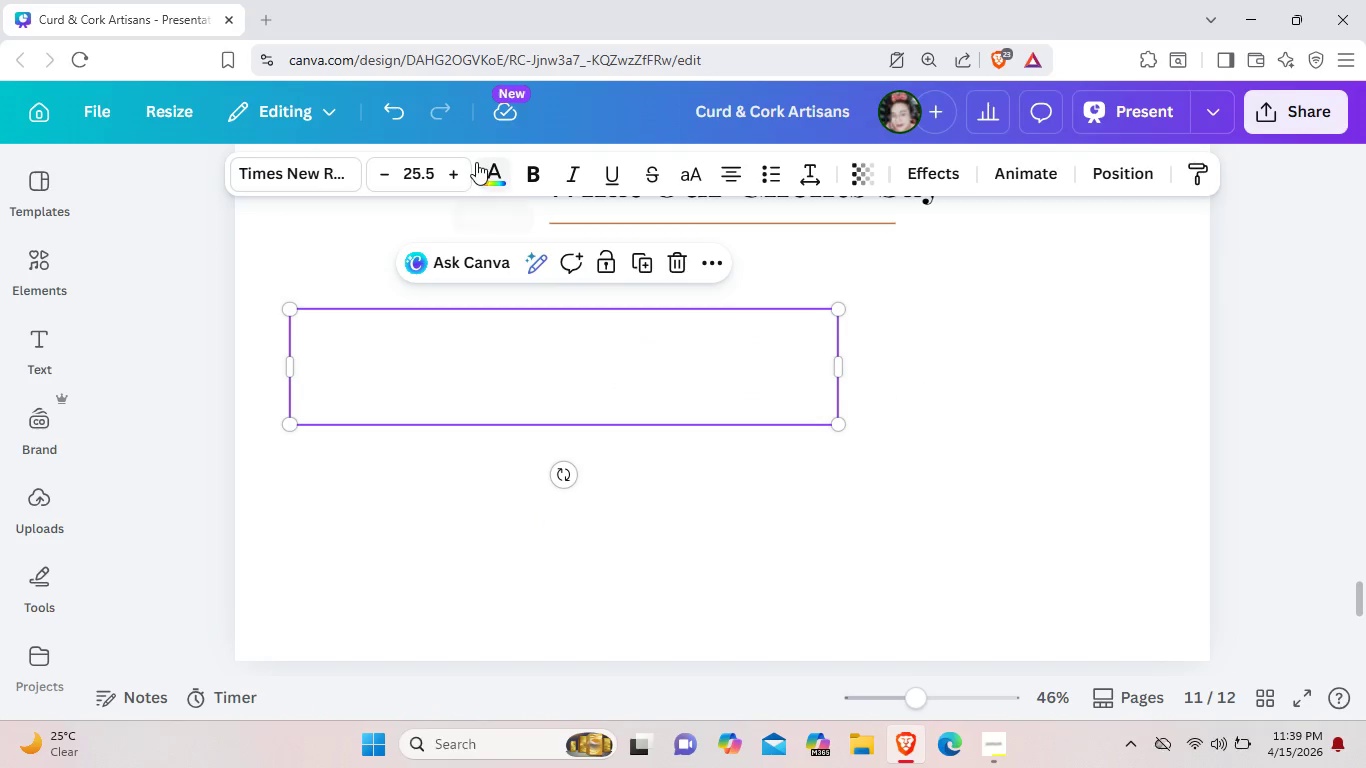 
mouse_move([461, 195])
 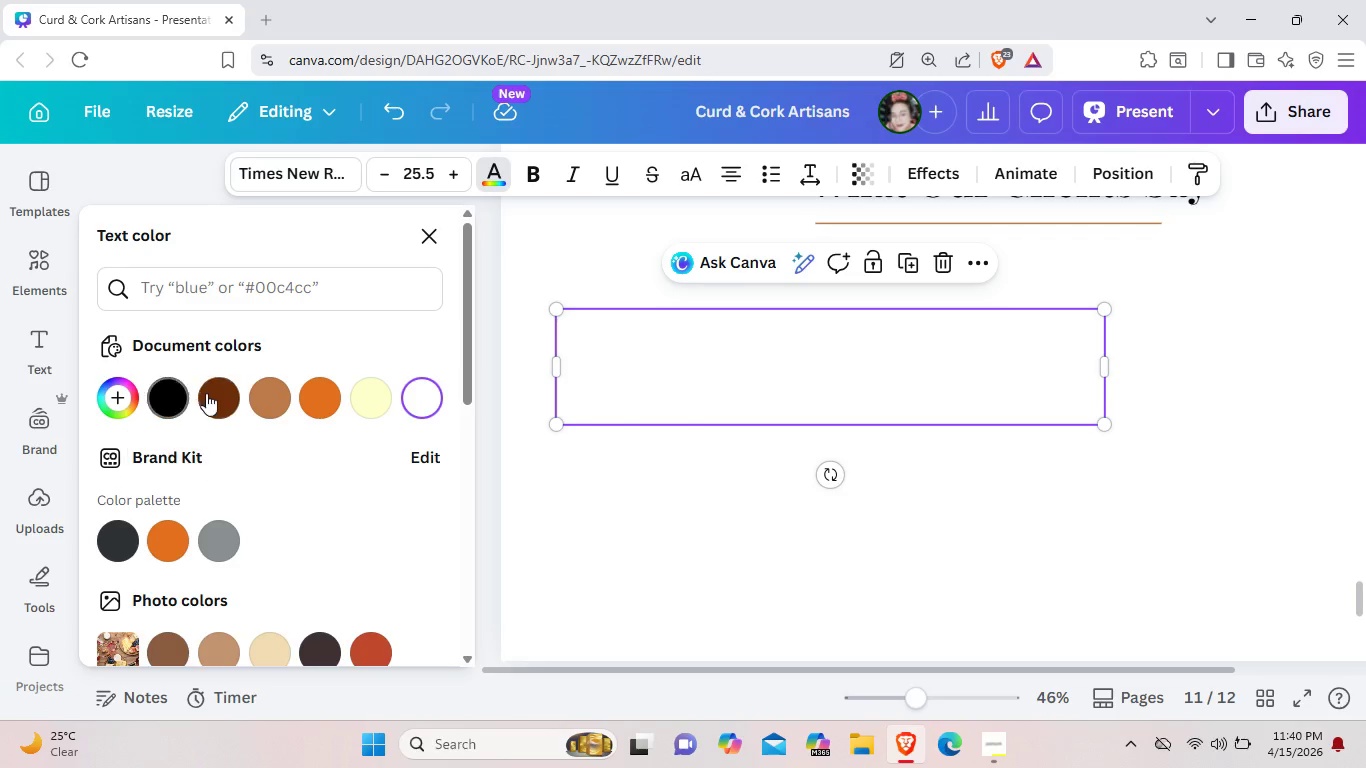 
left_click([206, 394])
 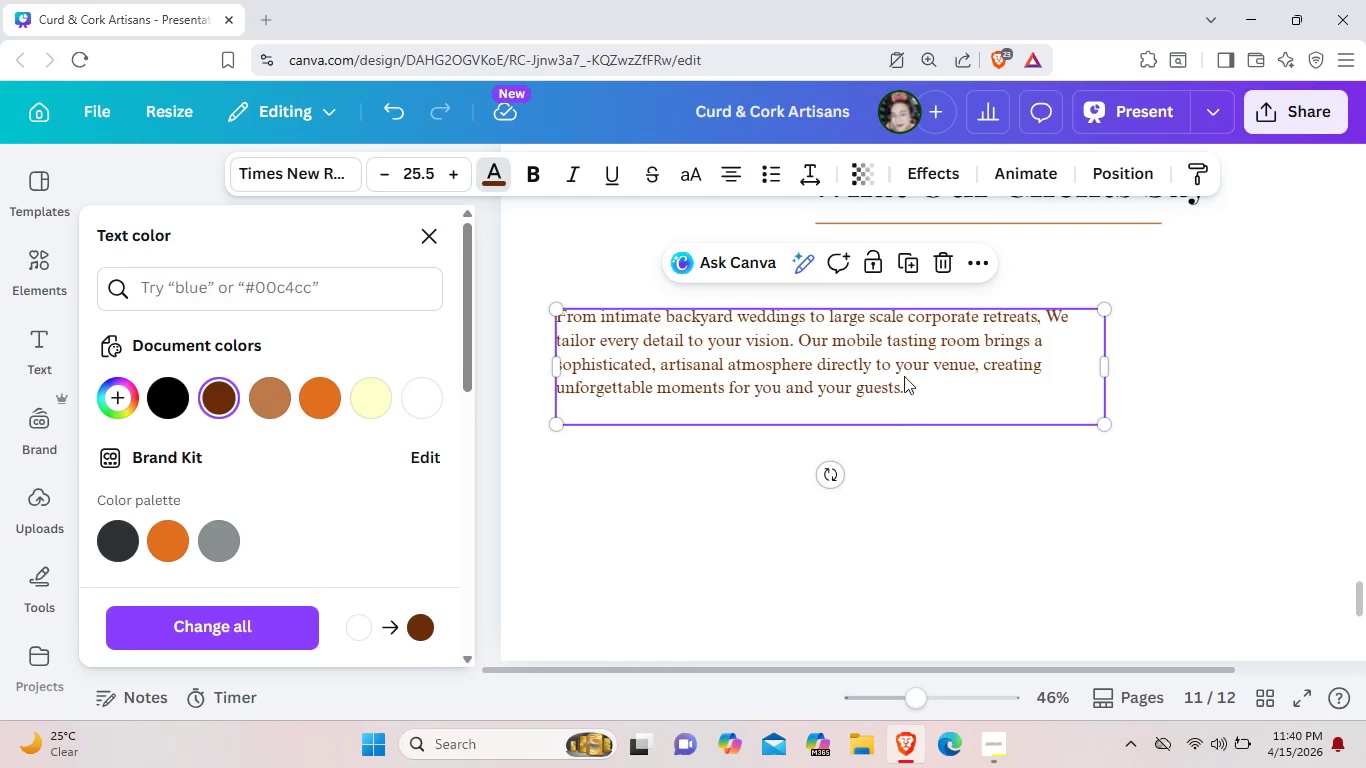 
left_click_drag(start_coordinate=[910, 385], to_coordinate=[889, 364])
 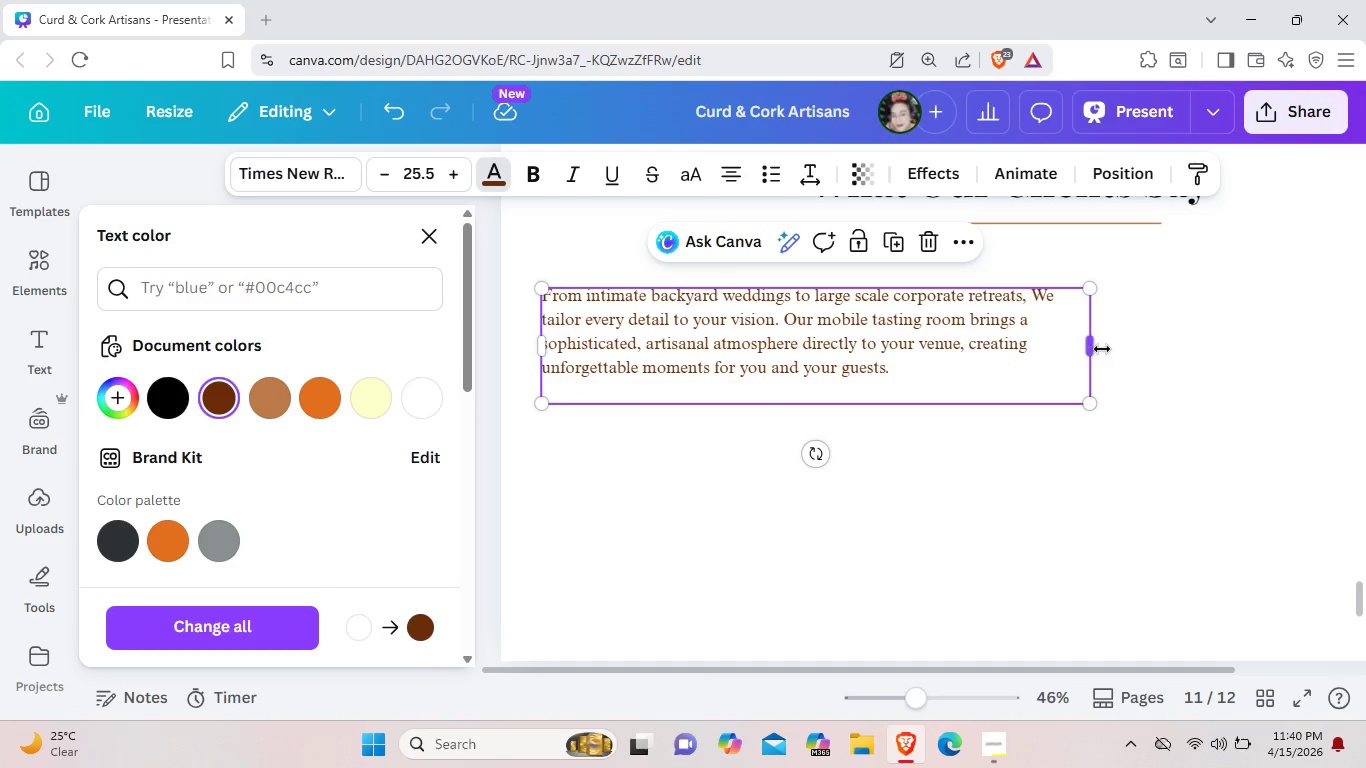 
left_click_drag(start_coordinate=[1097, 346], to_coordinate=[846, 371])
 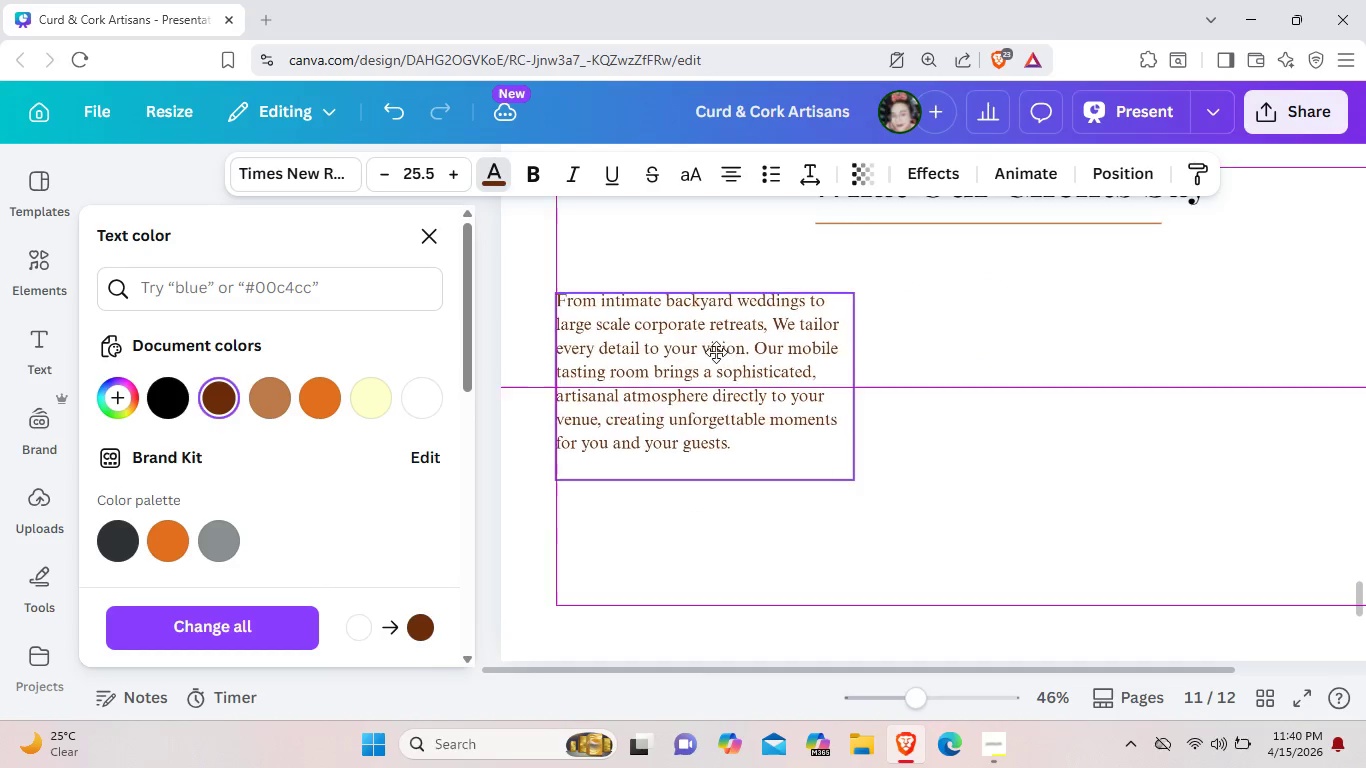 
left_click_drag(start_coordinate=[698, 350], to_coordinate=[749, 344])
 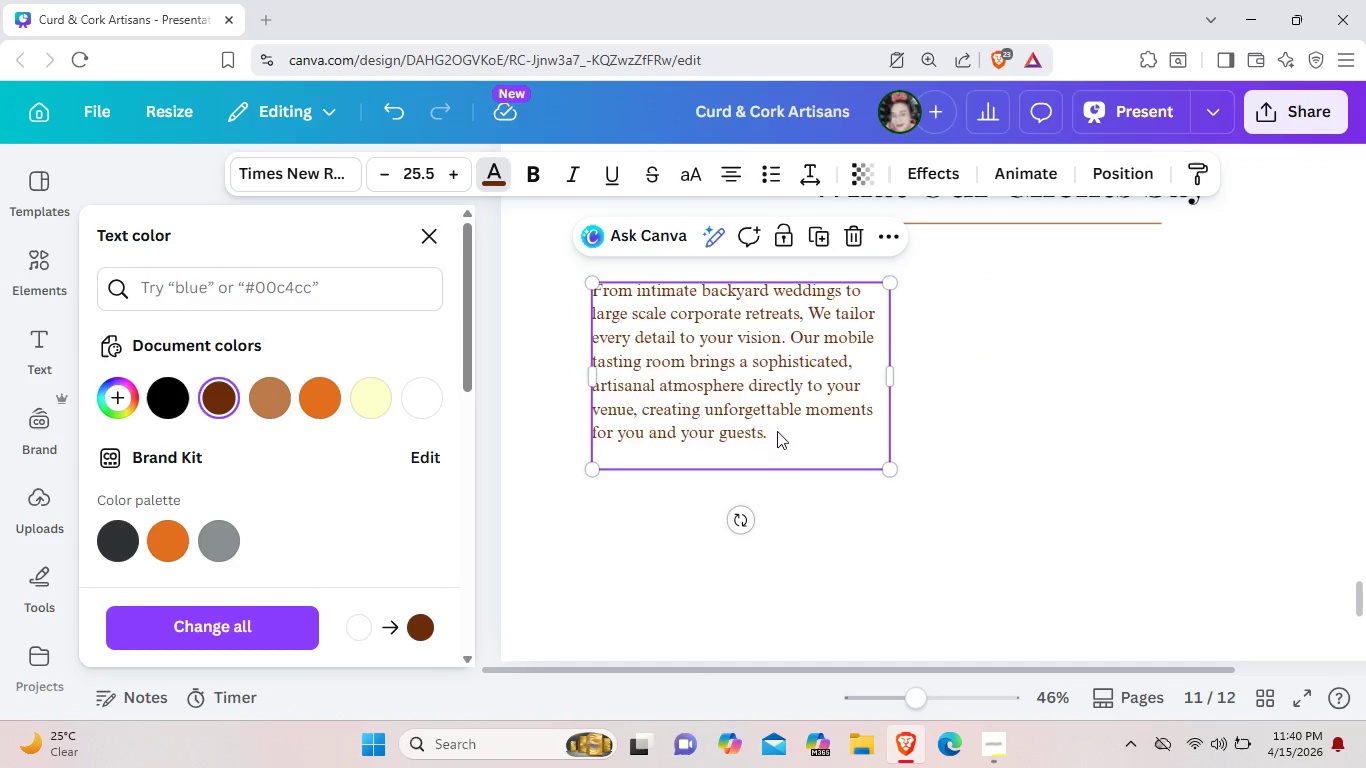 
left_click([777, 431])
 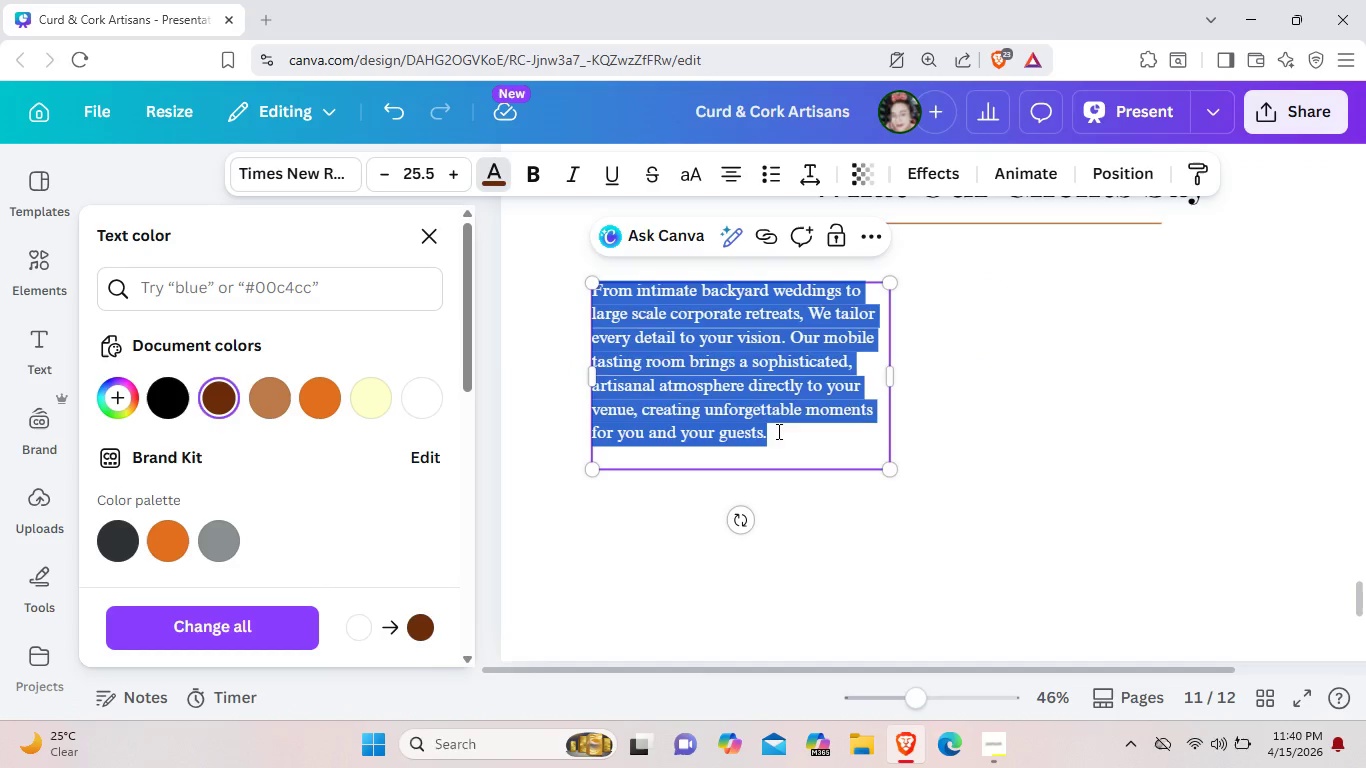 
key(Backspace)
 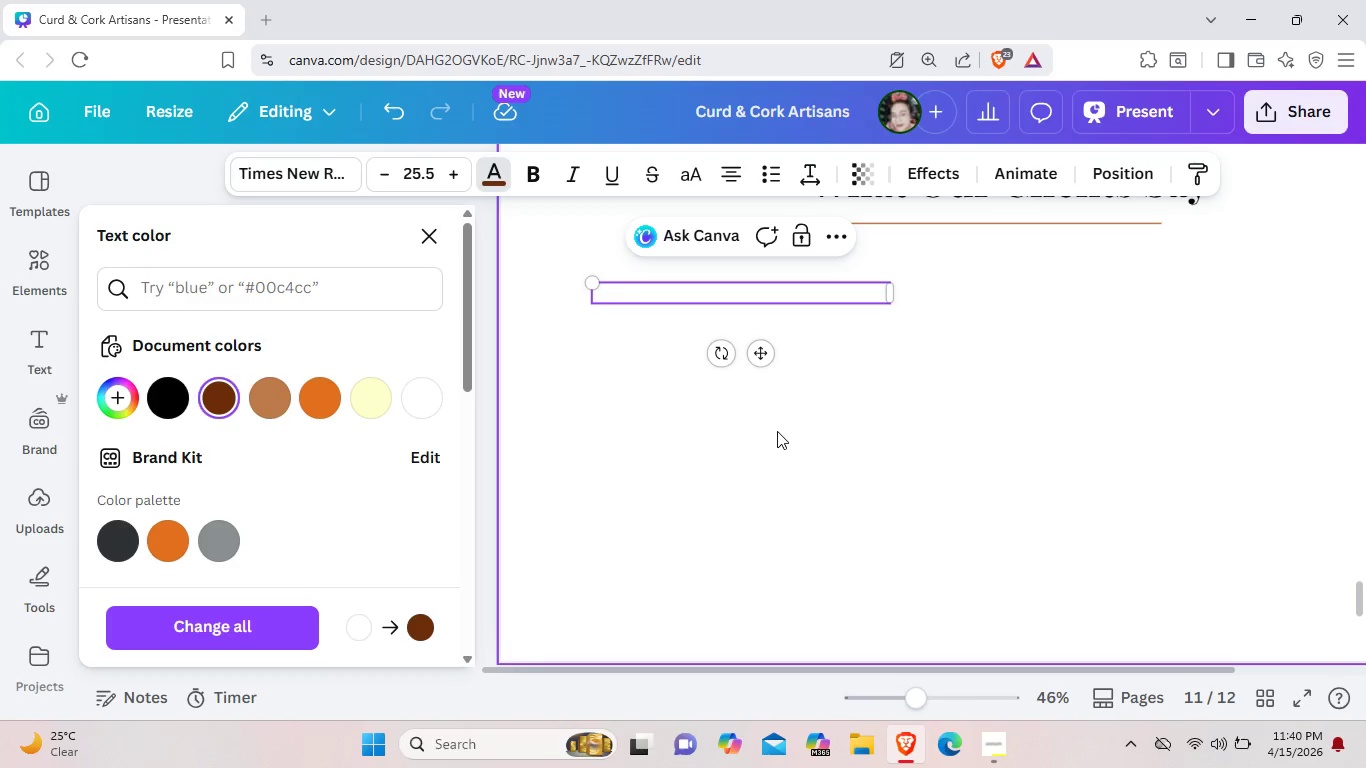 
type("The highlight of oue)
key(Backspace)
 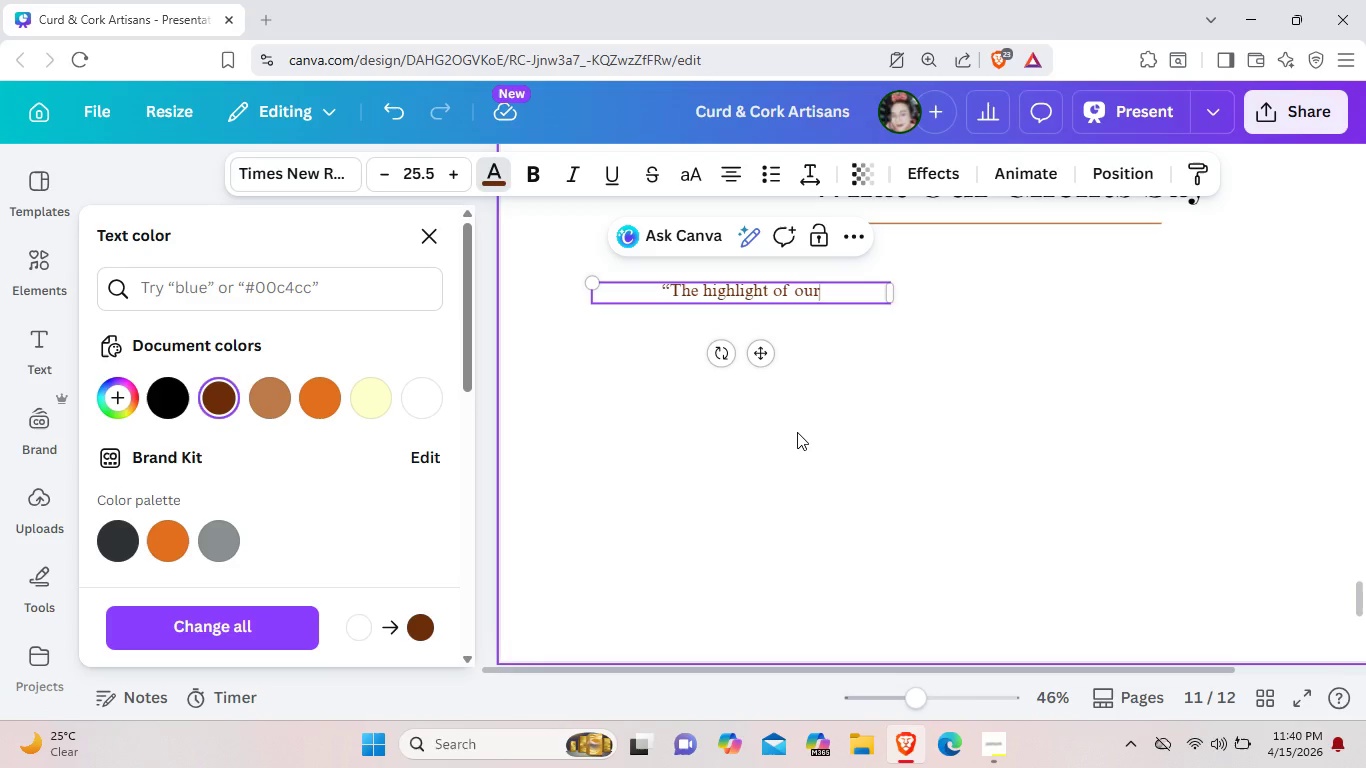 
type(r wedding! )
 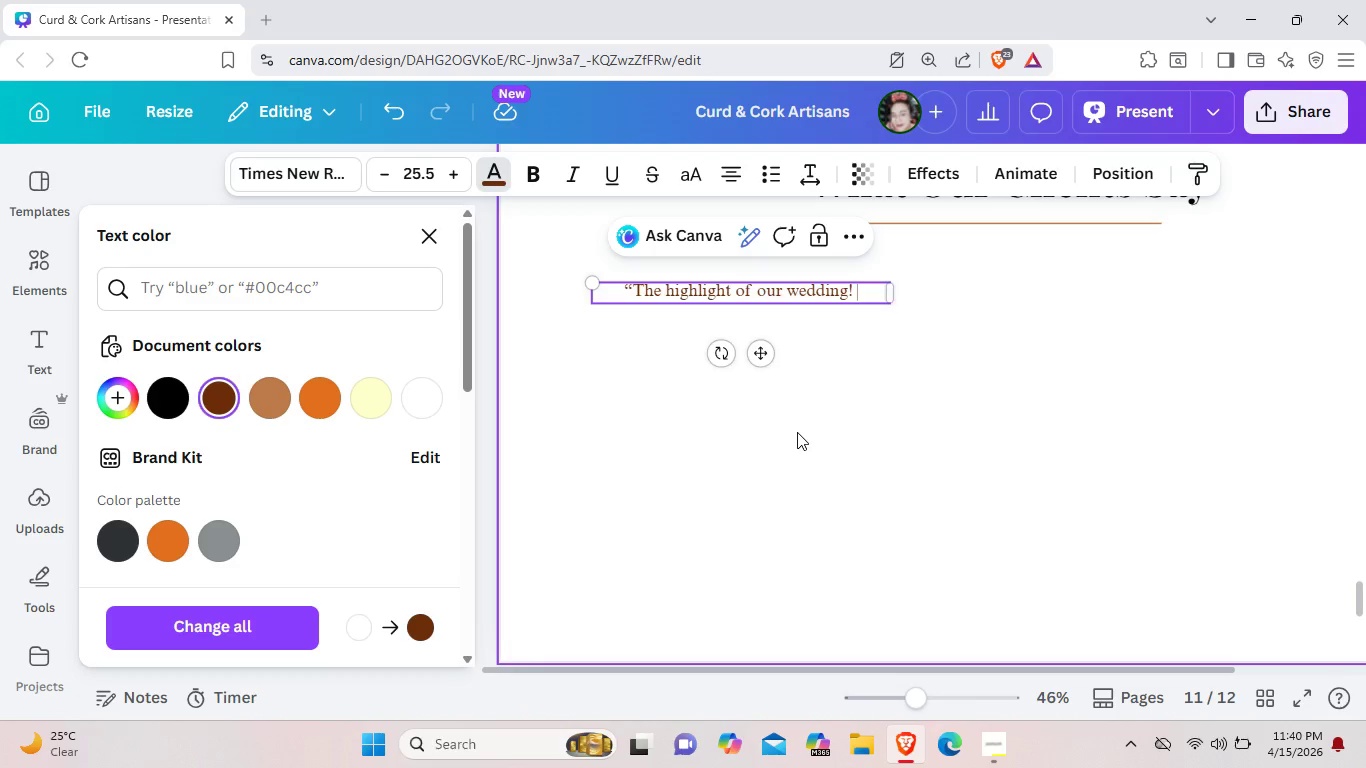 
key(Enter)
 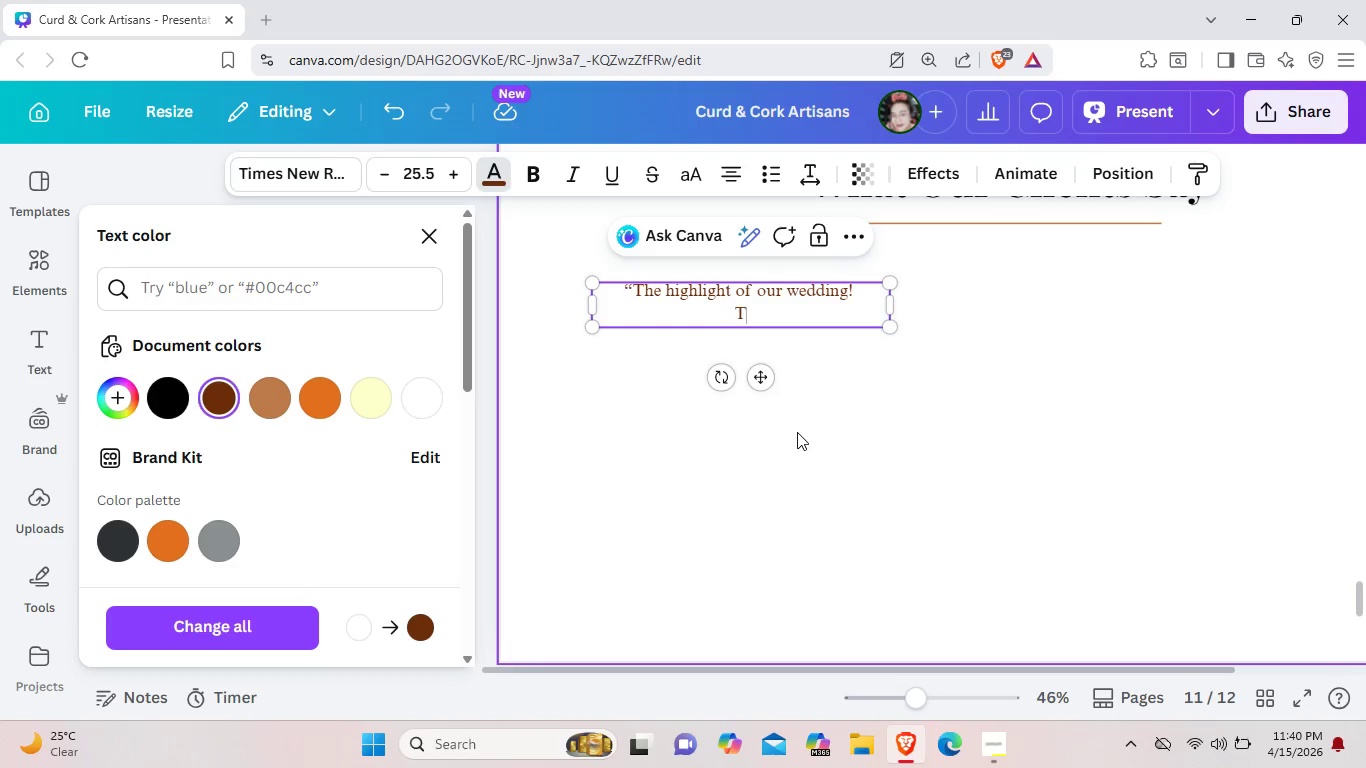 
type(The Tra)
key(Backspace)
key(Backspace)
key(Backspace)
type(trailer e)
key(Backspace)
type(was stunnun)
key(Backspace)
key(Backspace)
 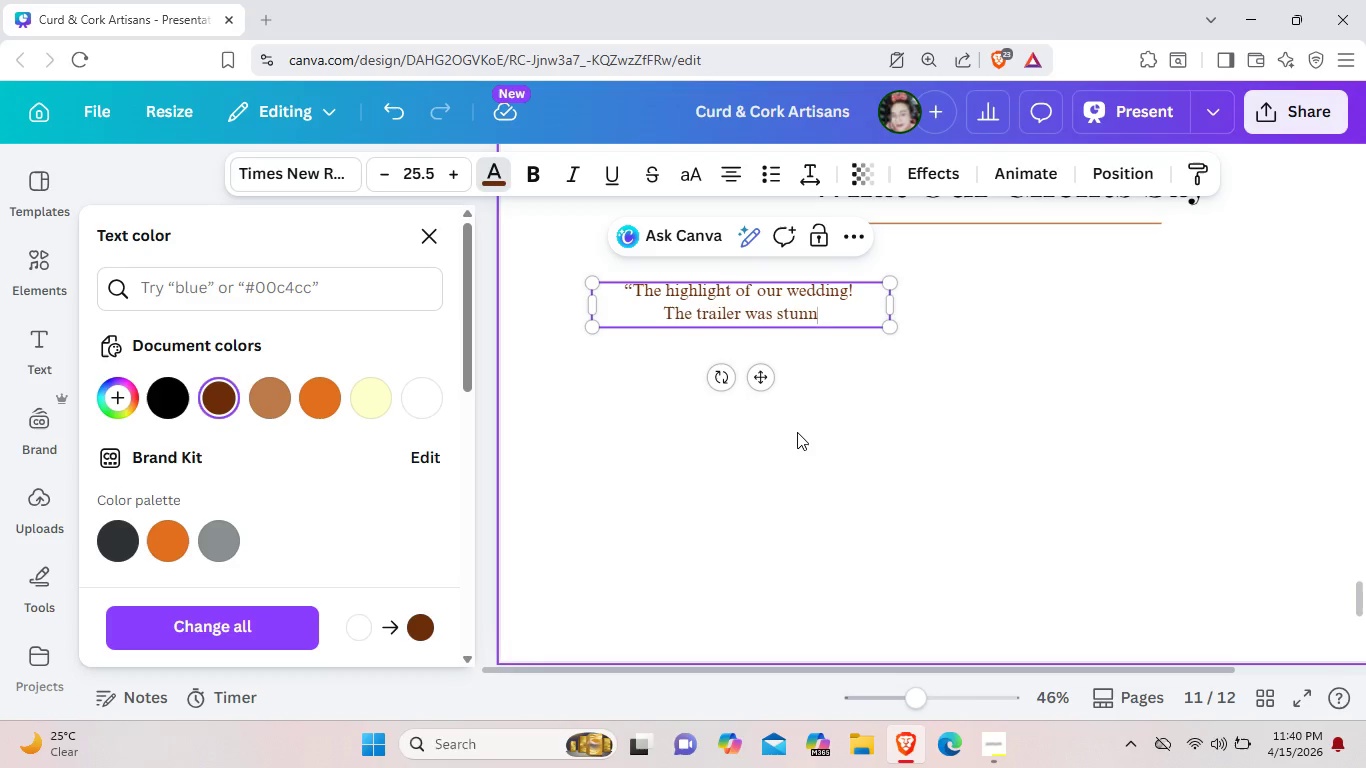 
type(ing and the pairings were w)
key(Backspace)
type(exquit)
key(Backspace)
type(site. Our geuts)
key(Backspace)
key(Backspace)
key(Backspace)
key(Backspace)
type(uest are all still taliking)
key(Backspace)
key(Backspace)
key(Backspace)
key(Backspace)
key(Backspace)
type(king about the aged cheddar and fig ja,")
 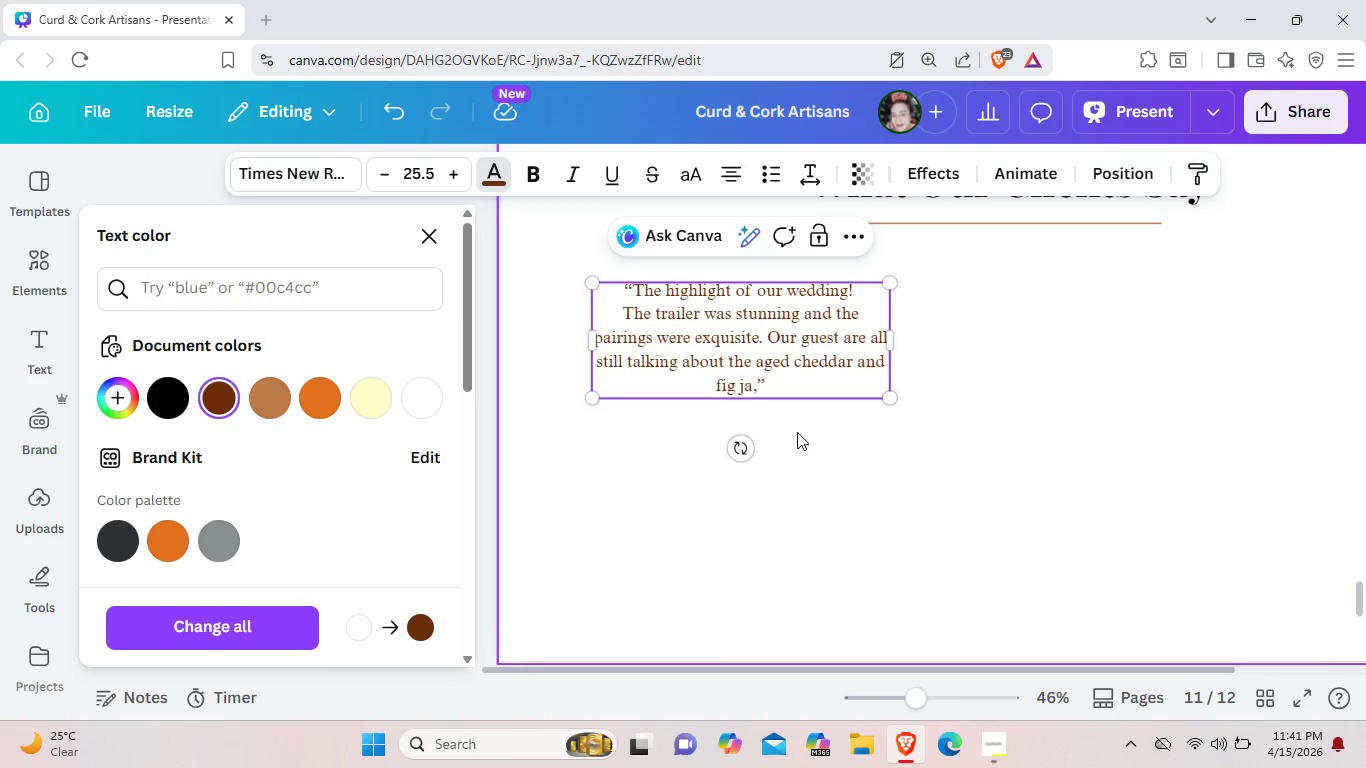 
left_click([797, 432])
 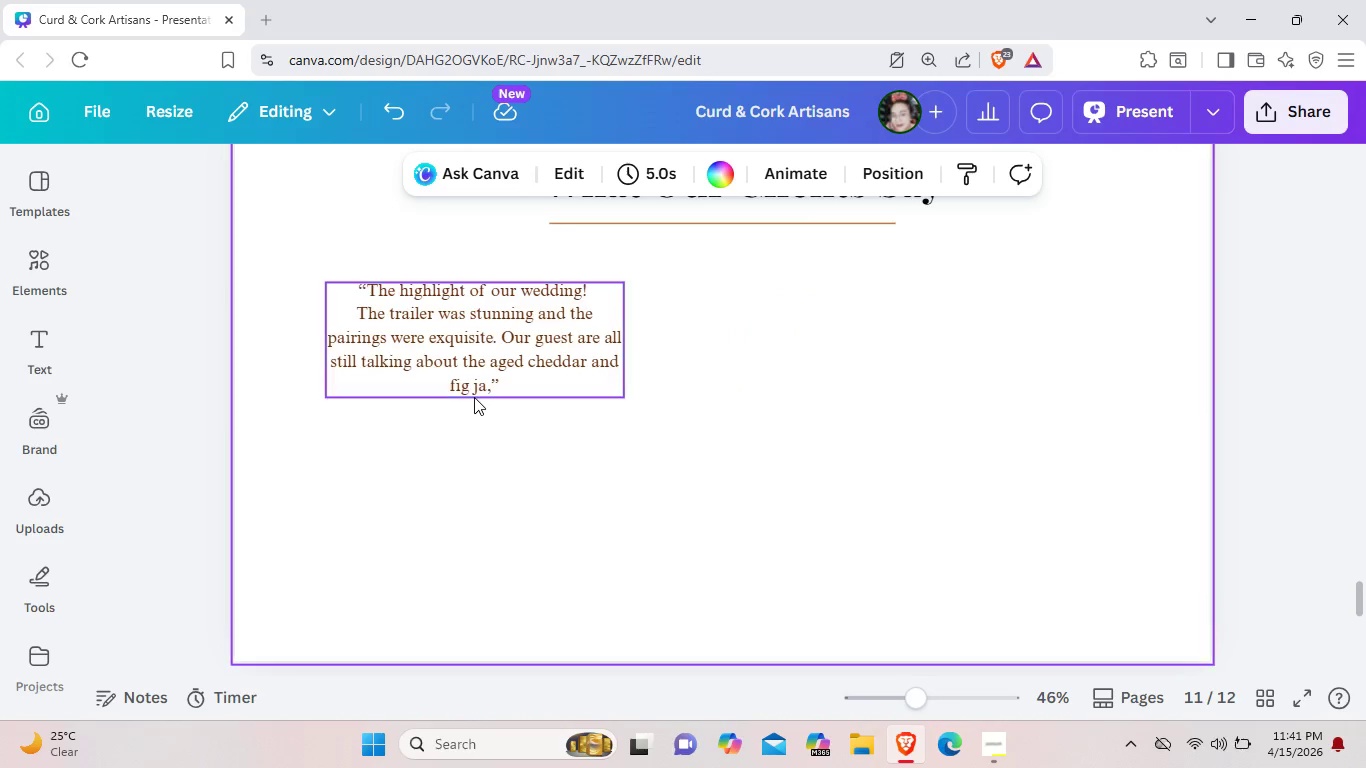 
left_click([479, 397])
 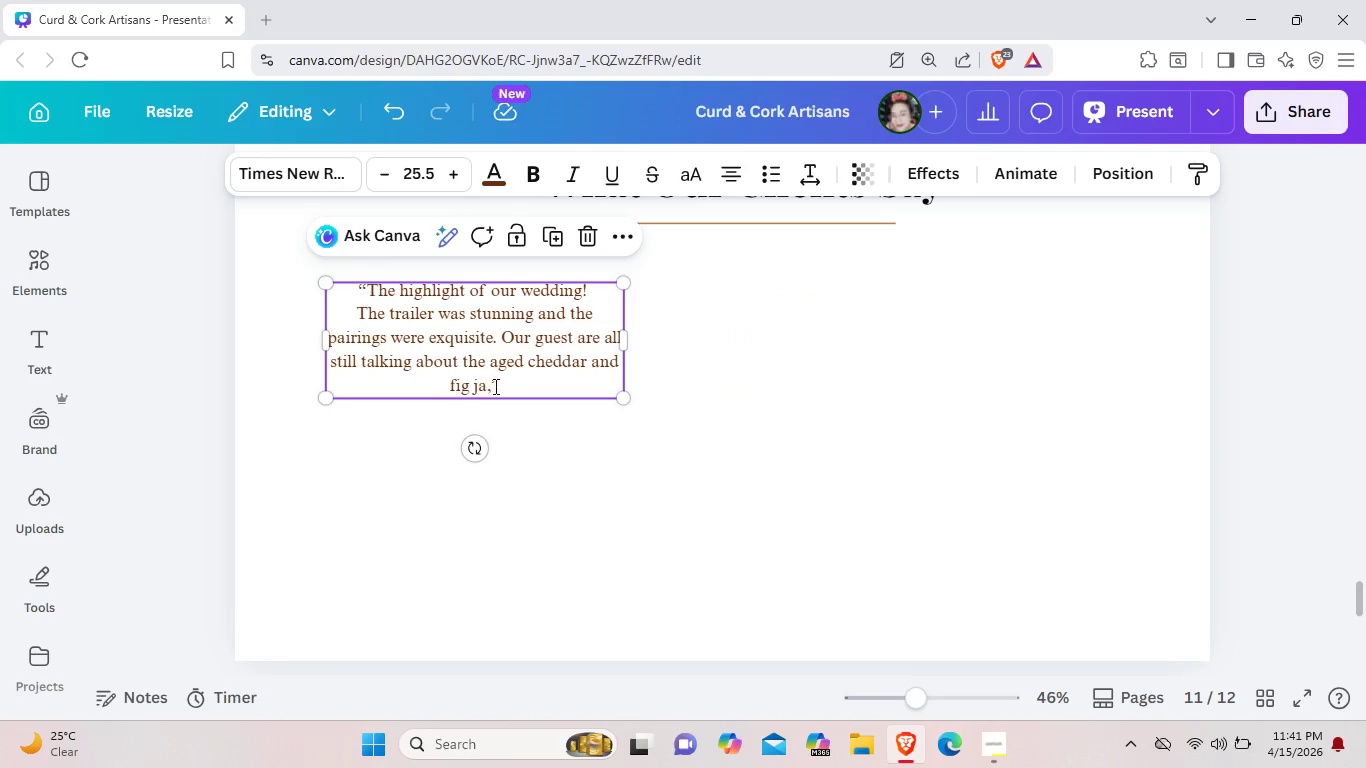 
double_click([494, 386])
 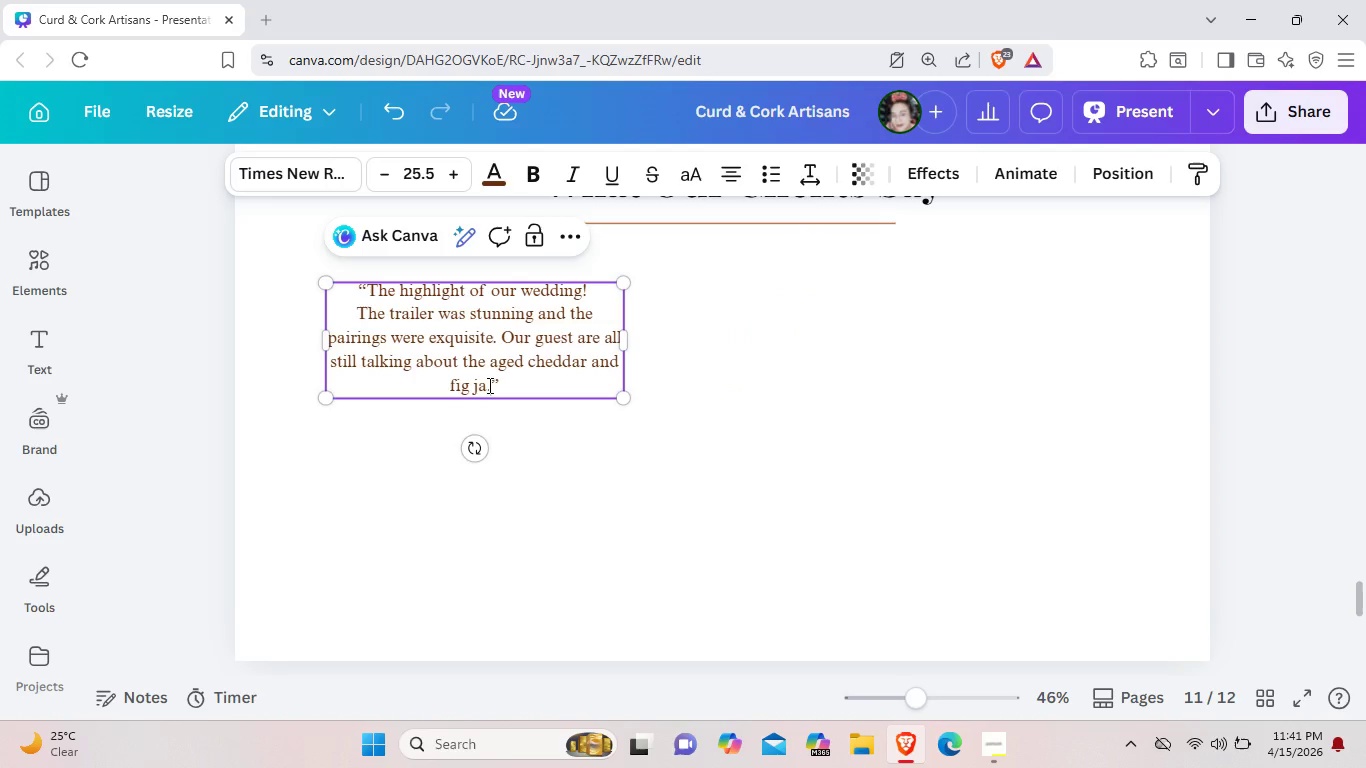 
left_click([490, 386])
 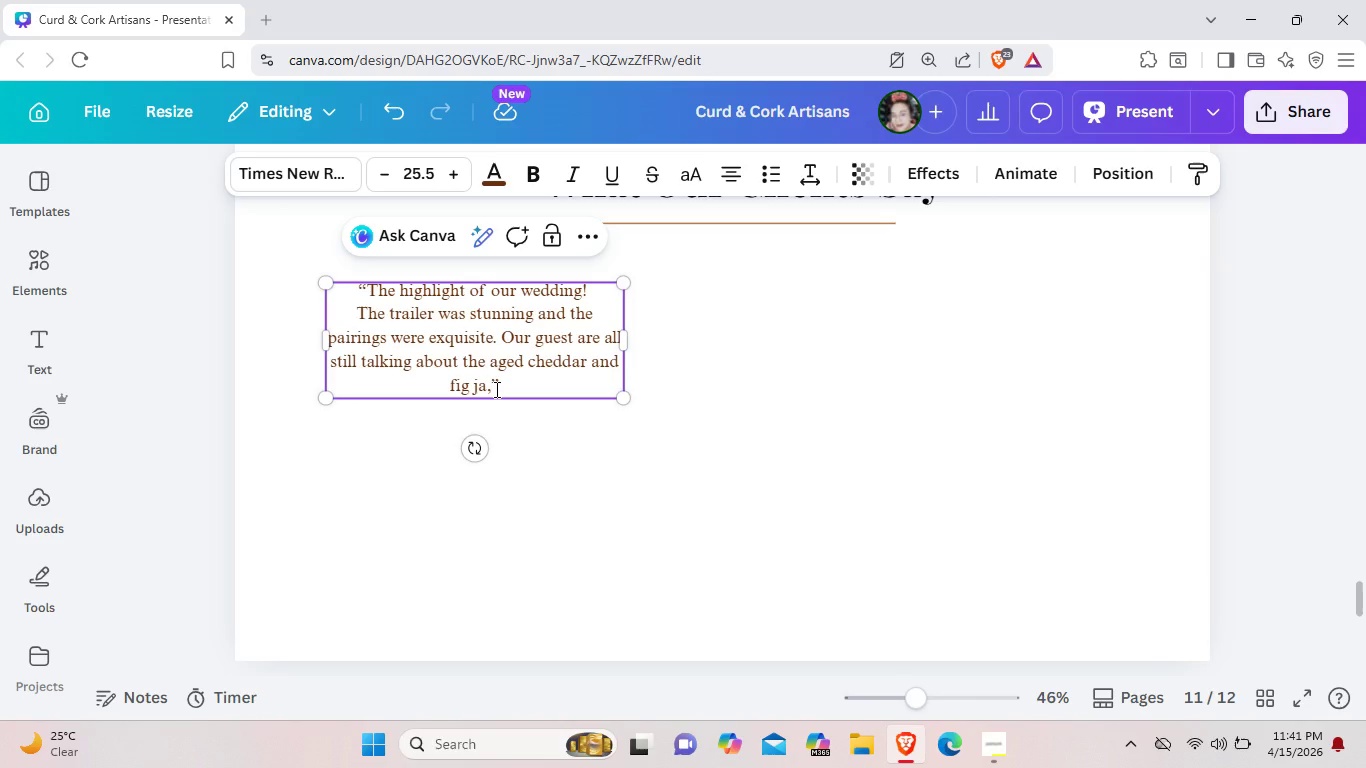 
key(Backspace)
 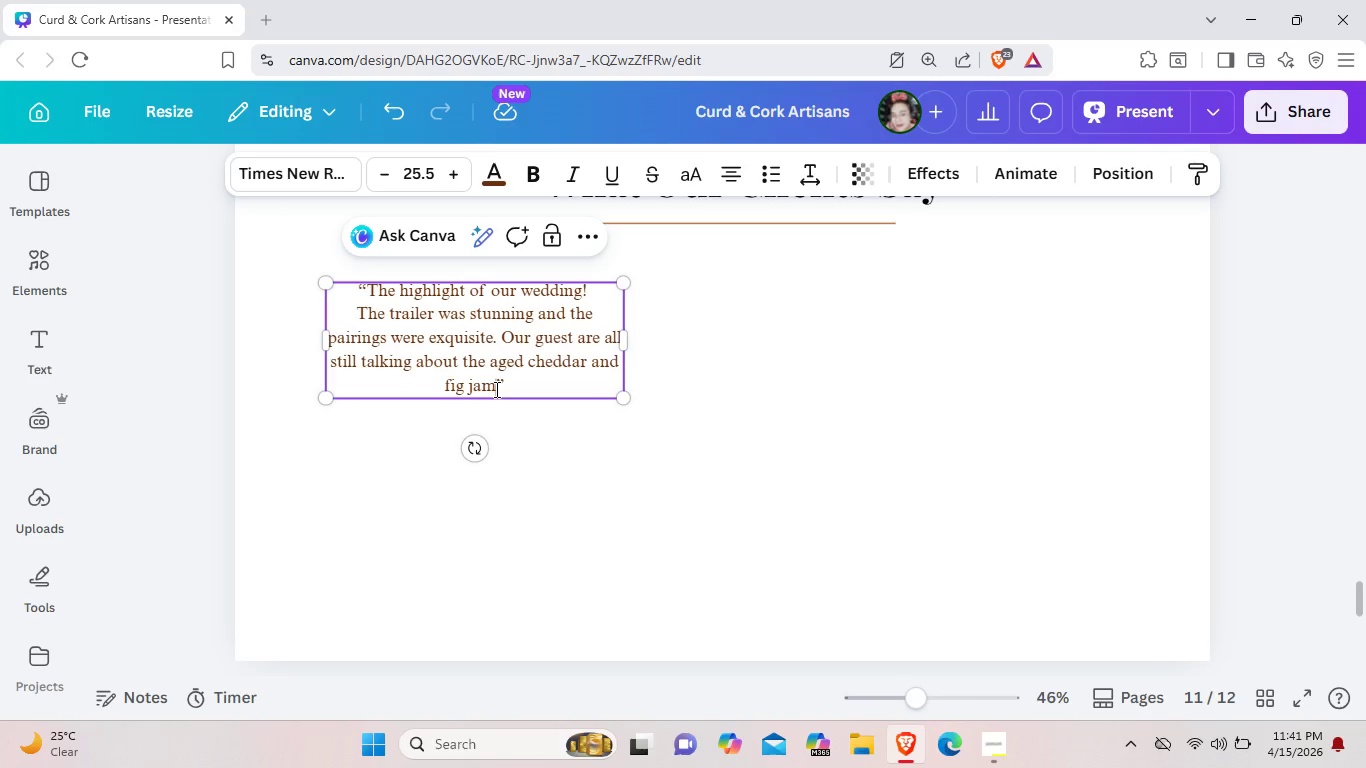 
key(M)
 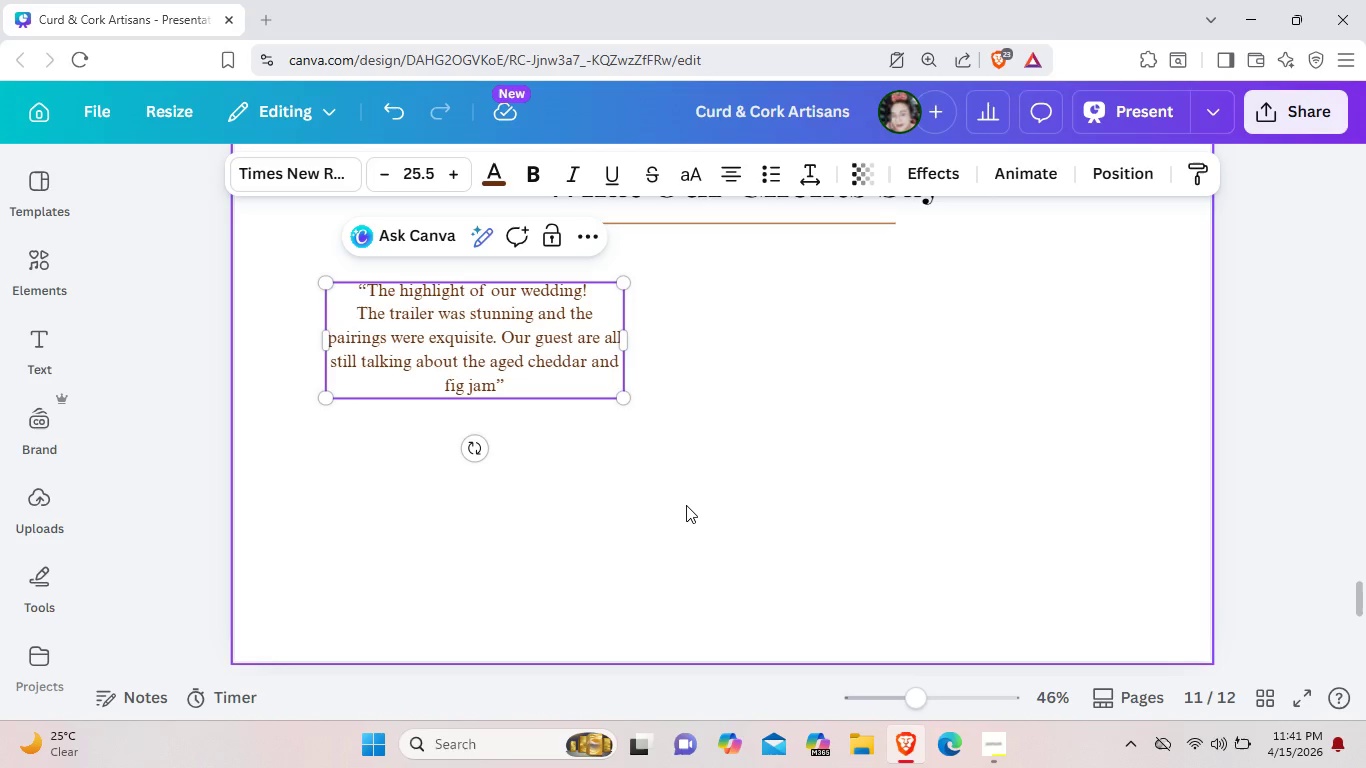 
key(Period)
 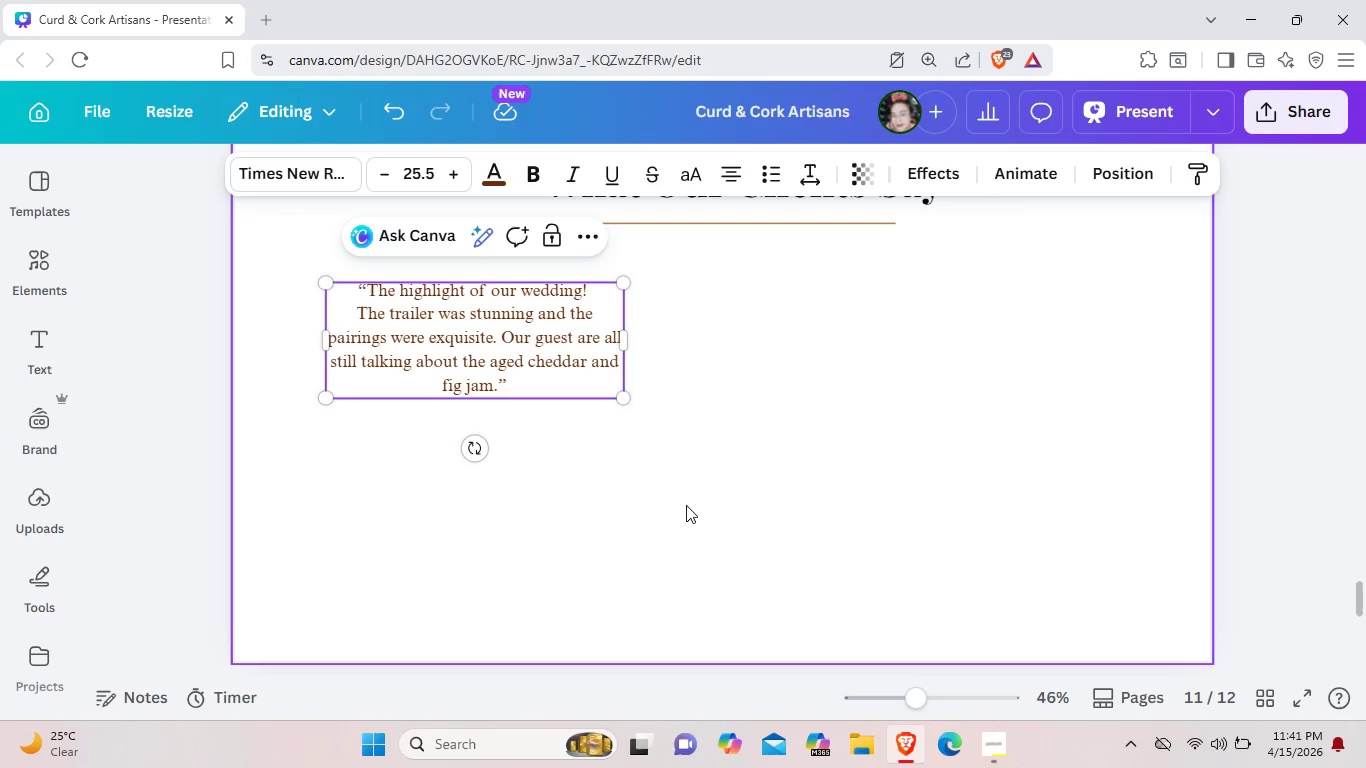 
left_click([686, 505])
 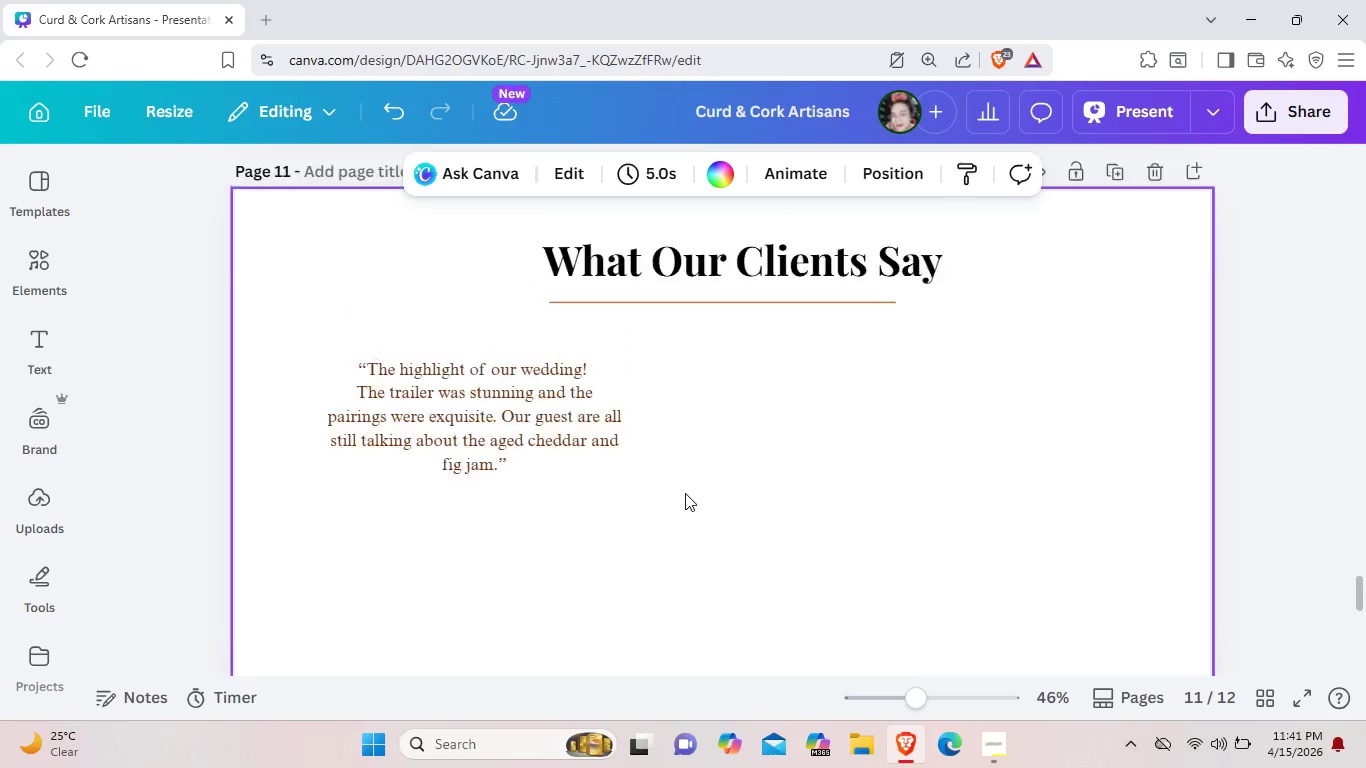 
scroll: coordinate [685, 493], scroll_direction: up, amount: 2.0
 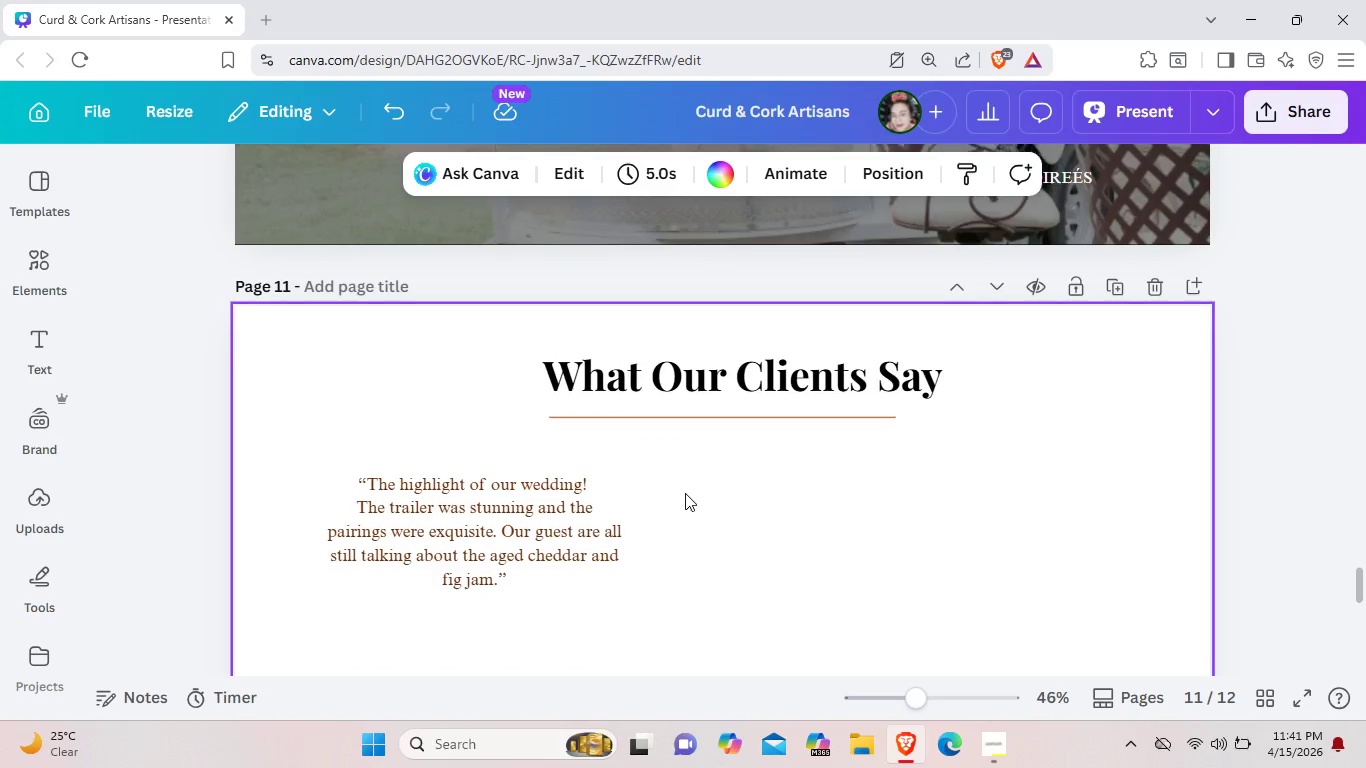 
scroll: coordinate [685, 493], scroll_direction: down, amount: 1.0
 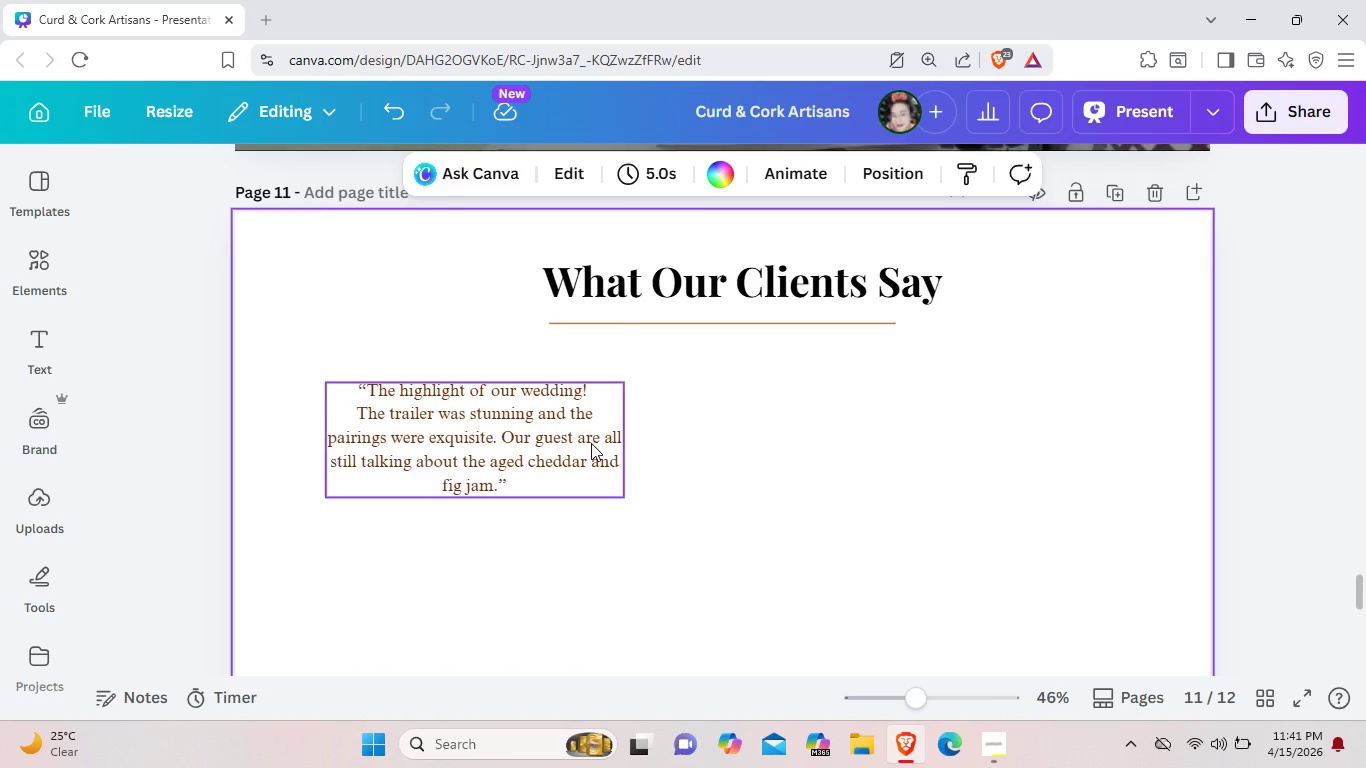 
left_click([591, 443])
 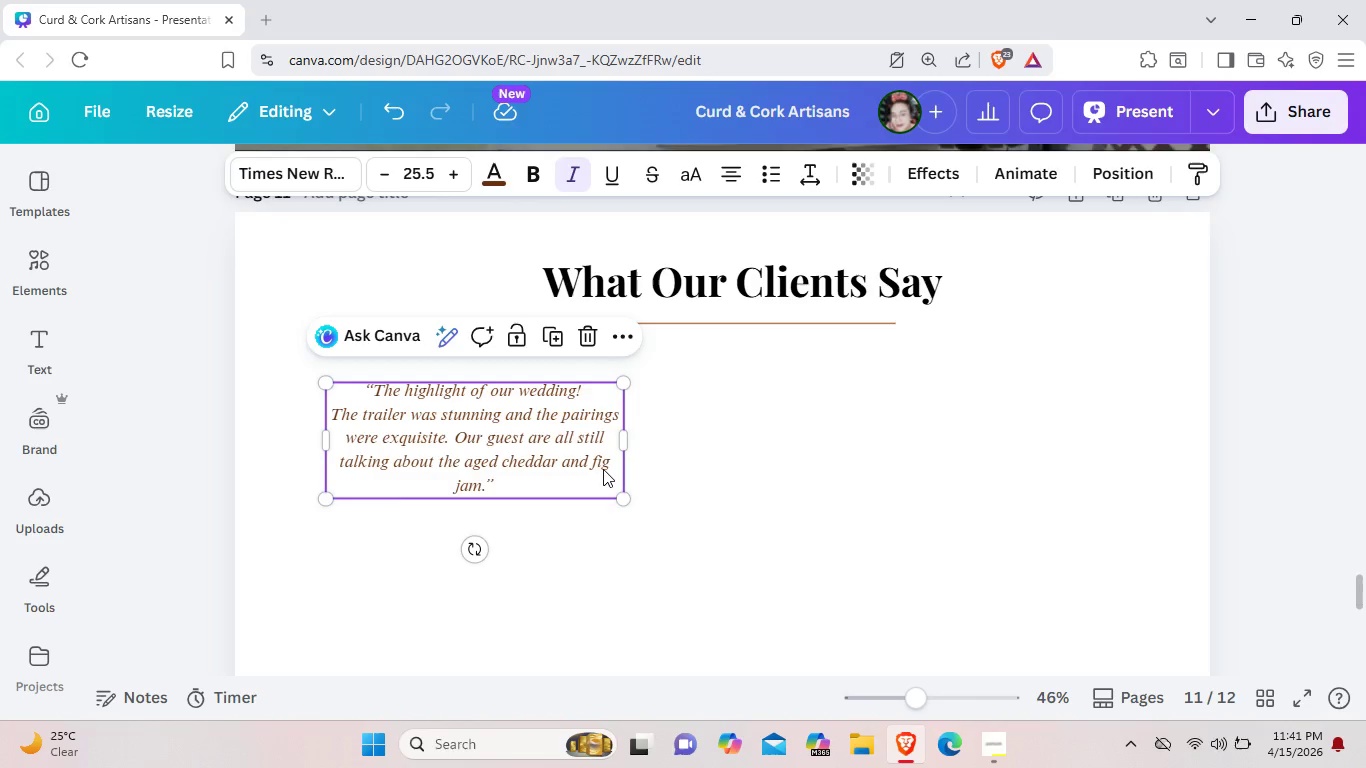 
wait(5.34)
 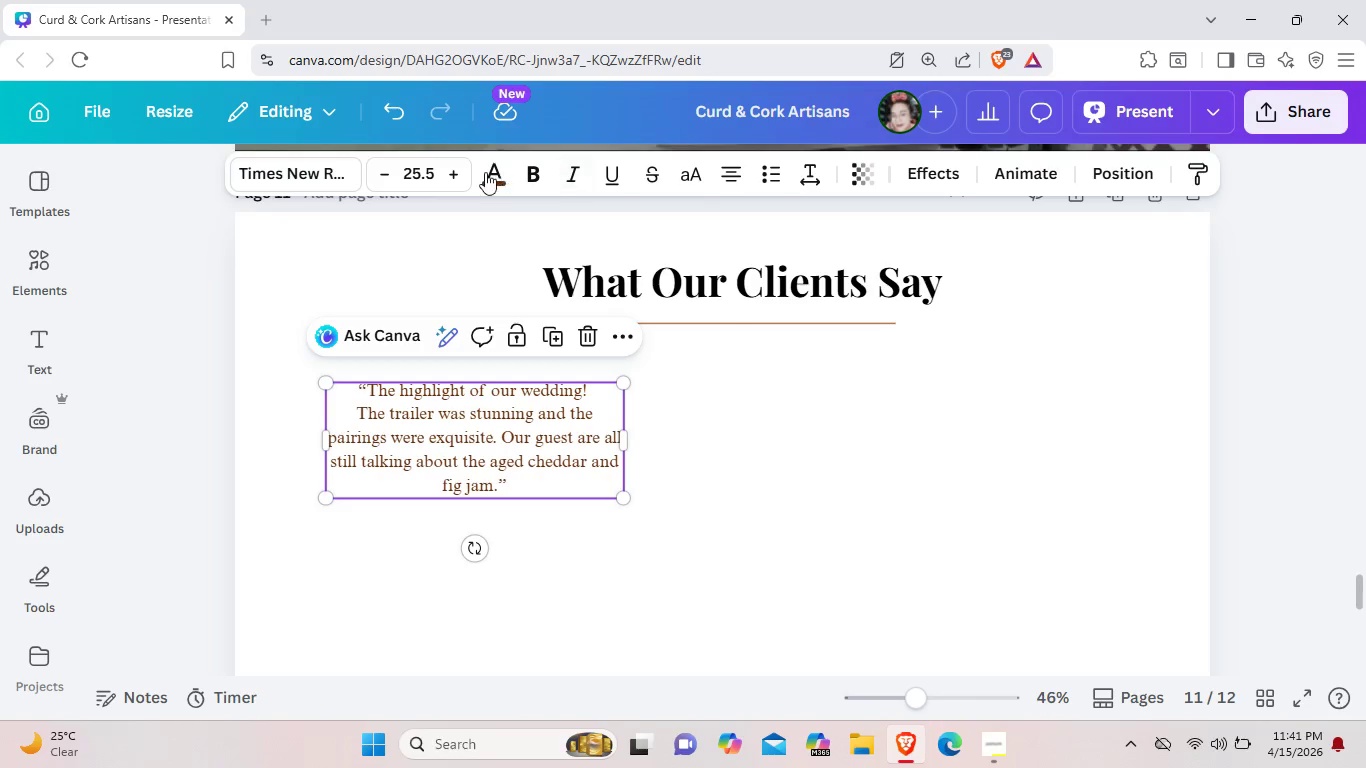 
left_click_drag(start_coordinate=[622, 503], to_coordinate=[673, 602])
 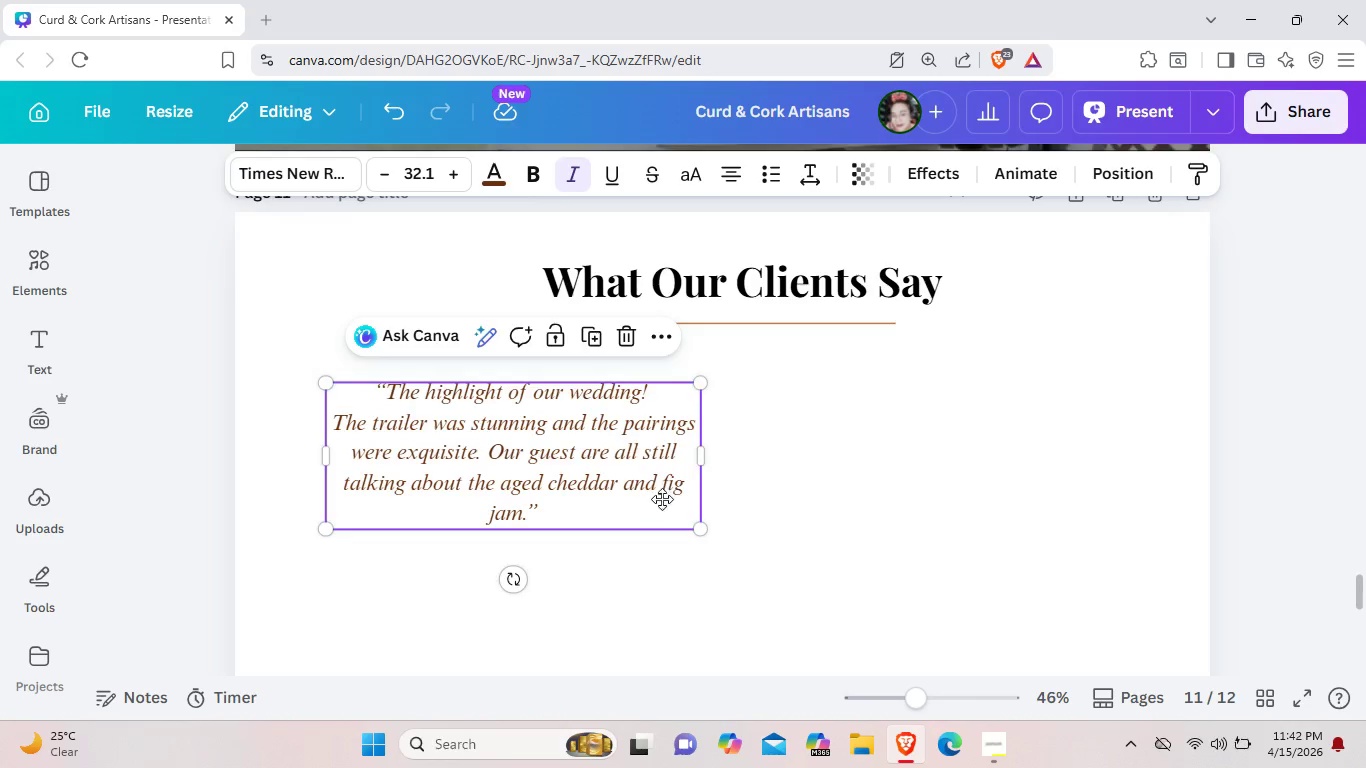 
left_click_drag(start_coordinate=[656, 473], to_coordinate=[662, 519])
 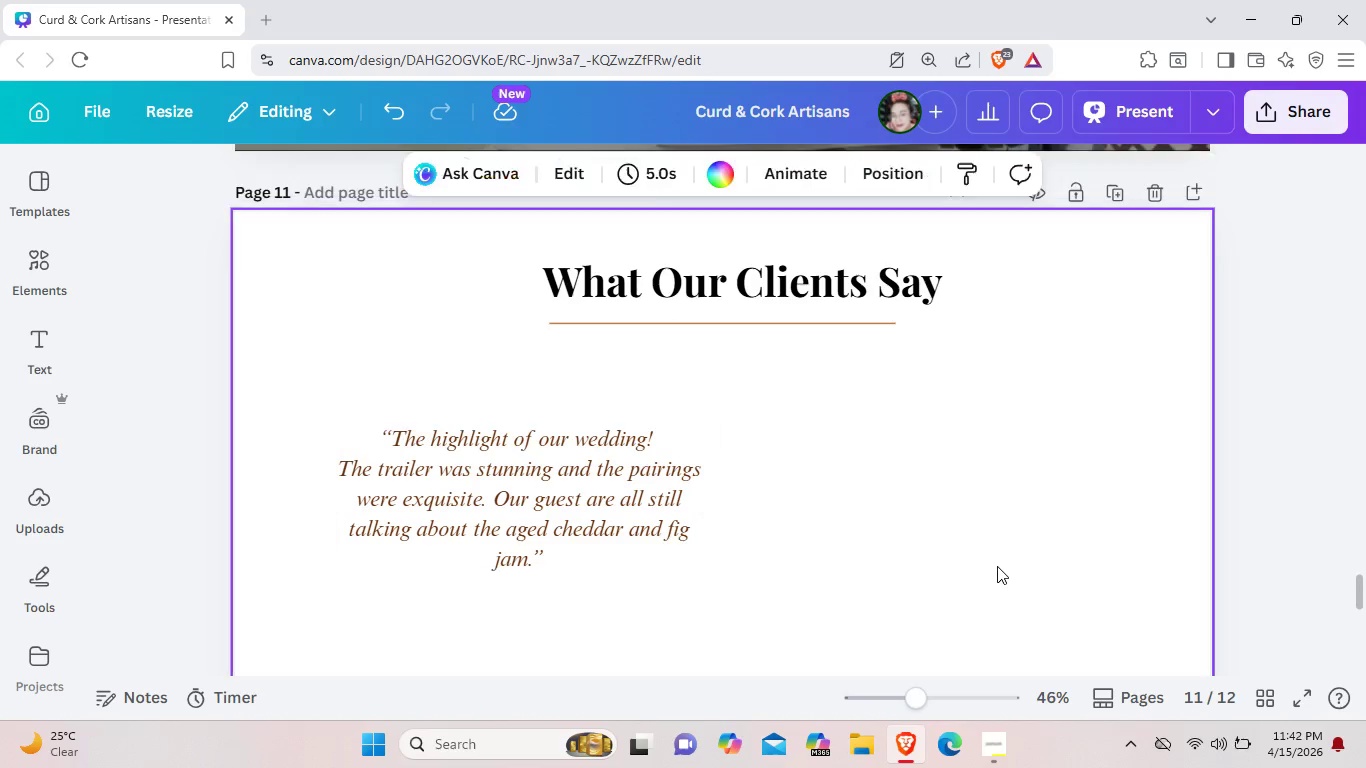 
left_click([997, 566])
 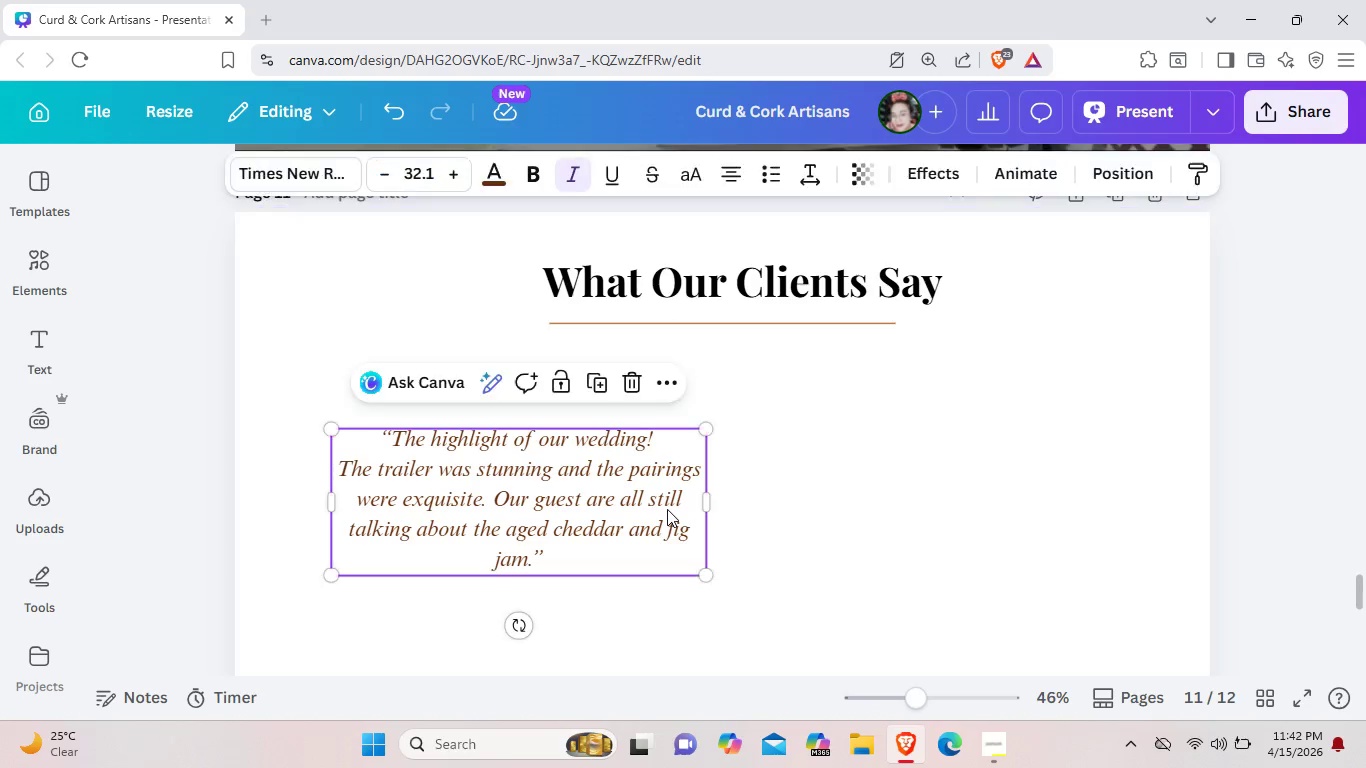 
left_click([667, 509])
 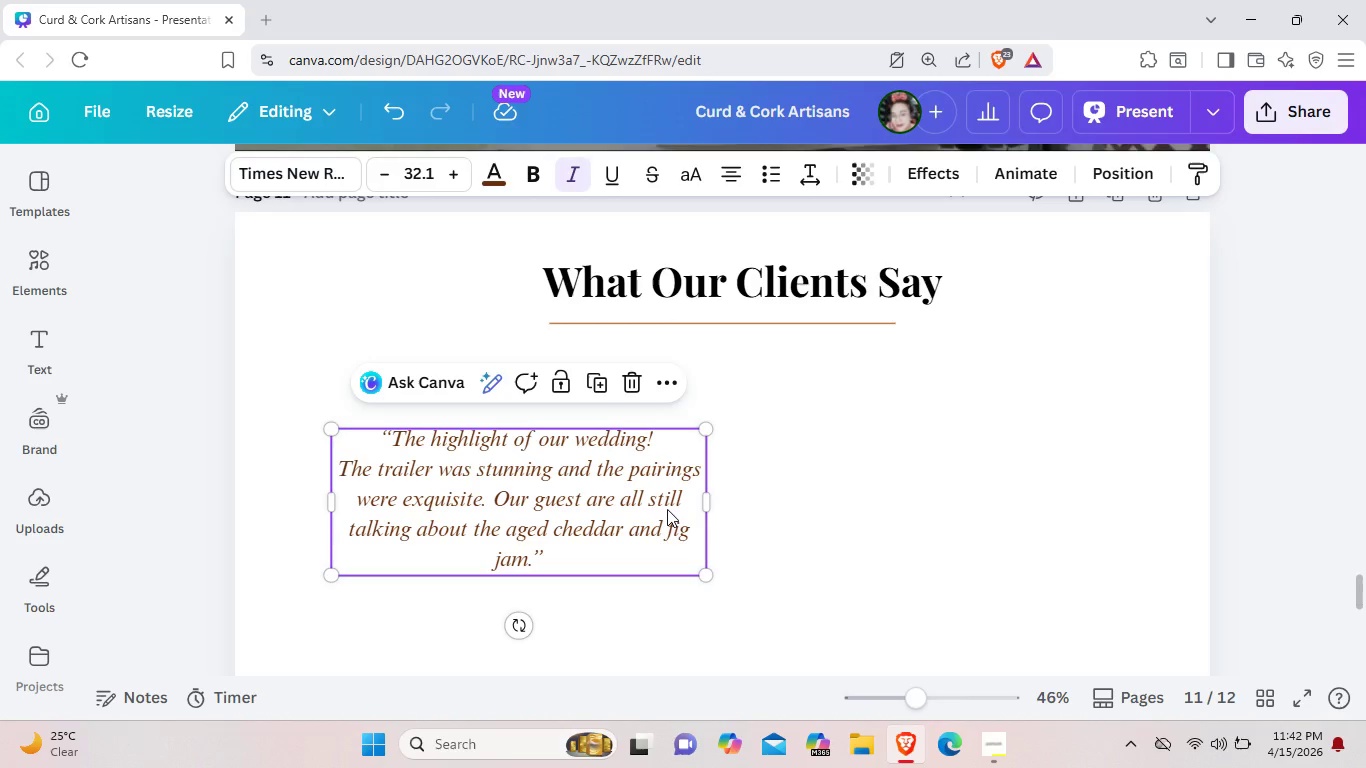 
key(Control+ControlLeft)
 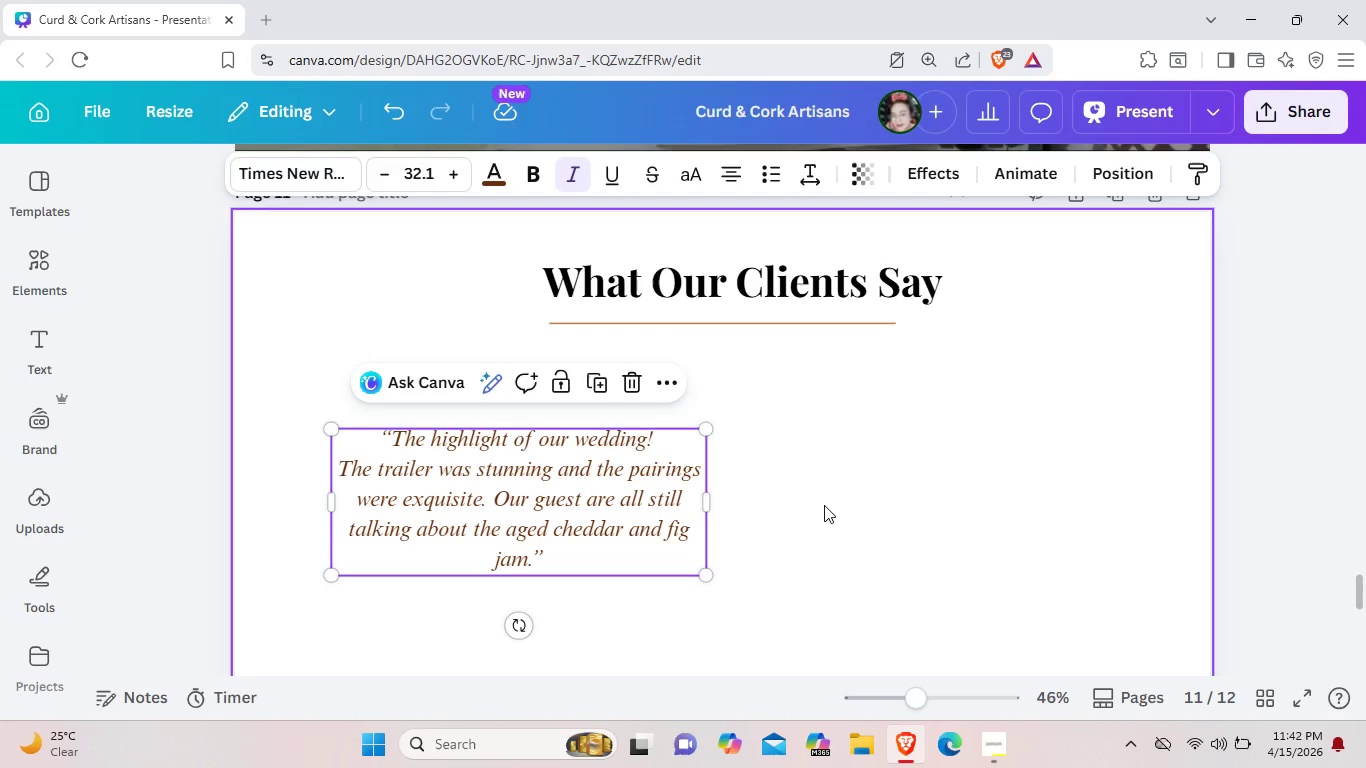 
key(Control+C)
 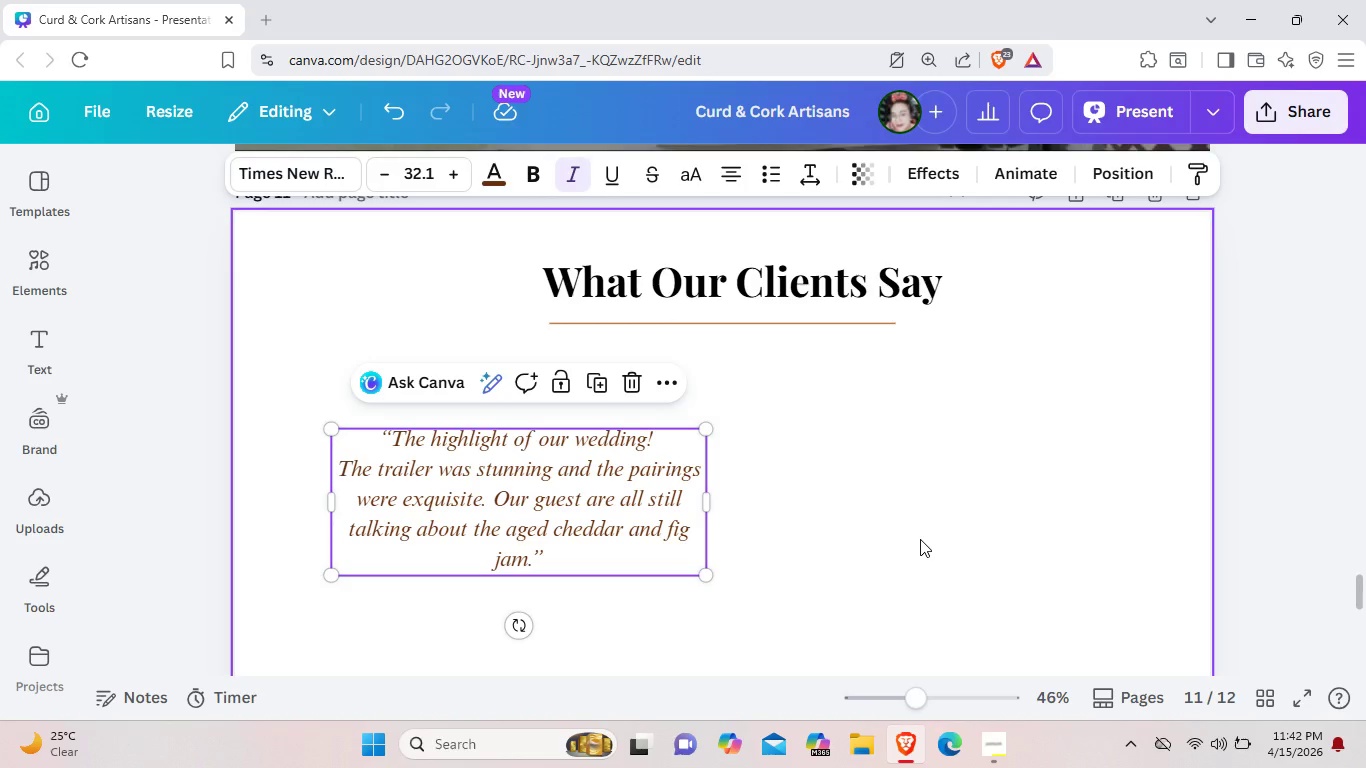 
left_click([920, 539])
 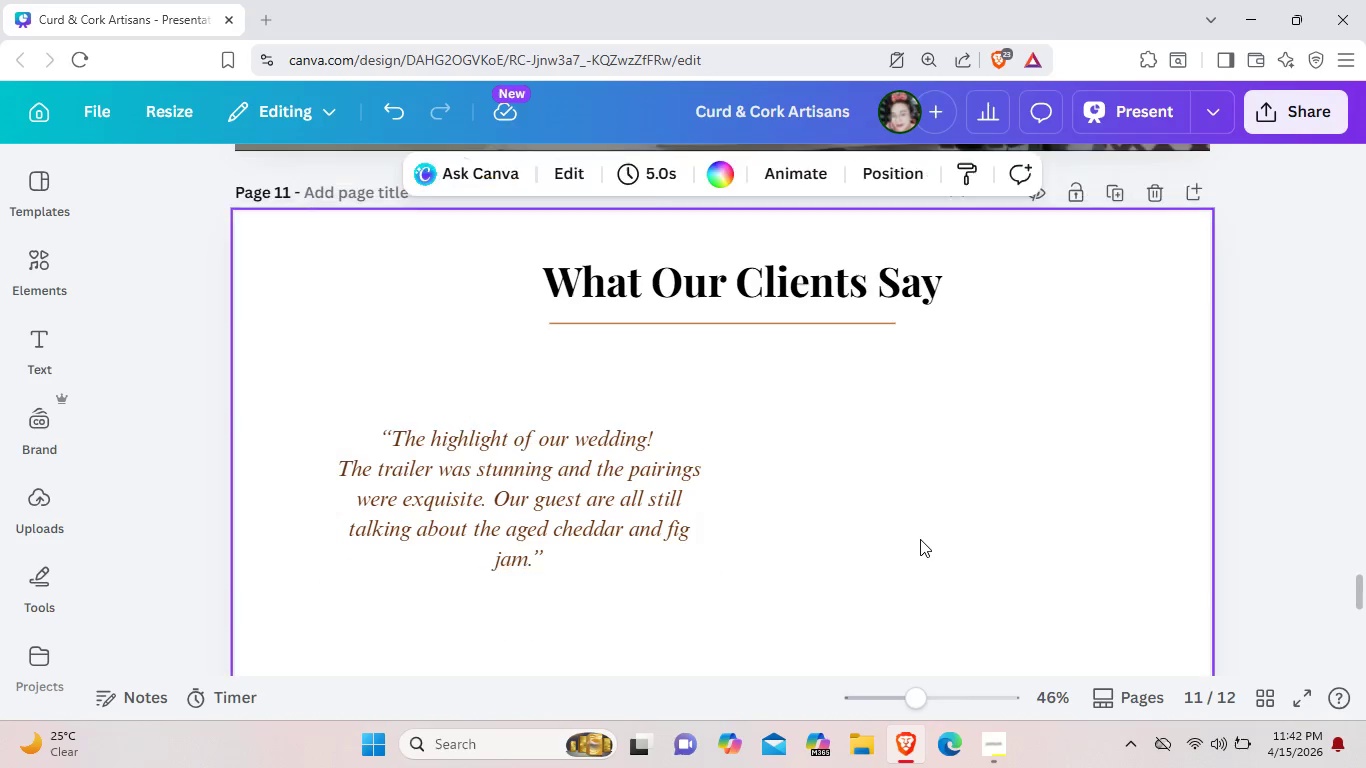 
key(Control+V)
 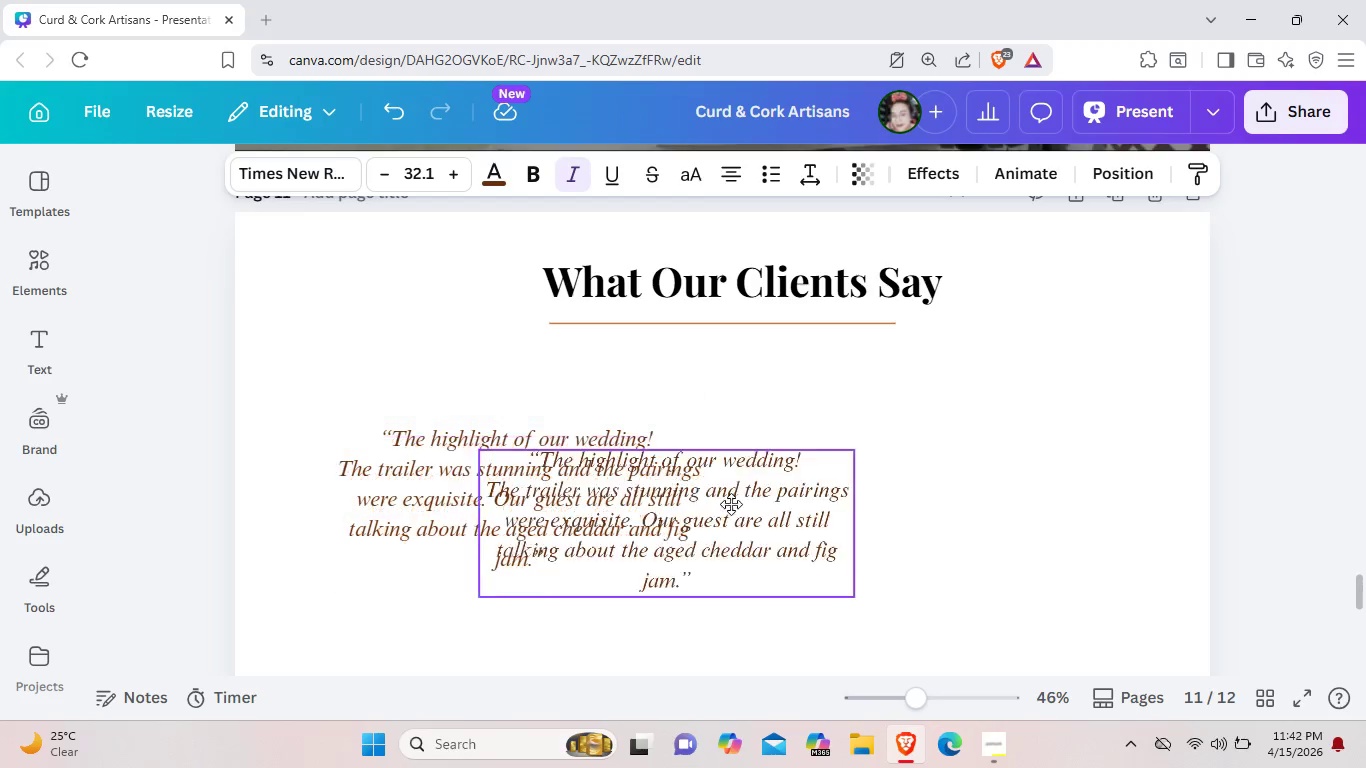 
left_click_drag(start_coordinate=[520, 491], to_coordinate=[937, 488])
 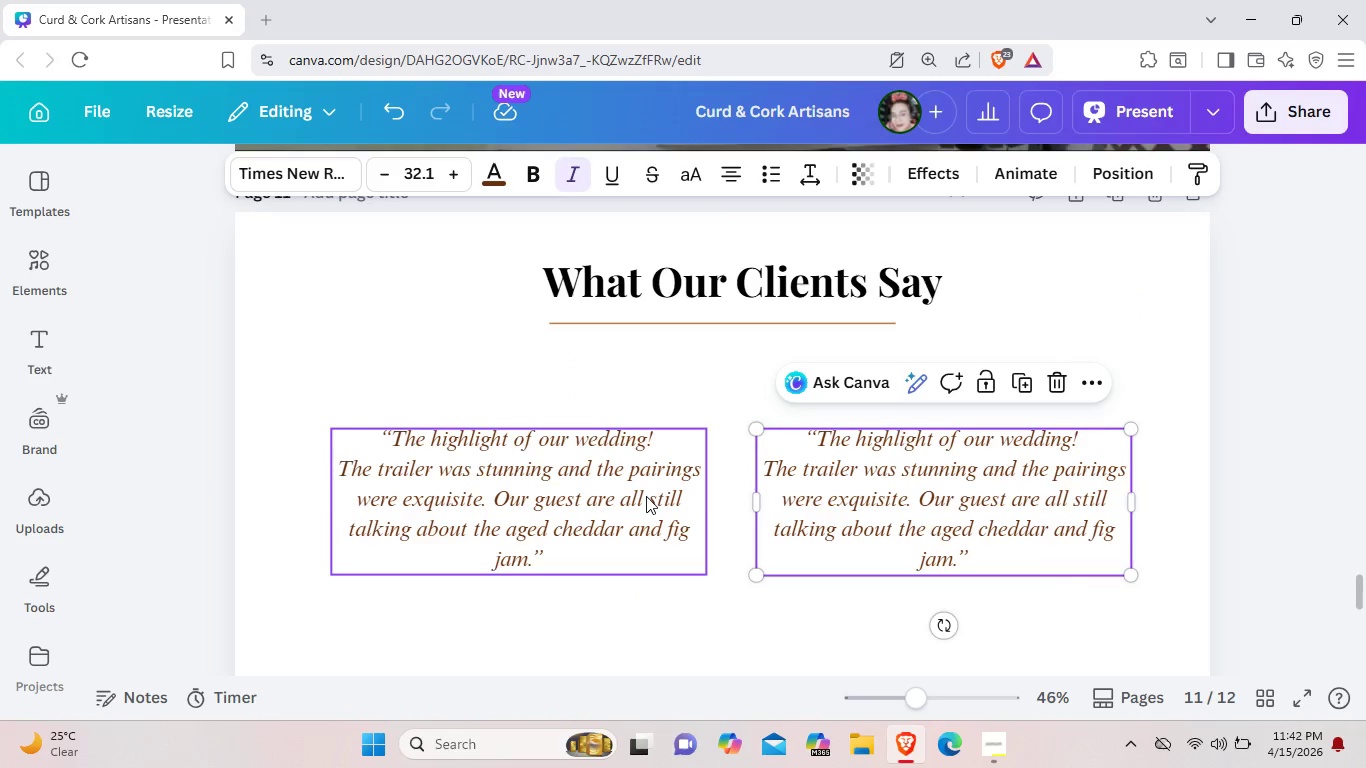 
left_click_drag(start_coordinate=[646, 496], to_coordinate=[638, 494])
 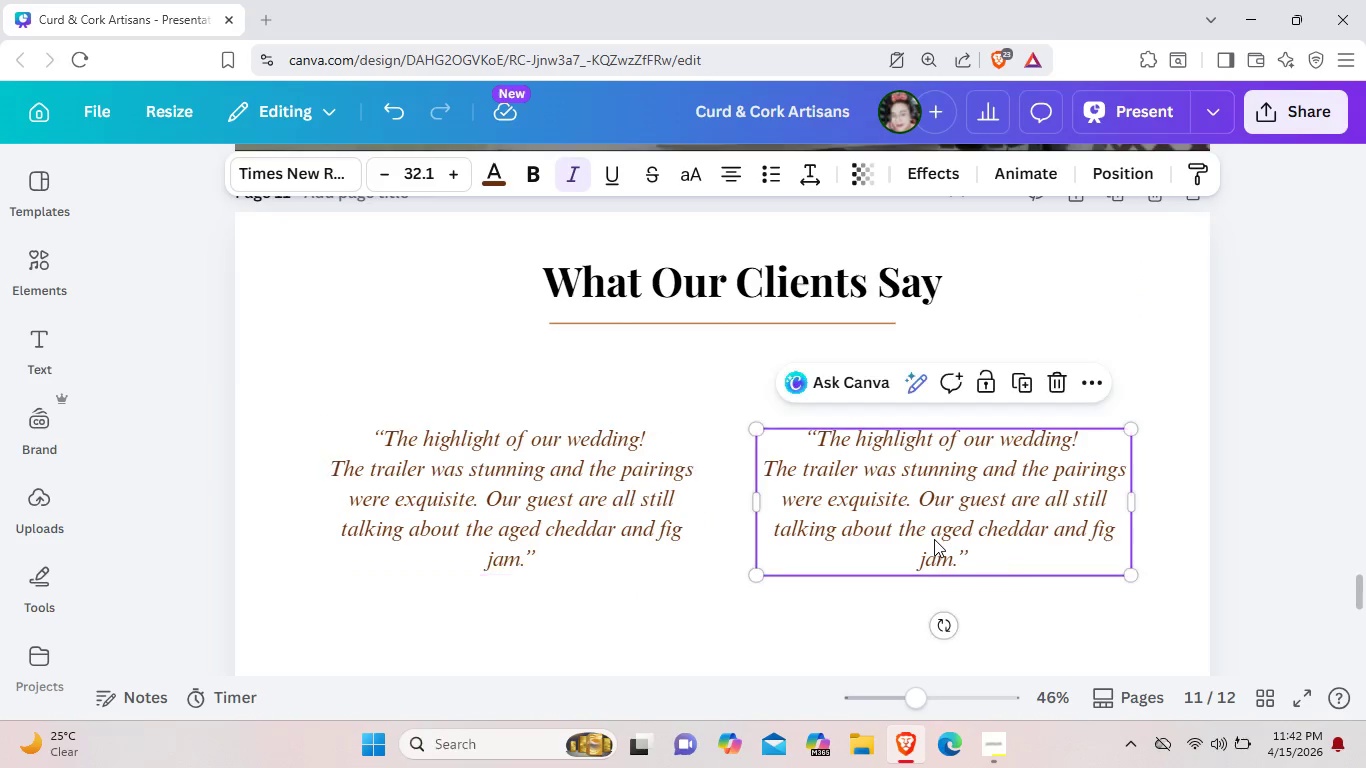 
left_click([934, 539])
 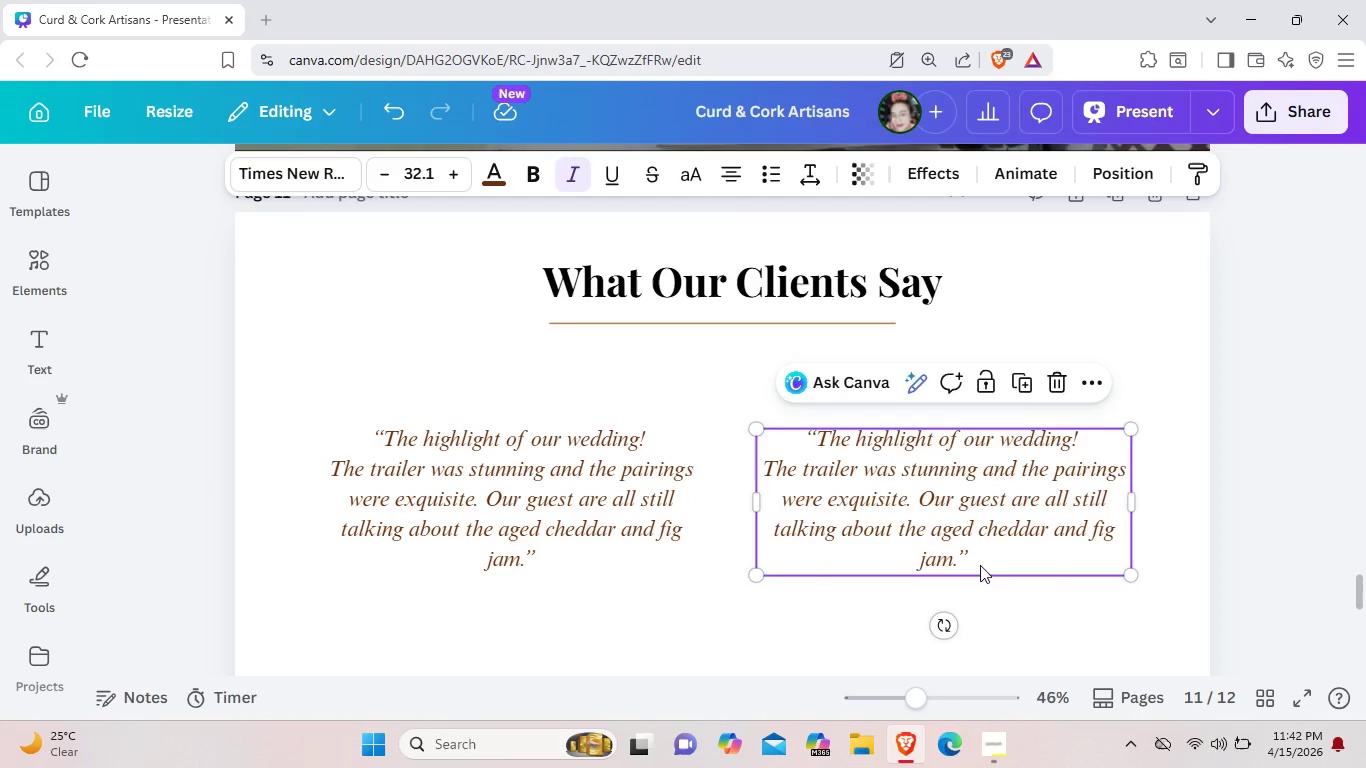 
left_click([980, 565])
 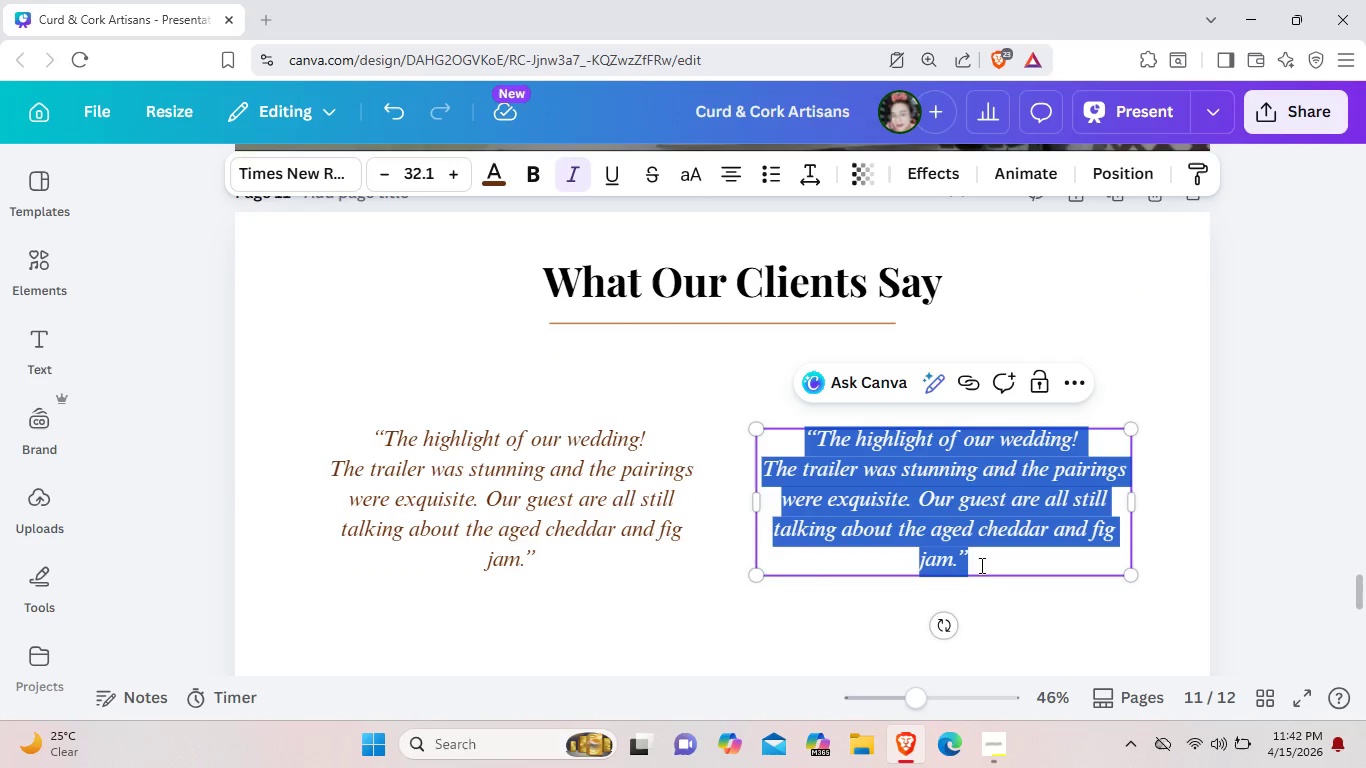 
key(Backspace)
 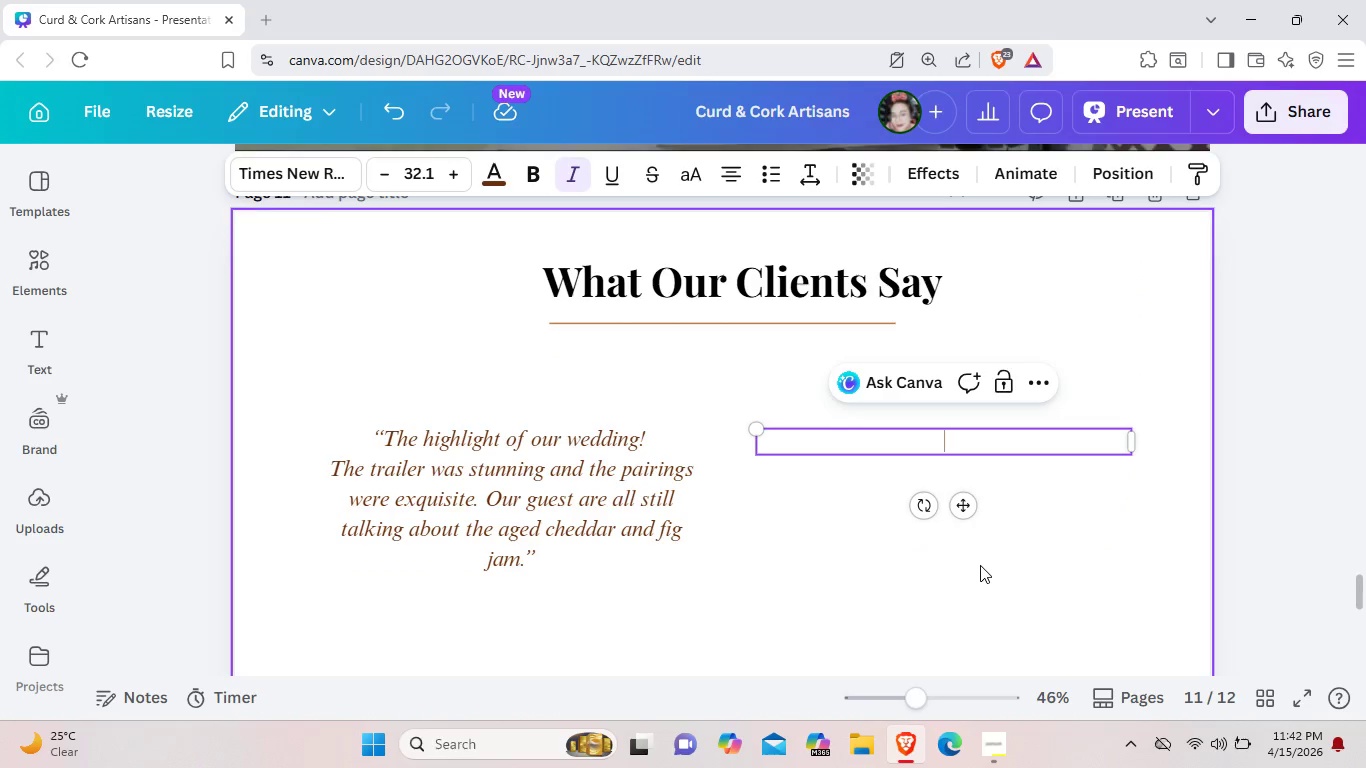 
key(Shift+Quote)
 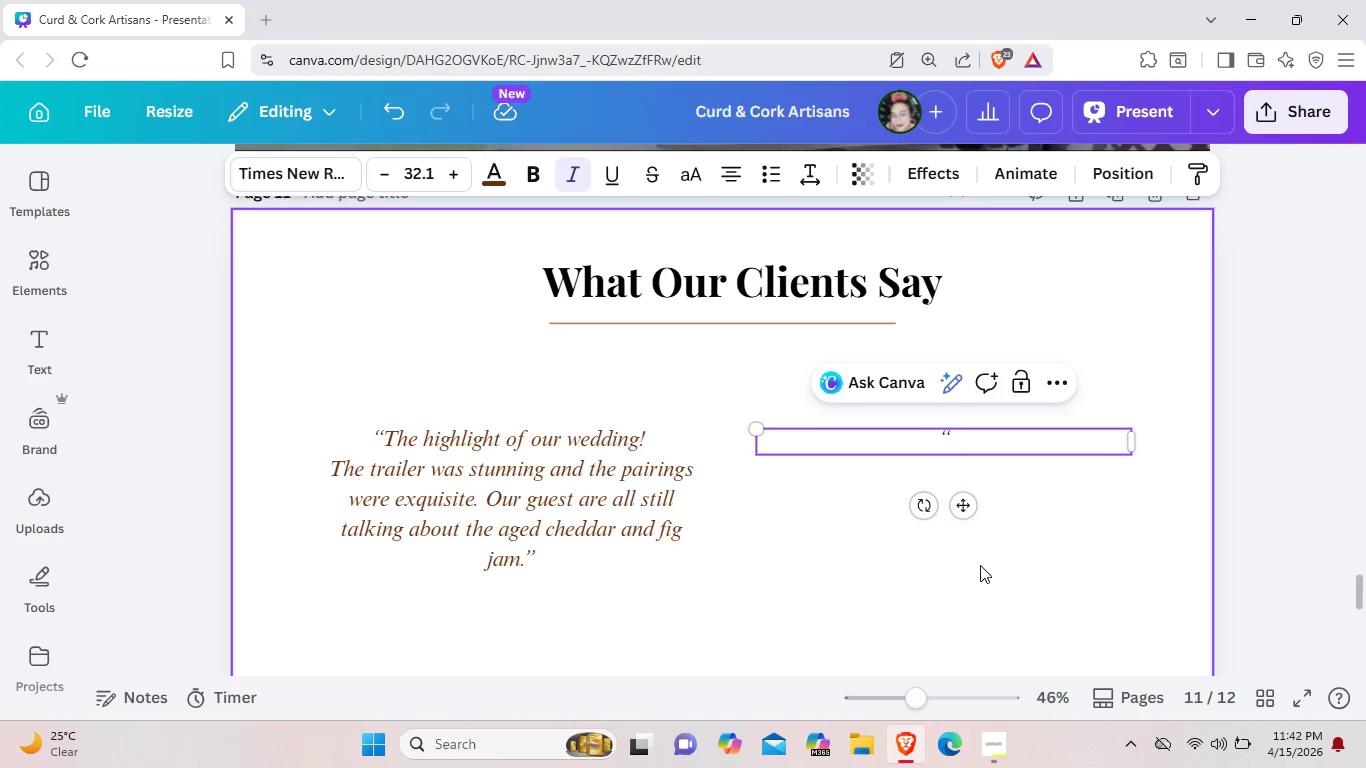 
wait(5.14)
 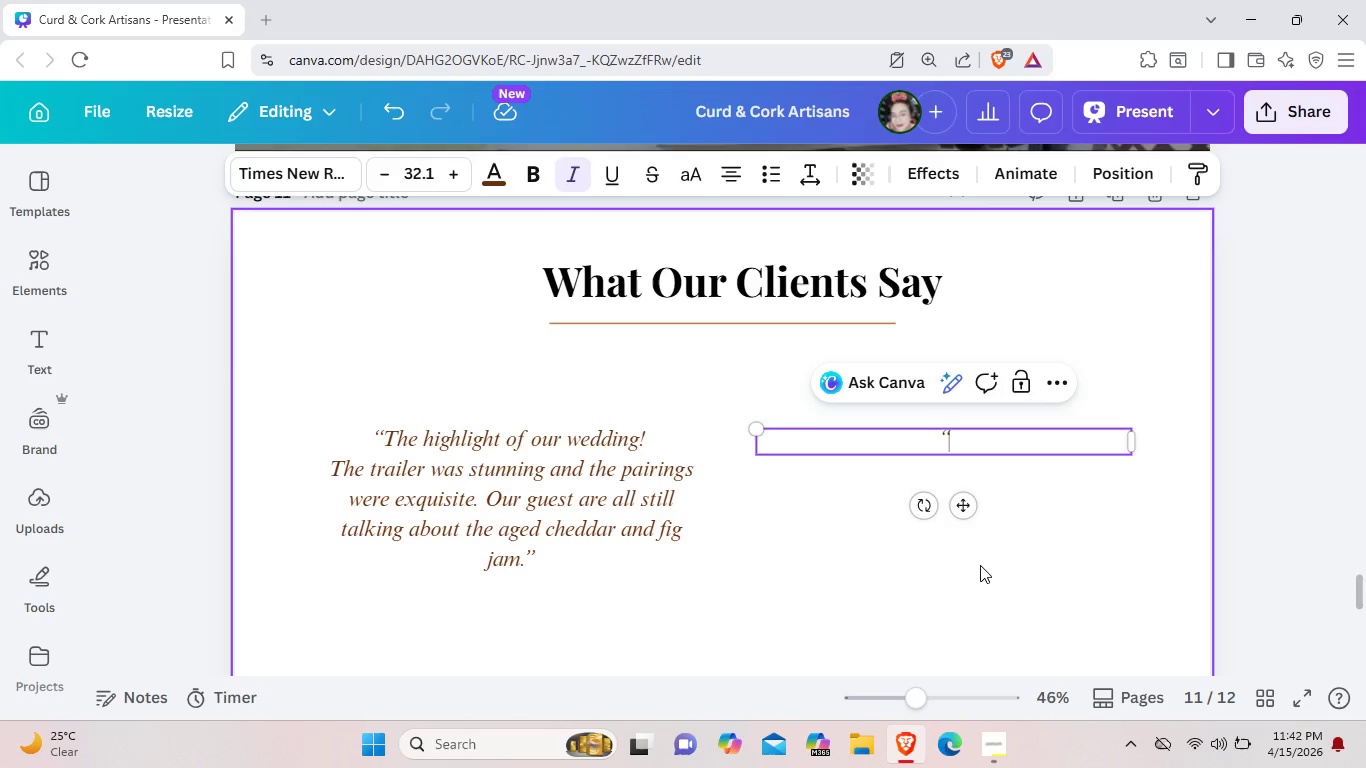 
key(Control+A)
 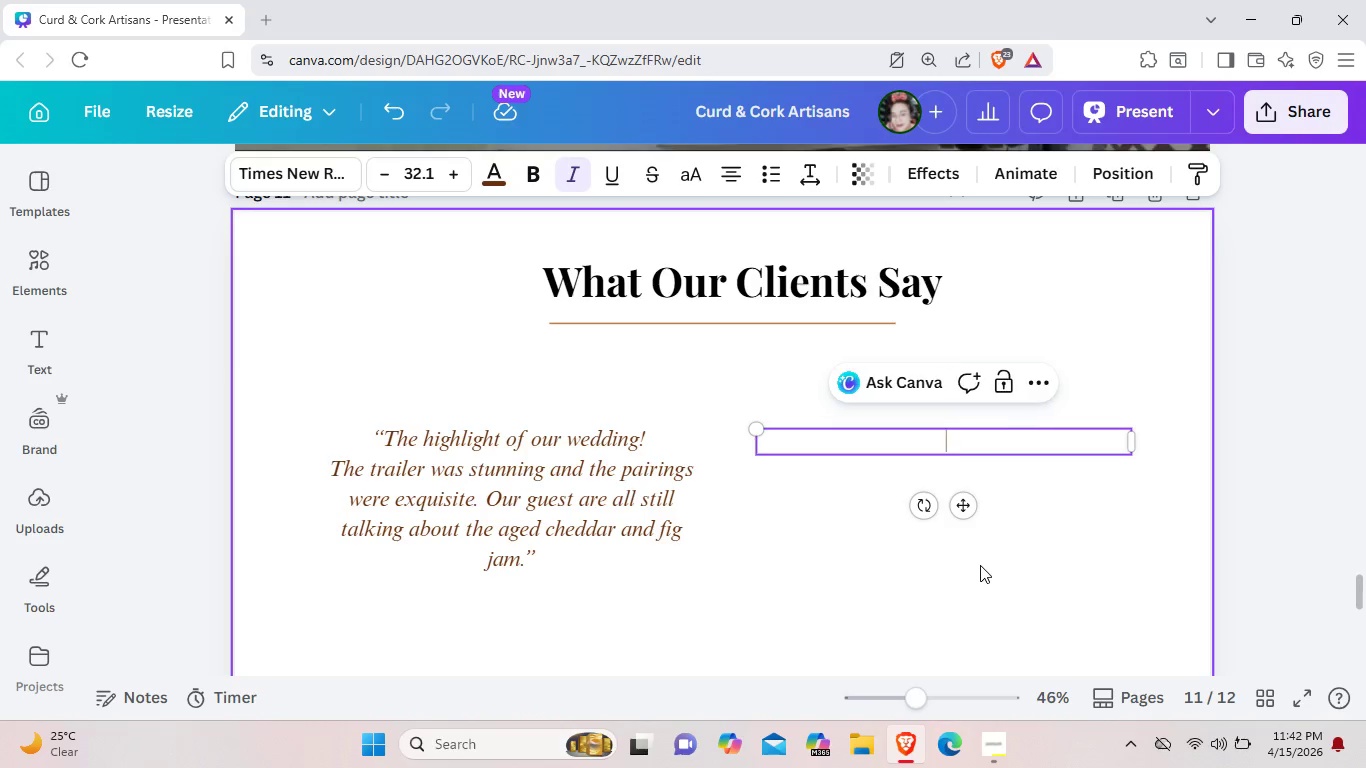 
key(Space)
 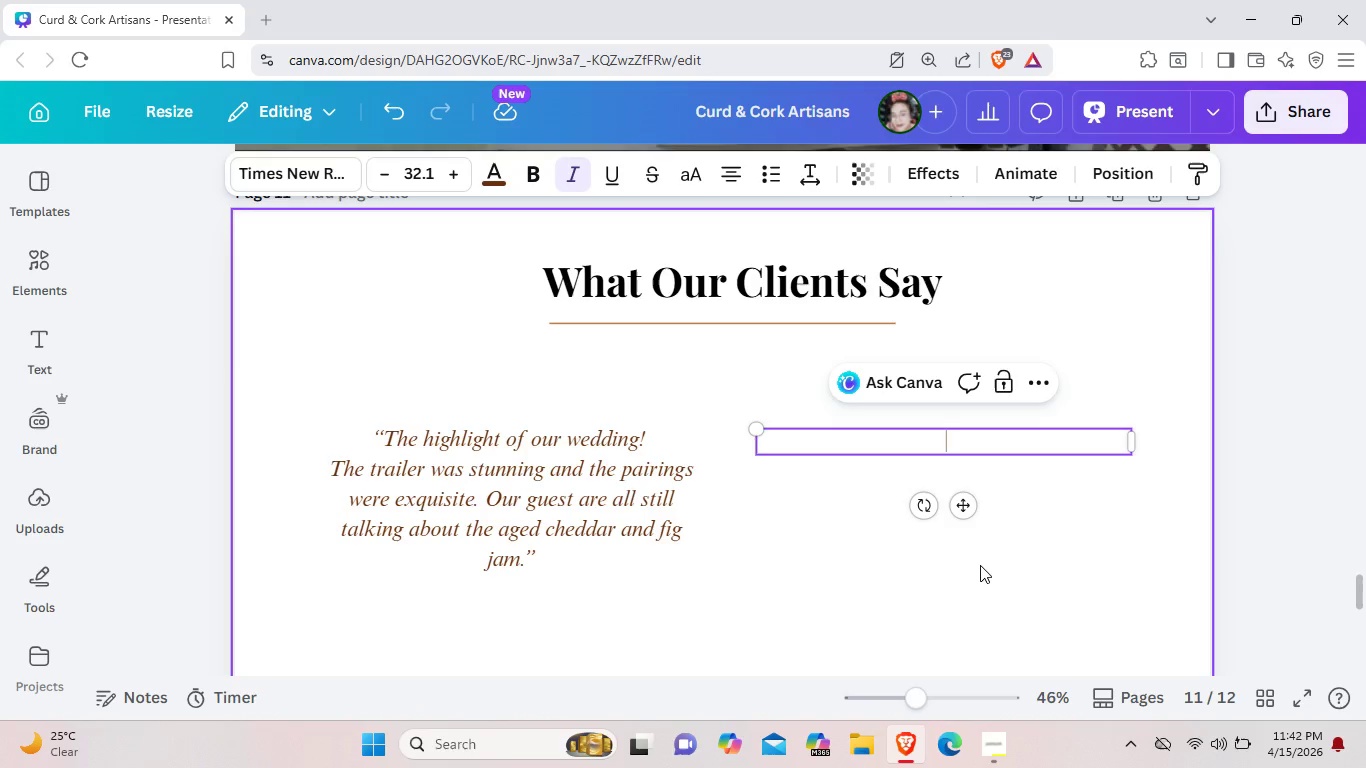 
key(Backspace)
 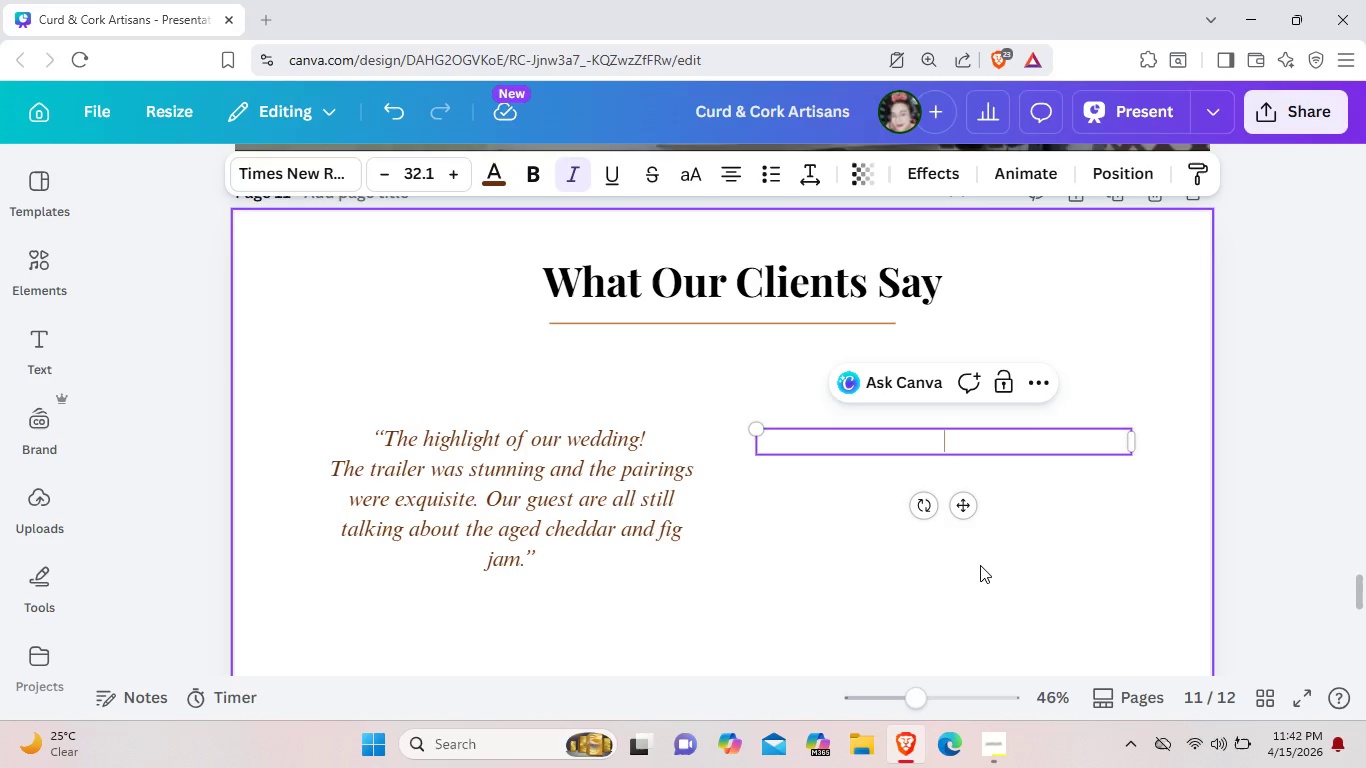 
key(Backspace)
 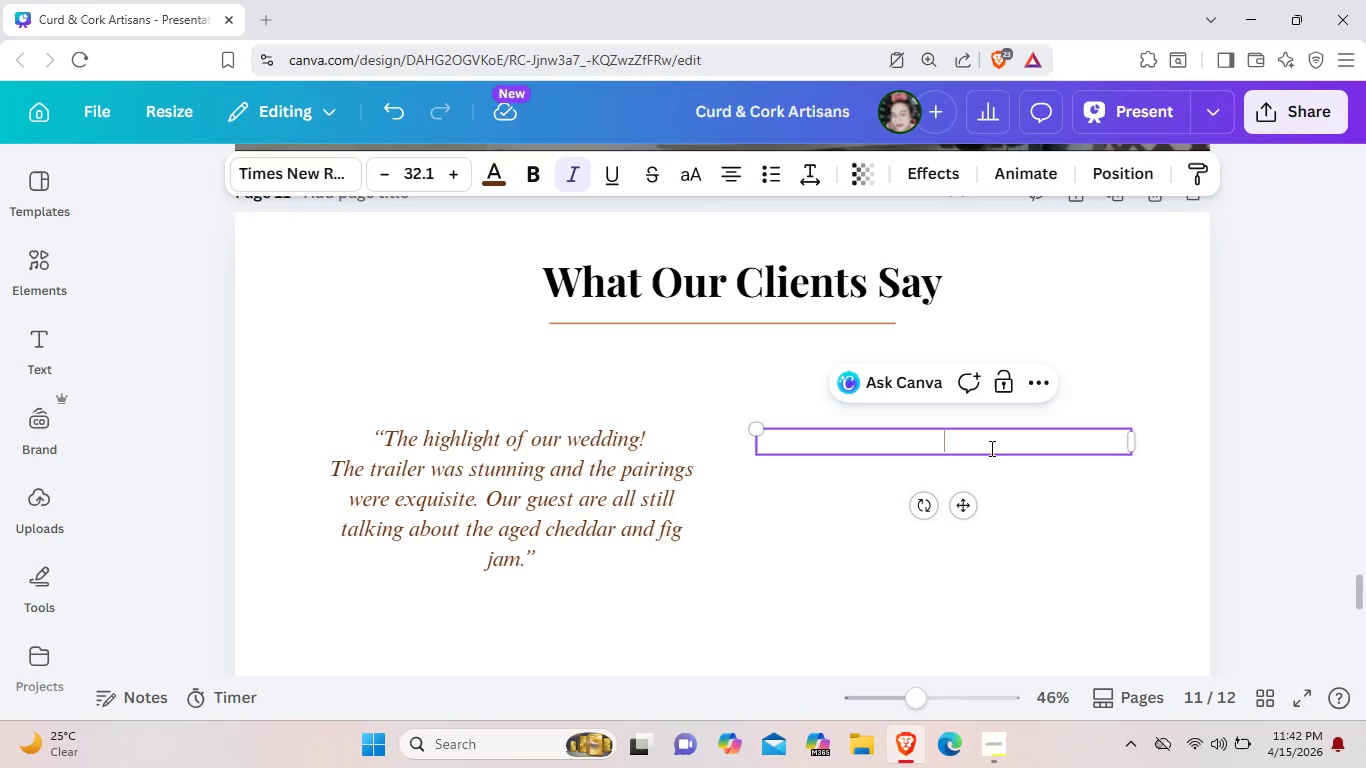 
left_click_drag(start_coordinate=[990, 448], to_coordinate=[886, 447])
 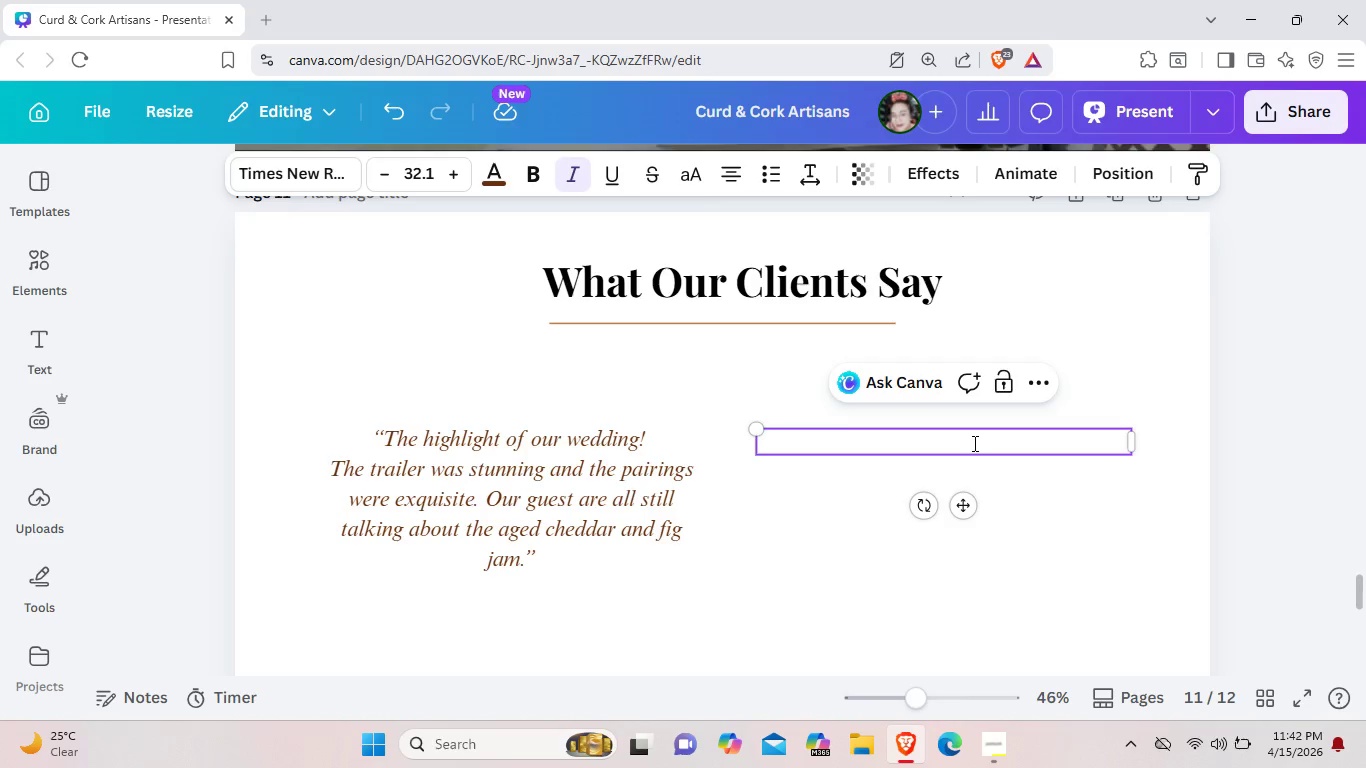 
hold_key(key=ControlLeft, duration=0.31)
 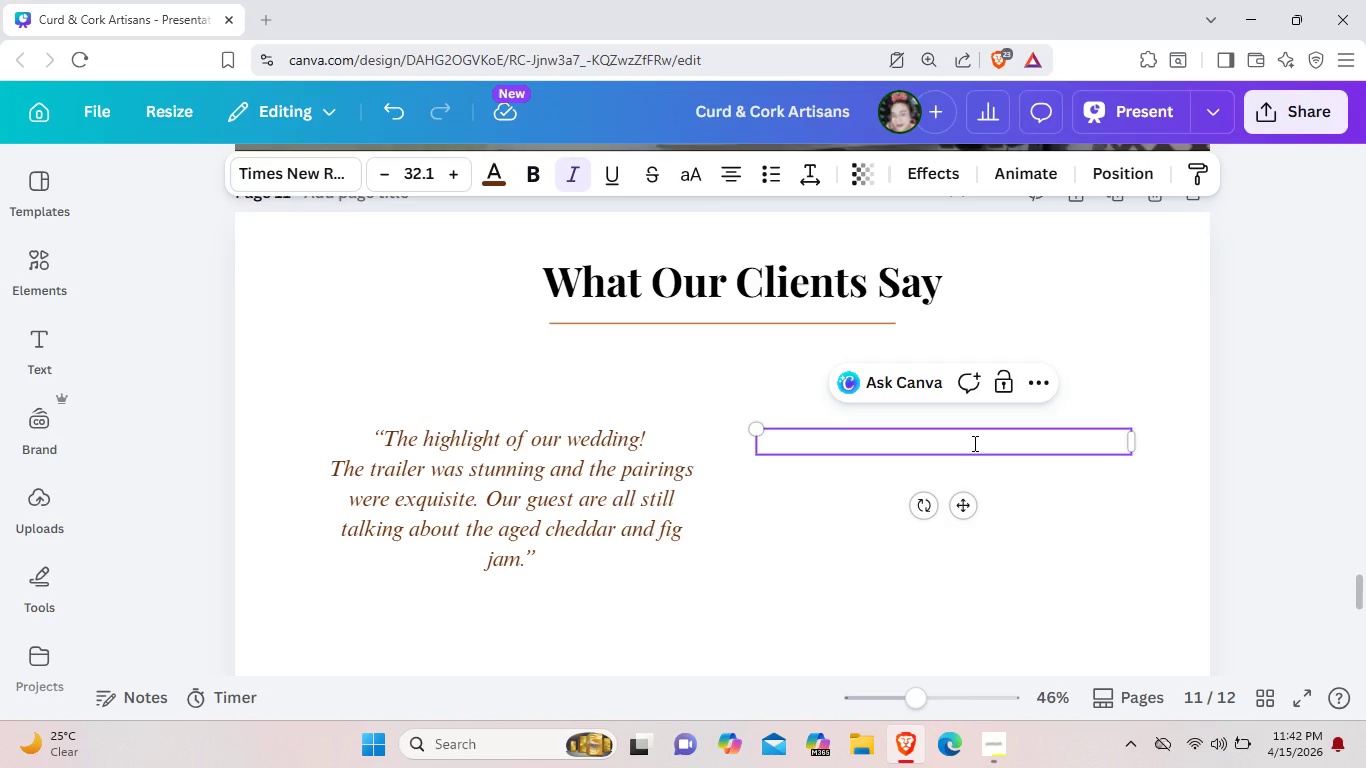 
type("A Professional, high-end)
 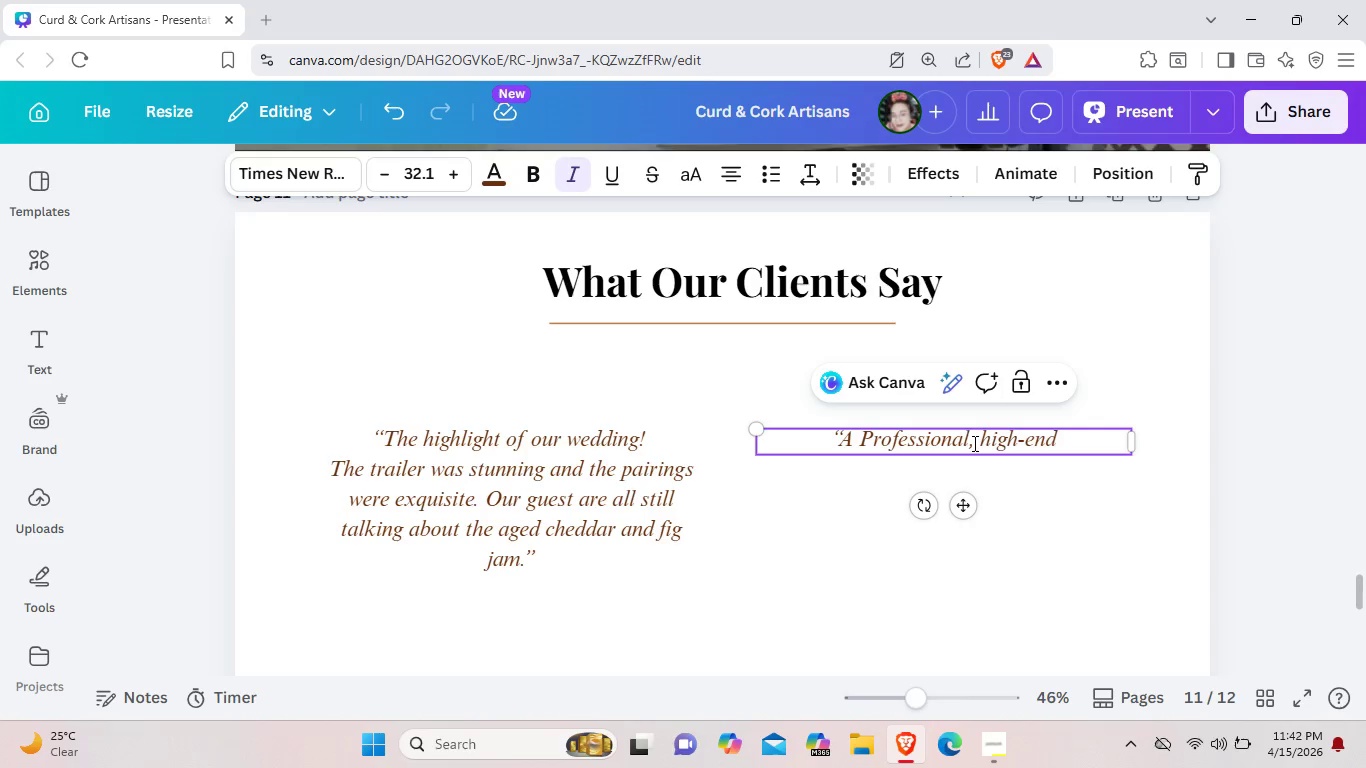 
type(additio)
key(Backspace)
key(Backspace)
key(Backspace)
key(Backspace)
key(Backspace)
key(Backspace)
key(Backspace)
type( addition to our cocr)
key(Backspace)
key(Backspace)
type(rporate rtre)
key(Backspace)
key(Backspace)
key(Backspace)
type(etreat. Curd-Cork brigs)
key(Backspace)
key(Backspace)
type(ngs a level of sophistication that is rare in mobile catering.")
 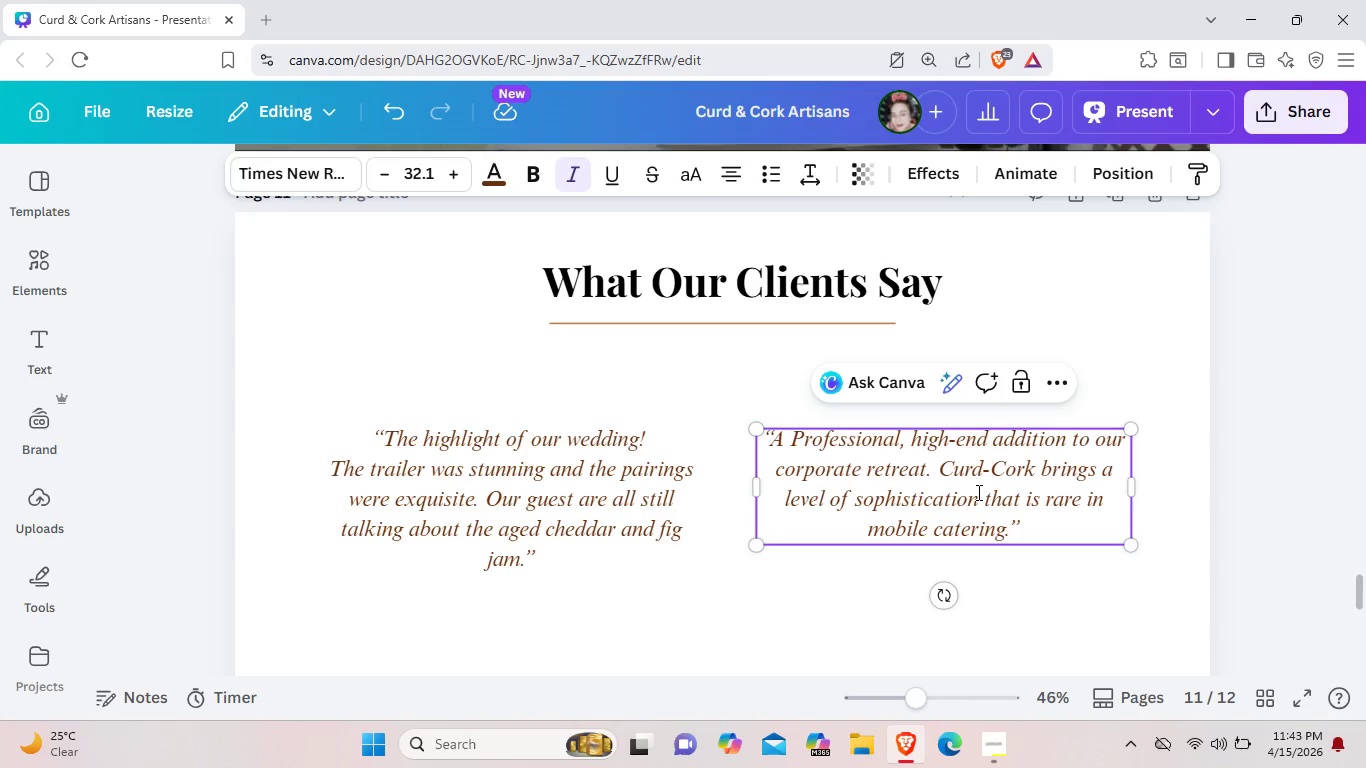 
left_click([977, 492])
 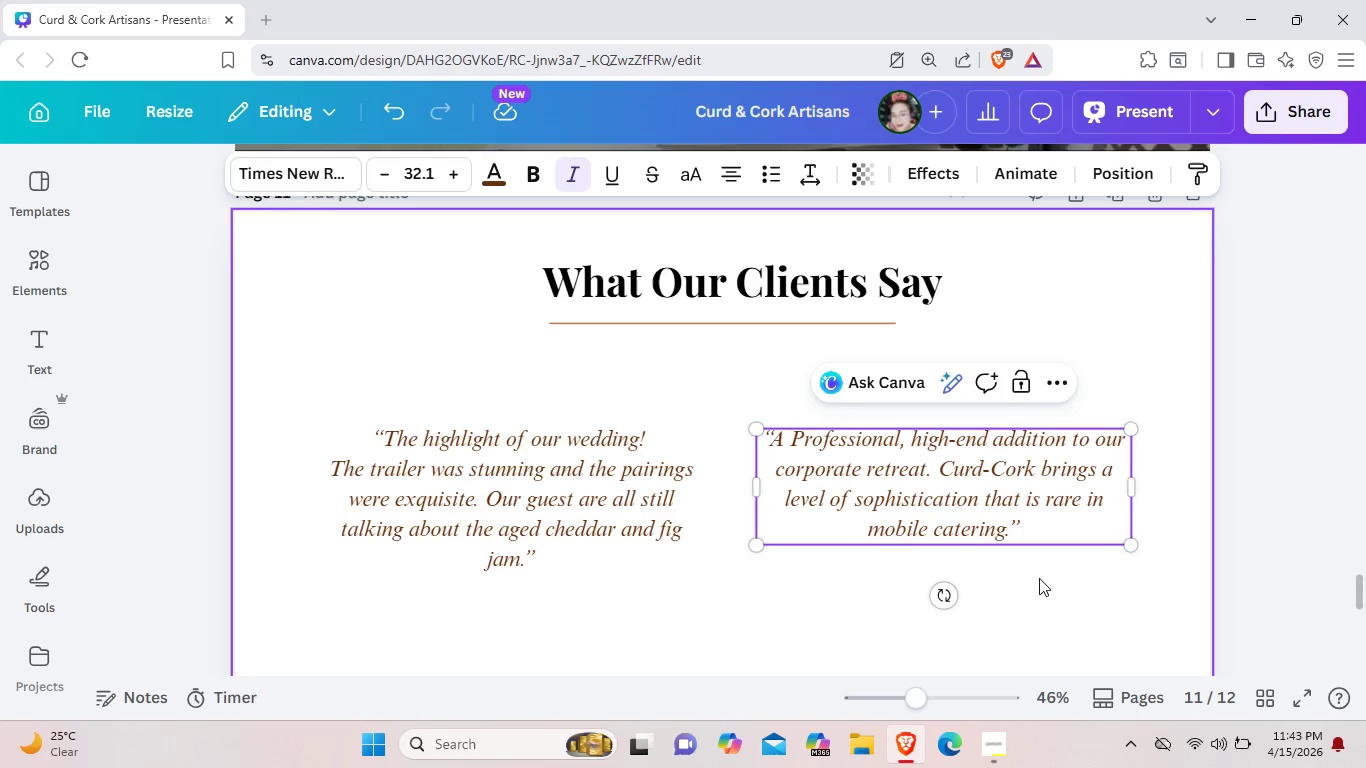 
left_click([1039, 578])
 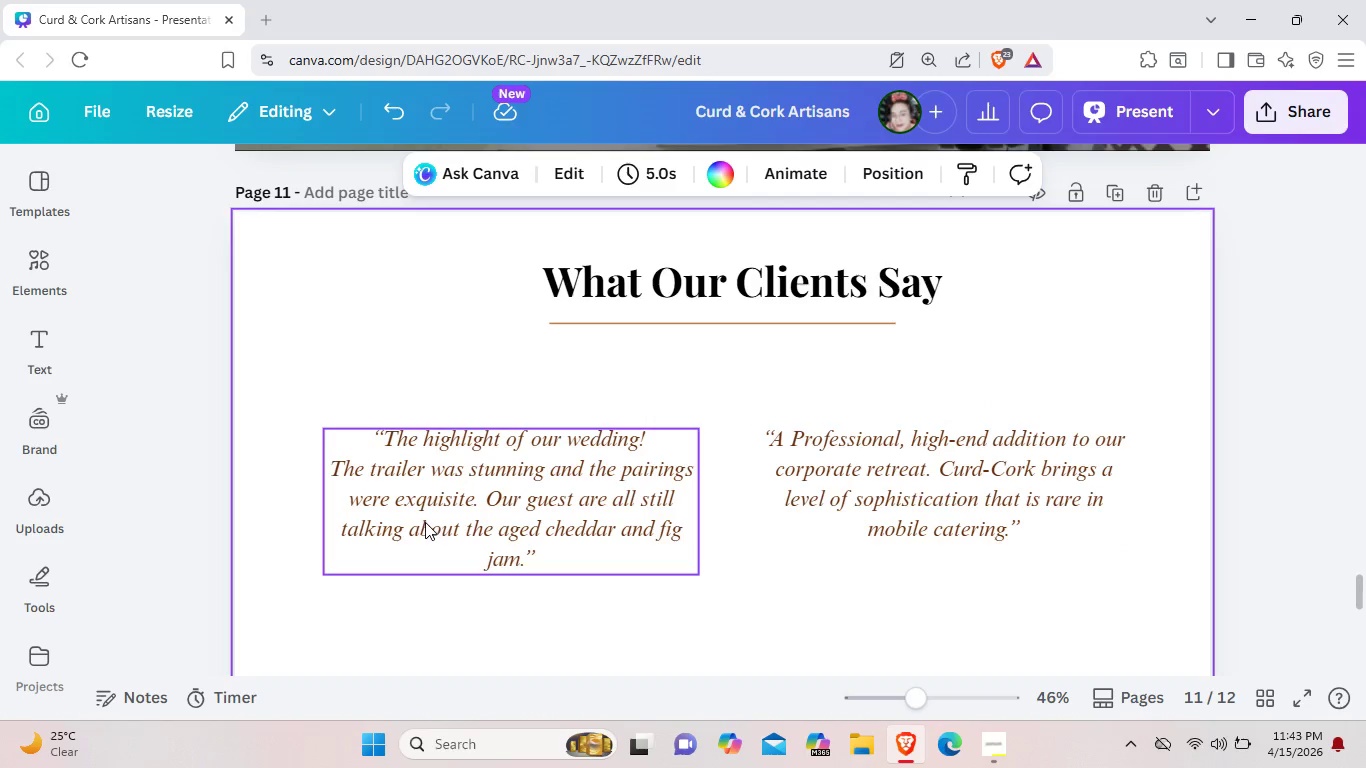 
scroll: coordinate [424, 521], scroll_direction: up, amount: 4.0
 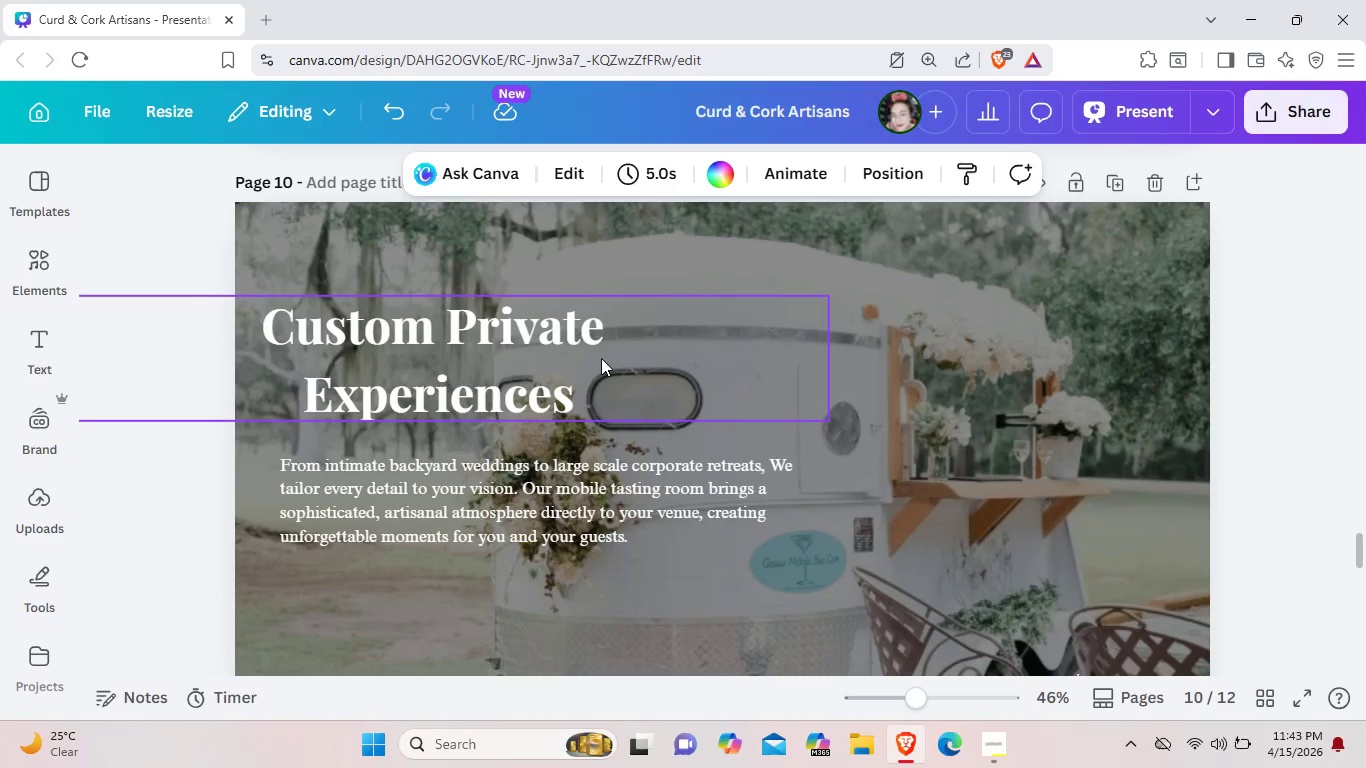 
left_click_drag(start_coordinate=[601, 358], to_coordinate=[605, 341])
 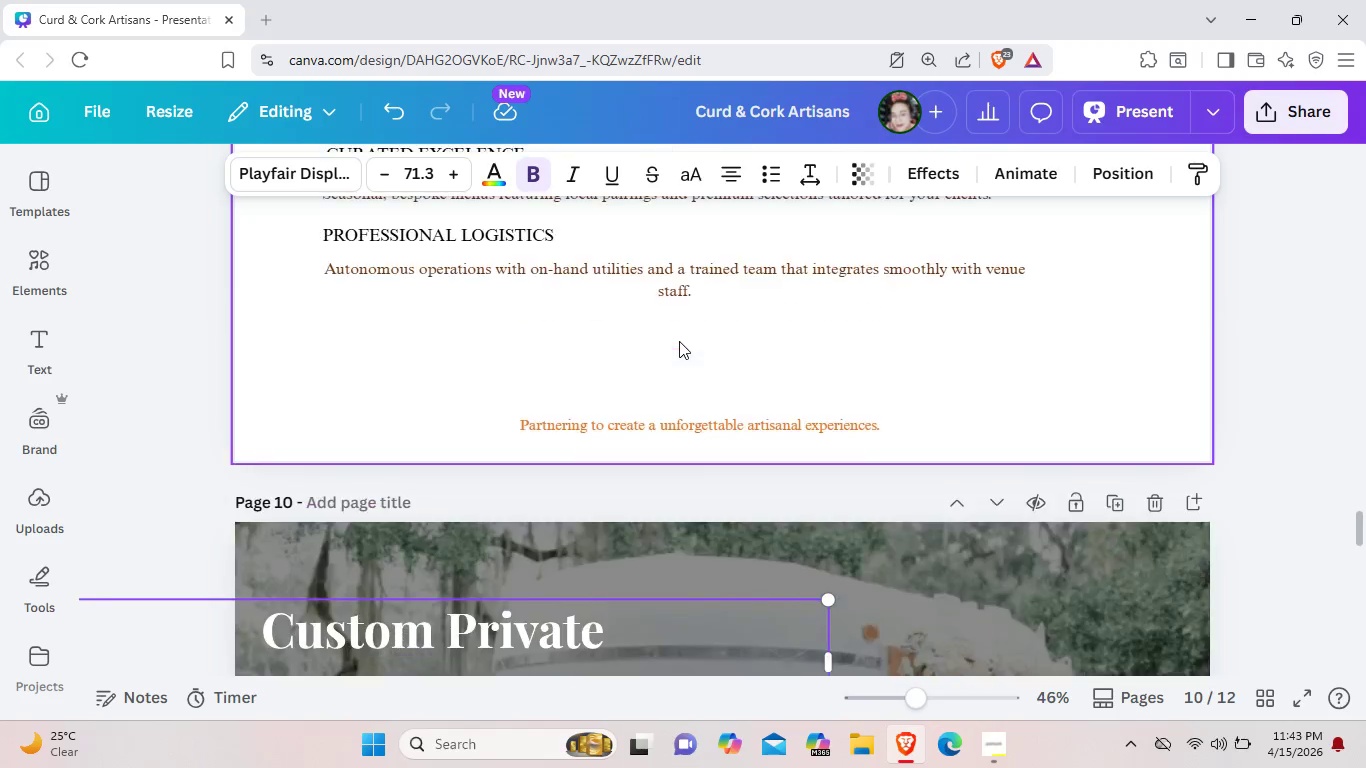 
scroll: coordinate [679, 341], scroll_direction: up, amount: 3.0
 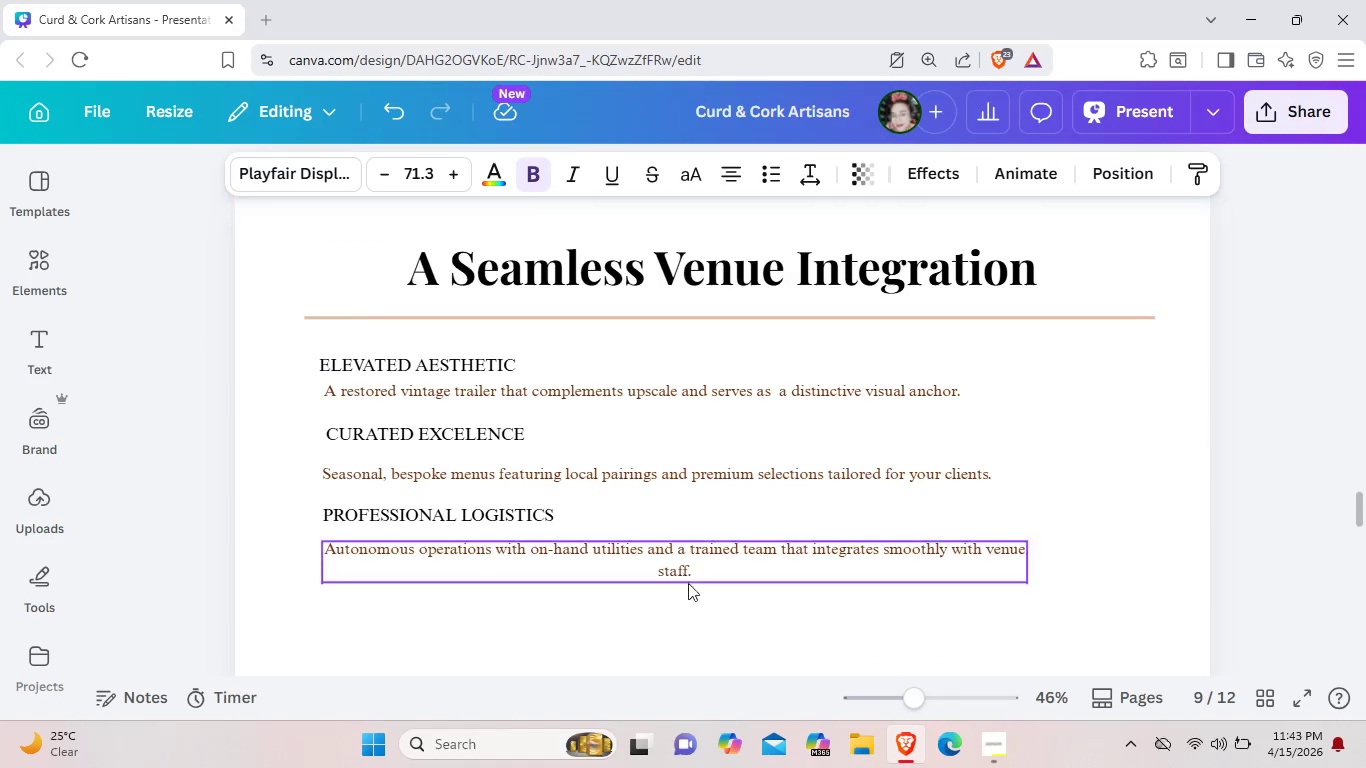 
scroll: coordinate [687, 583], scroll_direction: down, amount: 2.0
 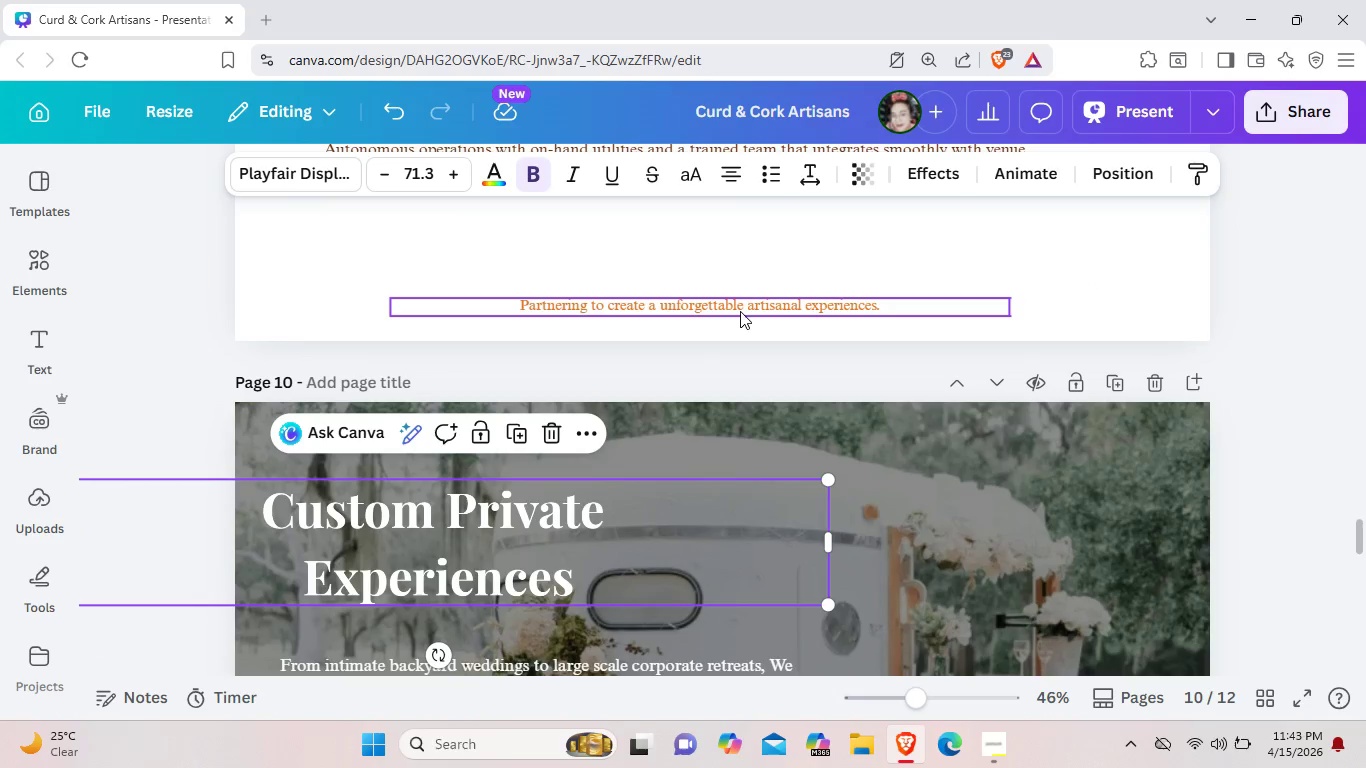 
left_click_drag(start_coordinate=[740, 311], to_coordinate=[803, 312])
 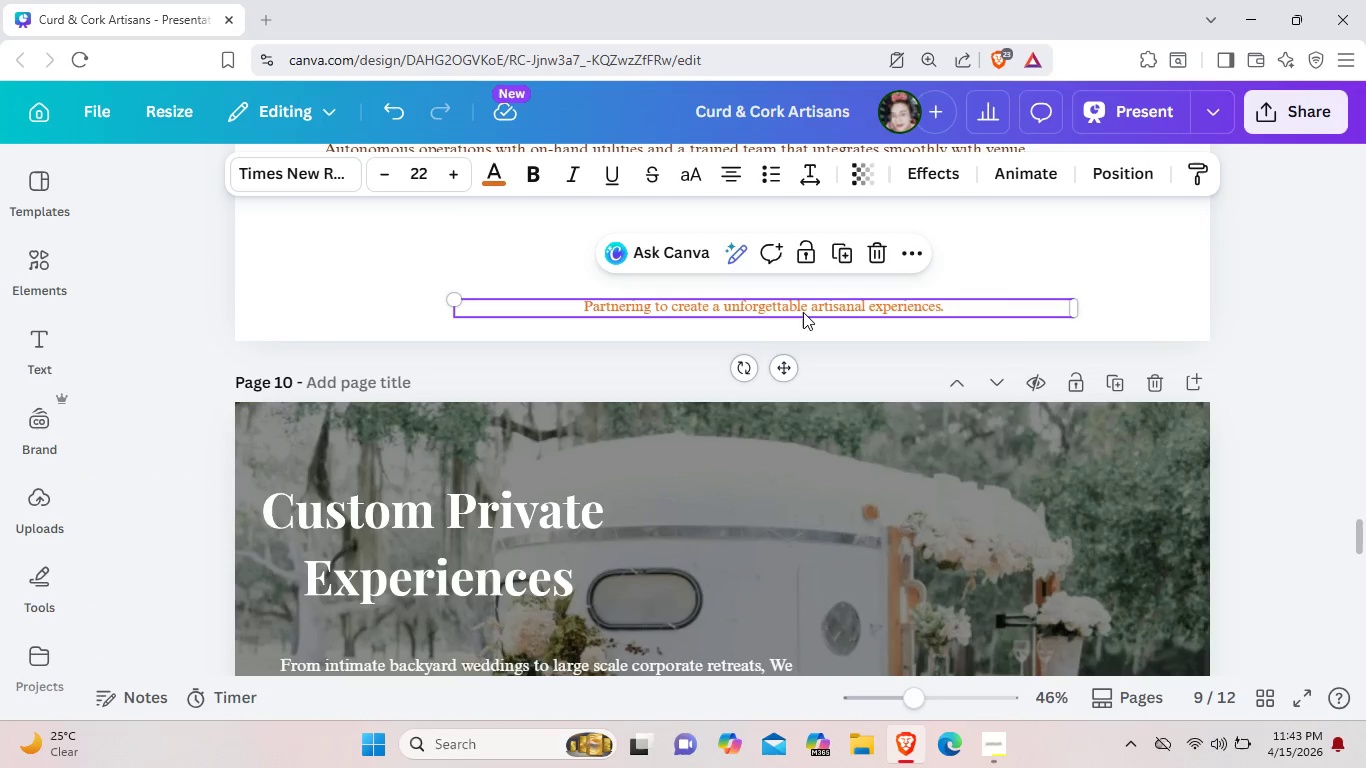 
key(Control+C)
 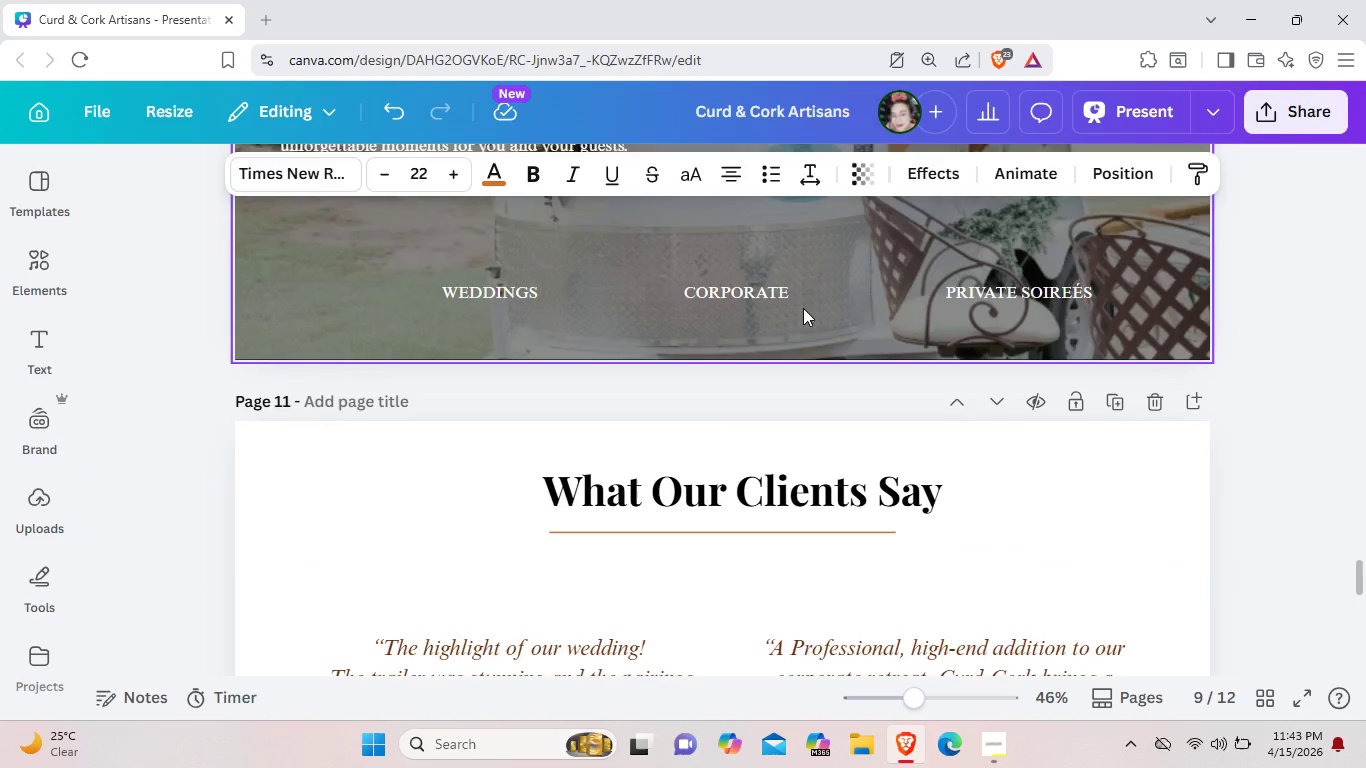 
scroll: coordinate [802, 307], scroll_direction: down, amount: 6.0
 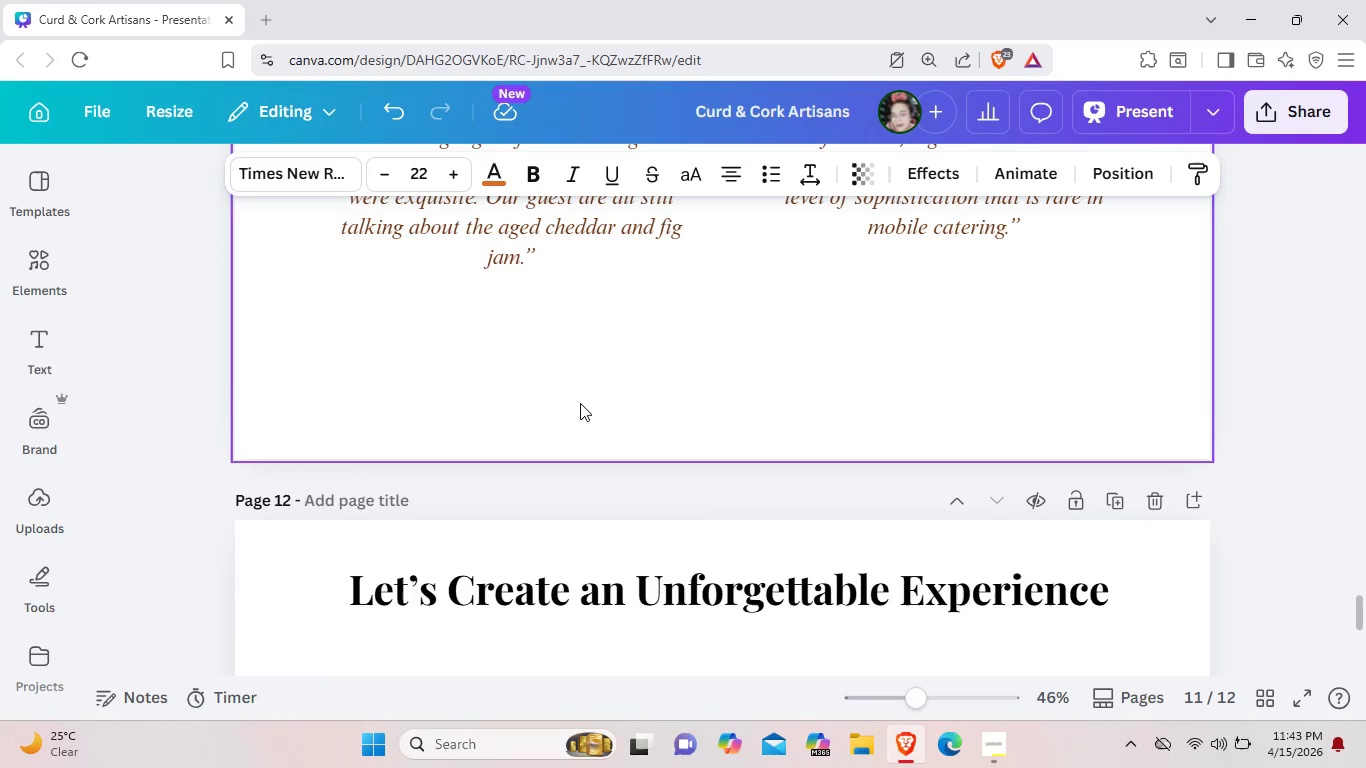 
key(Control+V)
 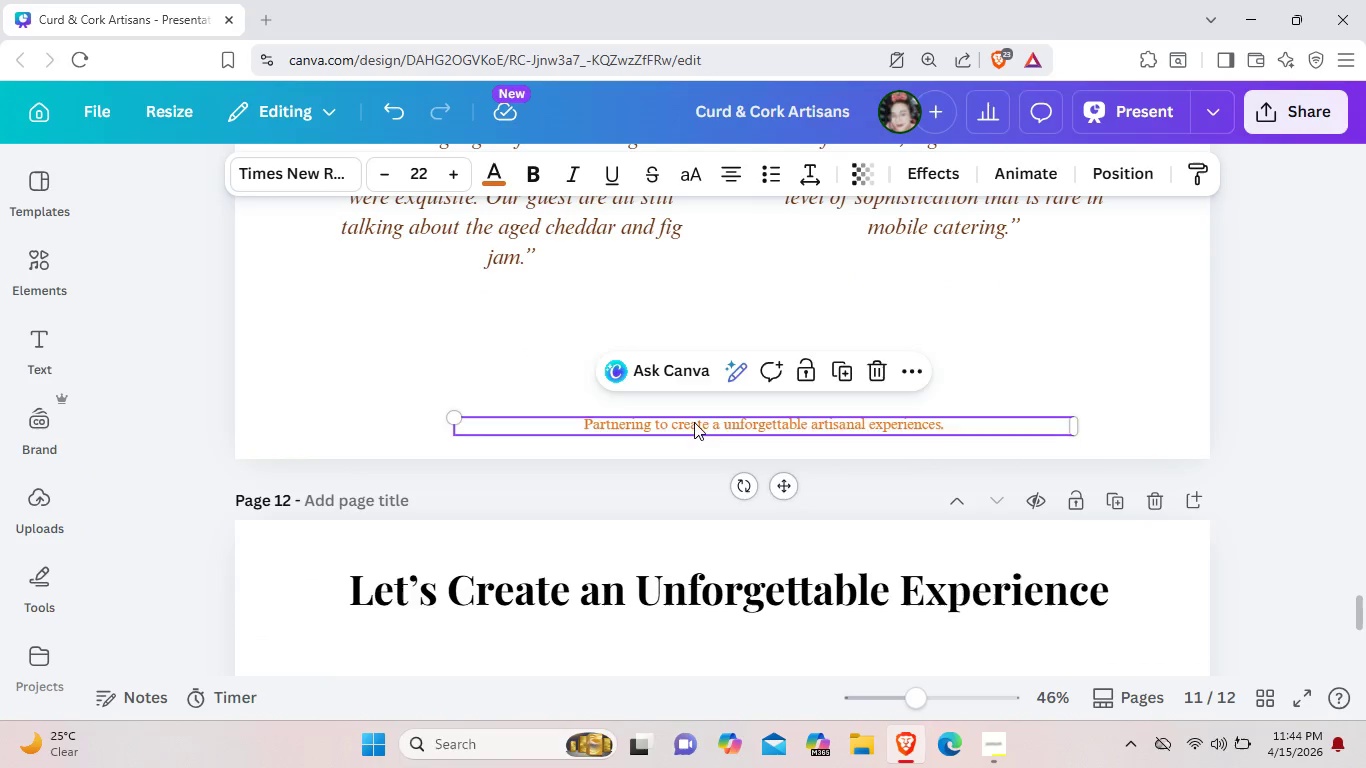 
left_click_drag(start_coordinate=[752, 425], to_coordinate=[483, 317])
 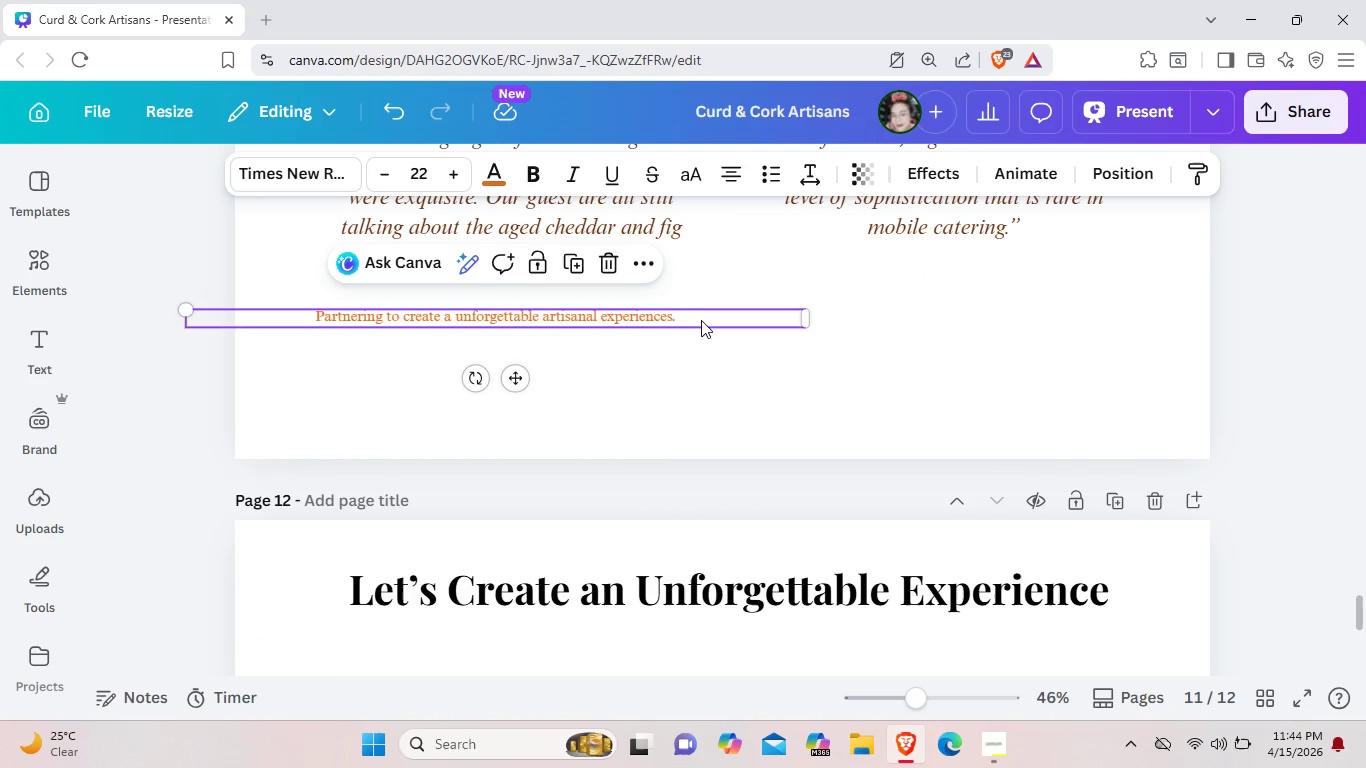 
left_click([701, 320])
 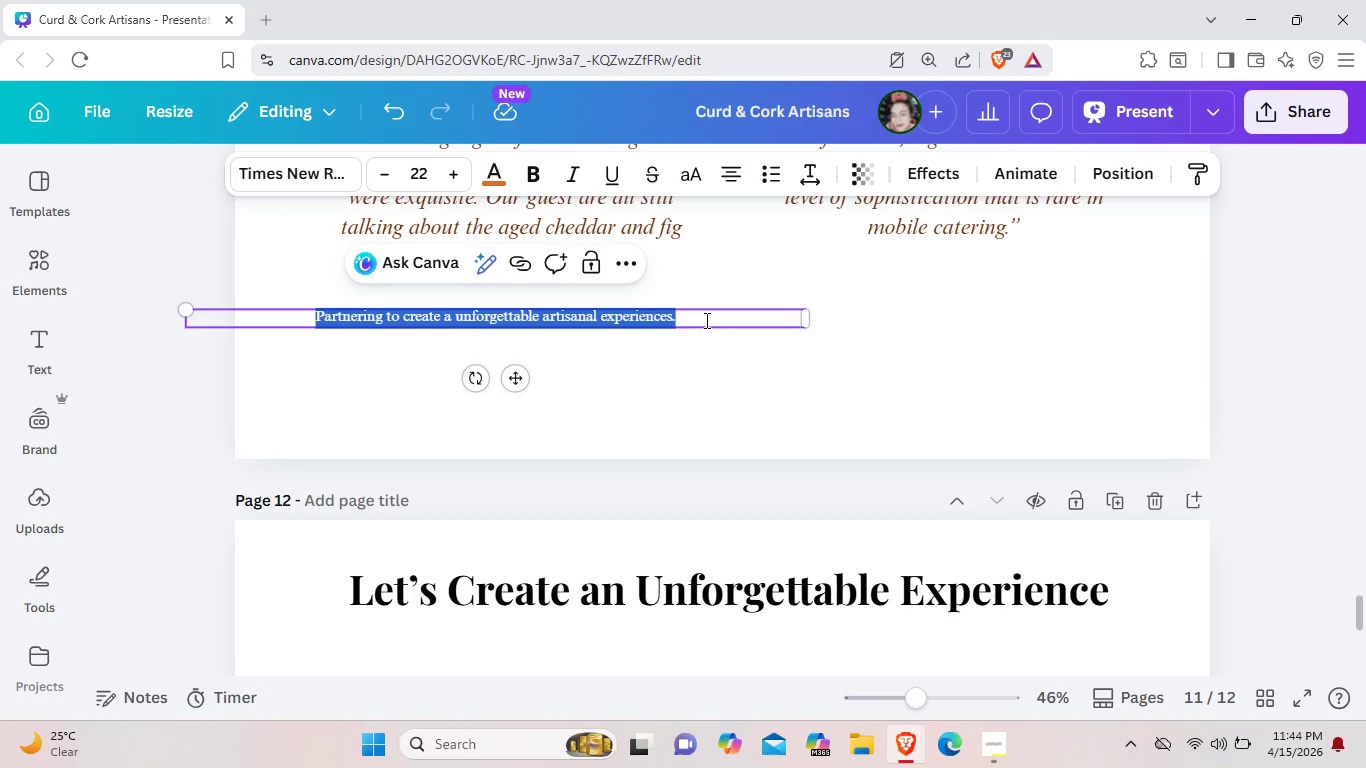 
key(Backspace)
 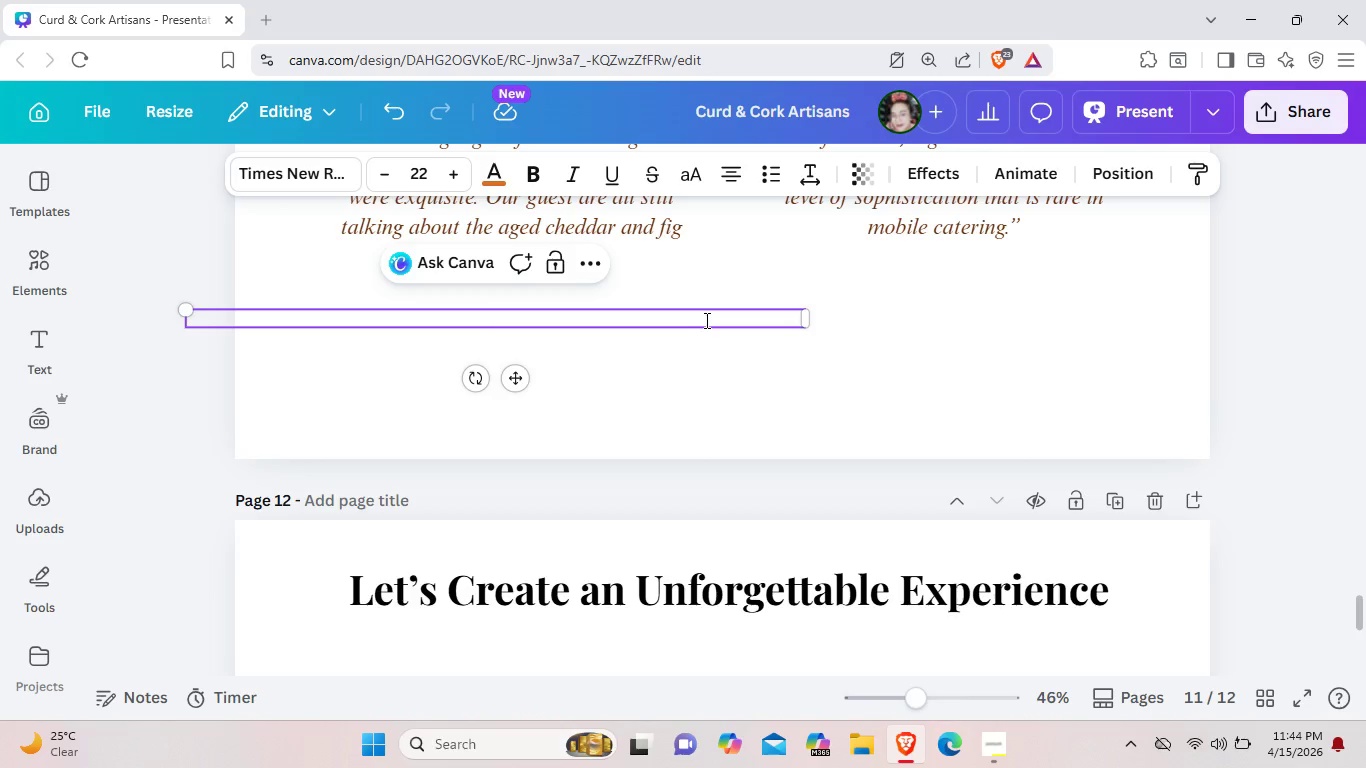 
key(Shift+Minus)
 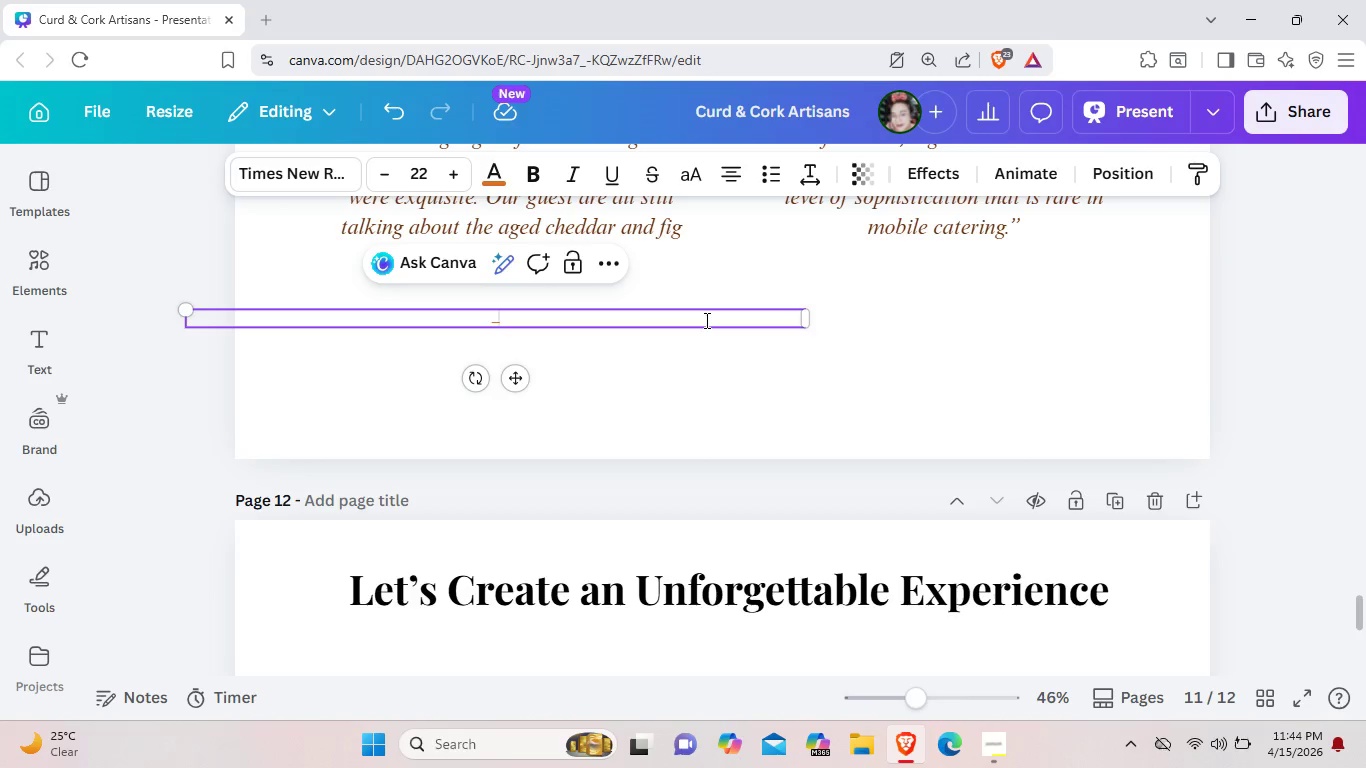 
key(Backspace)
 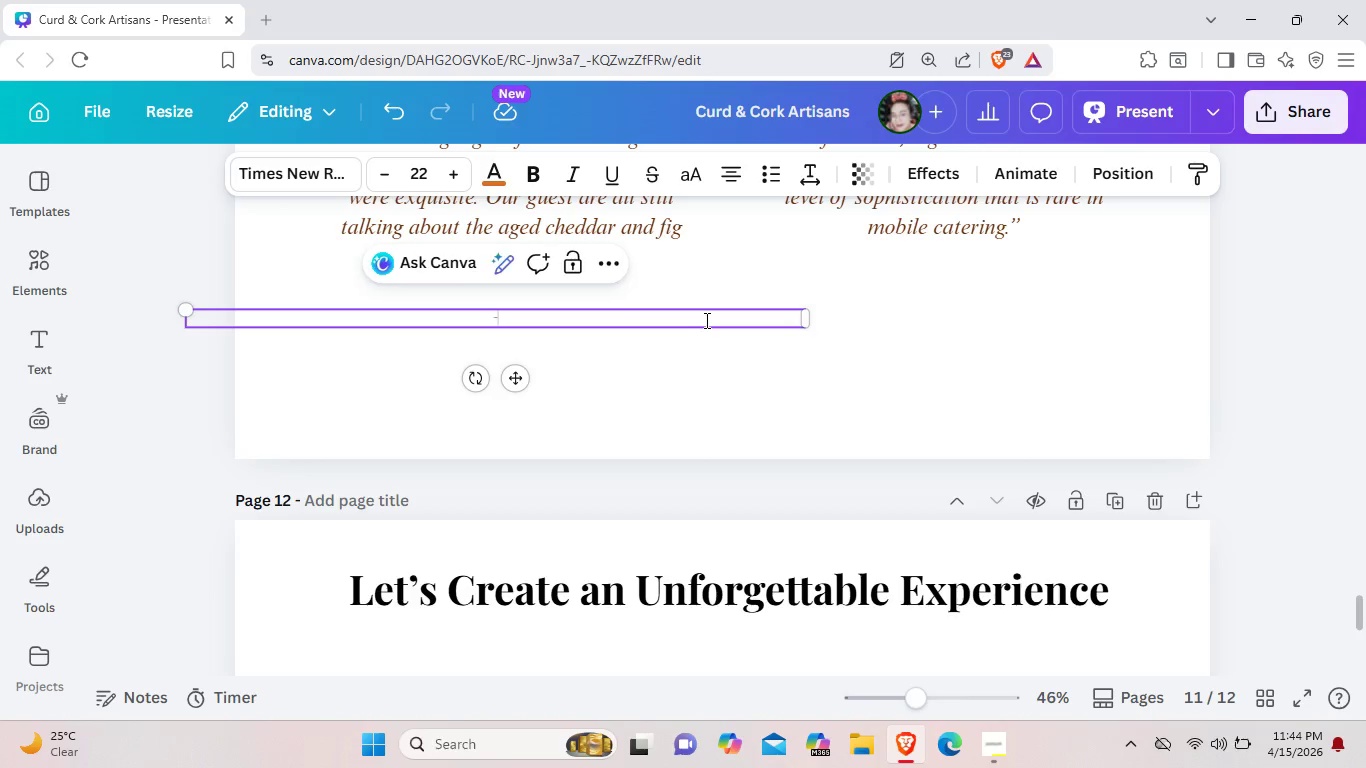 
key(Minus)
 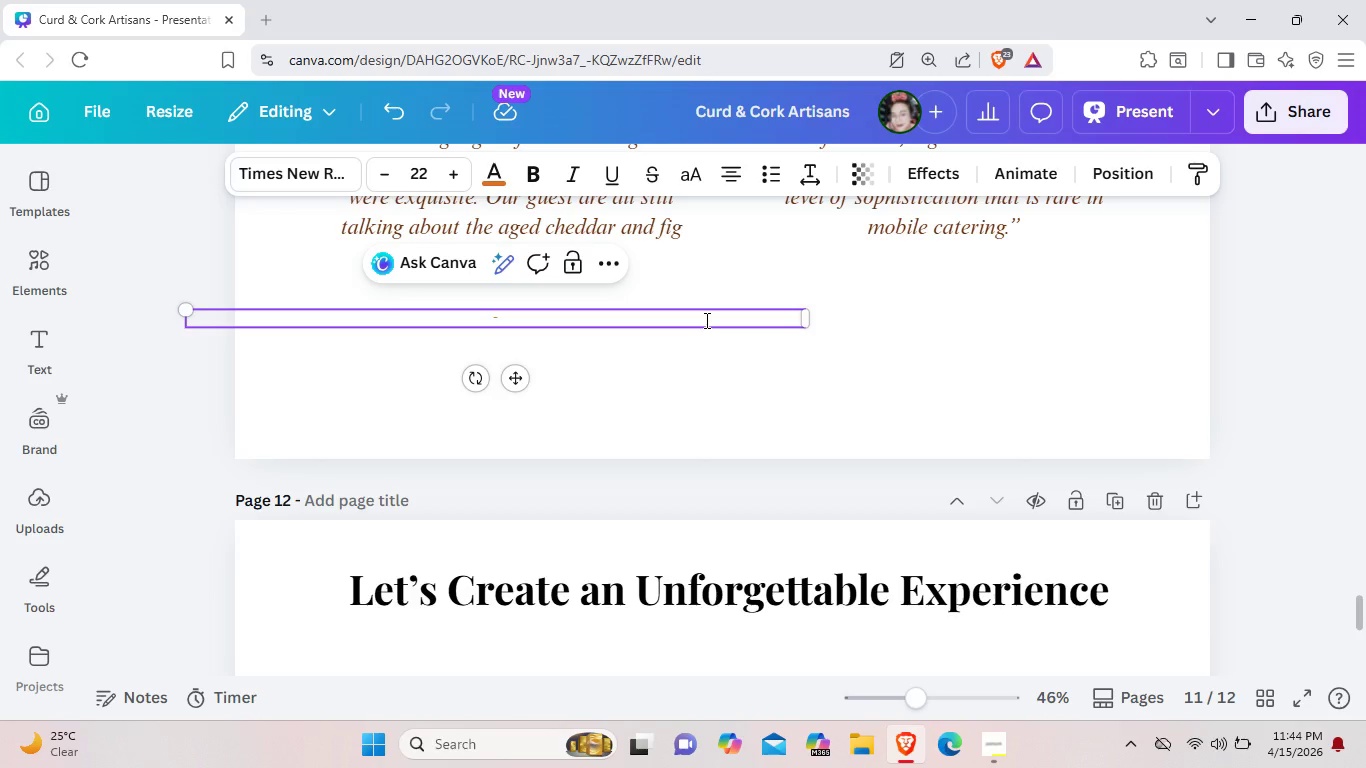 
key(Backspace)
 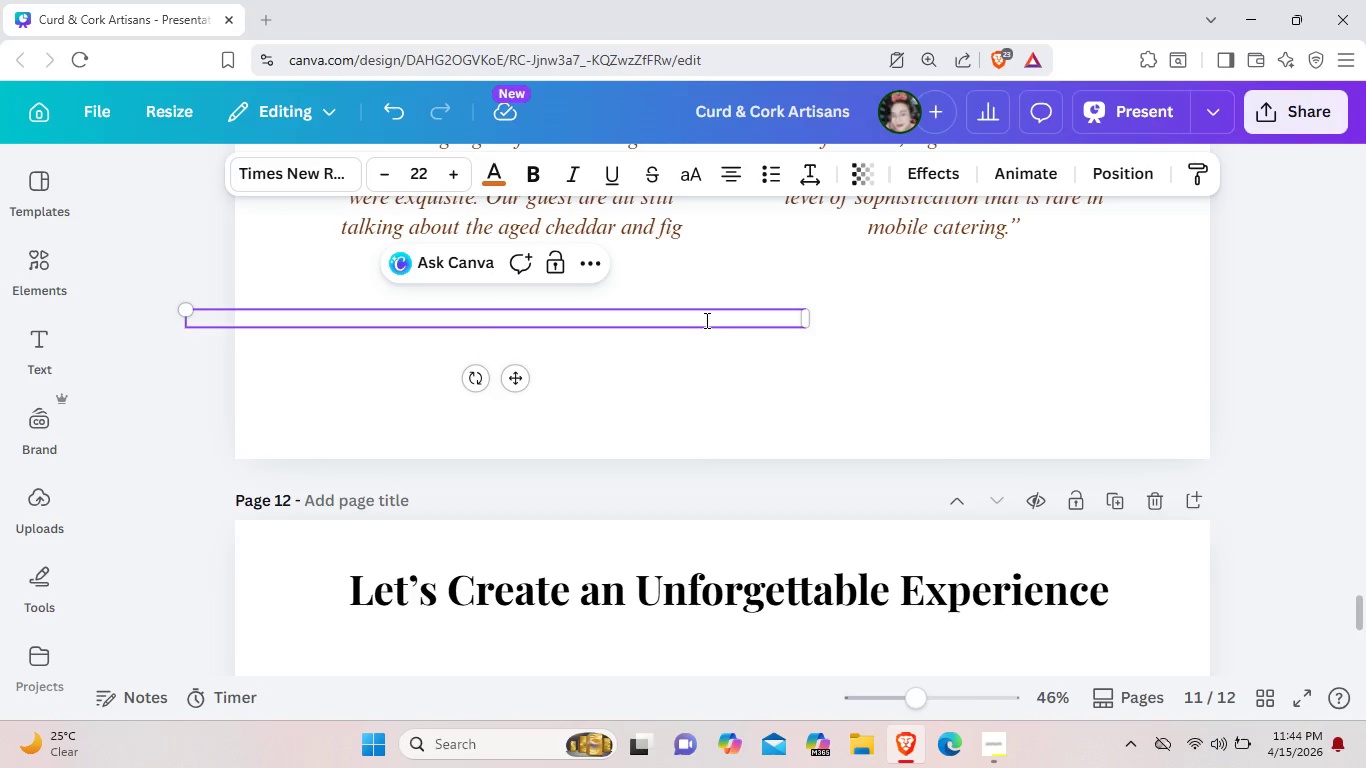 
right_click([705, 320])
 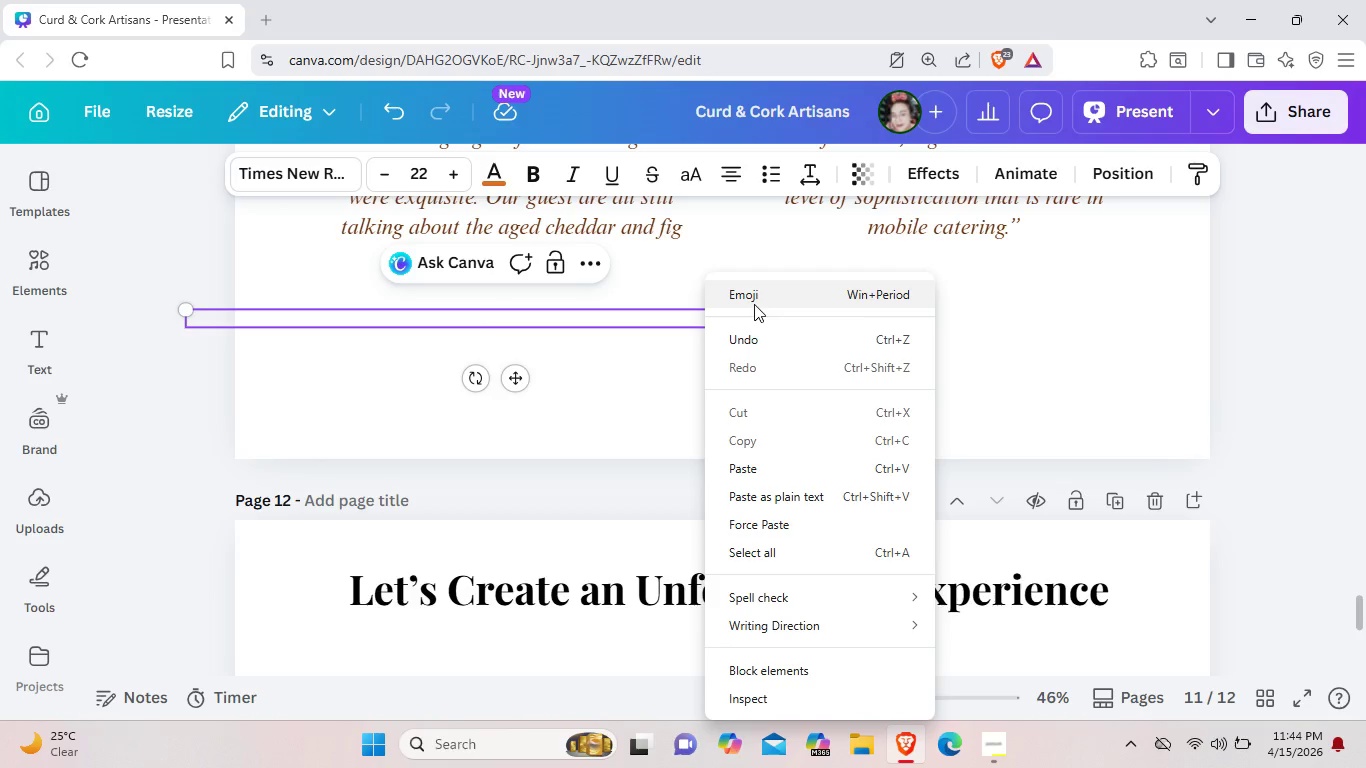 
left_click([754, 304])
 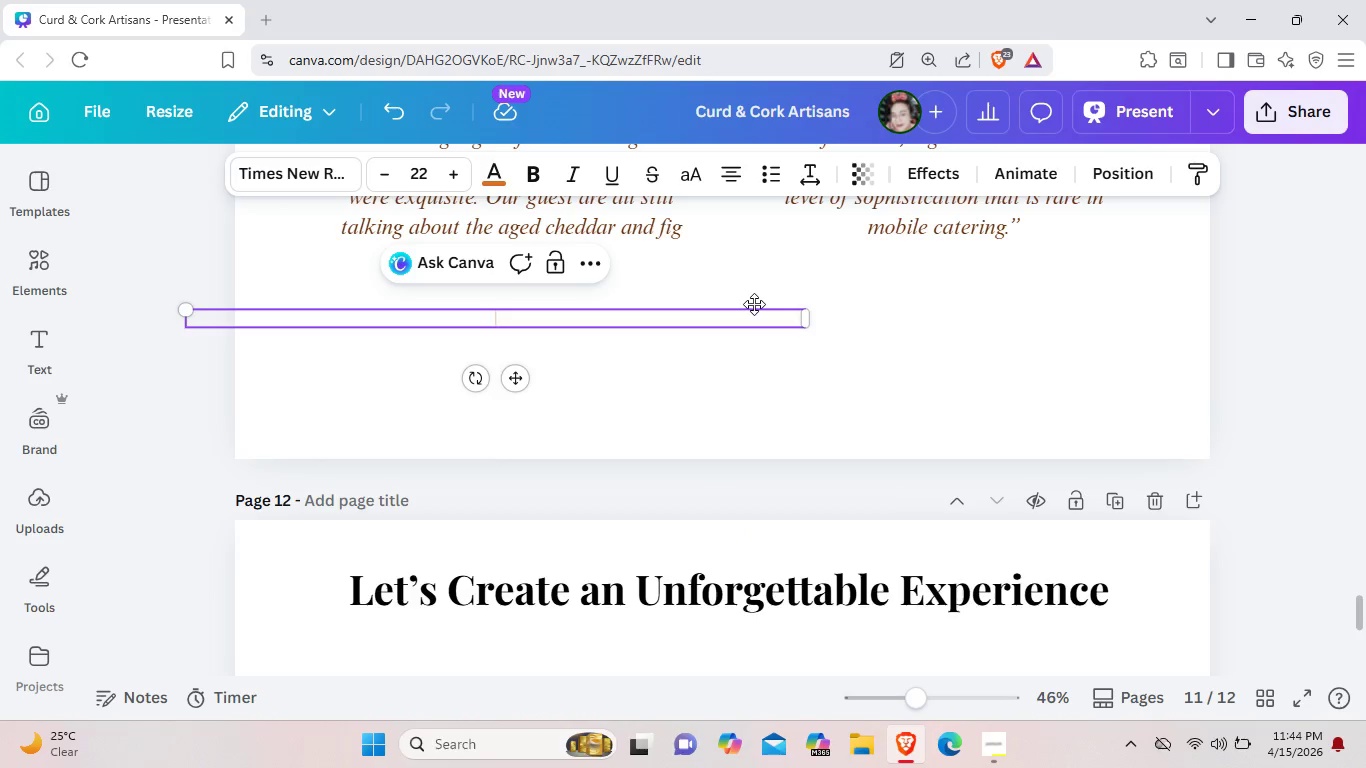 
scroll: coordinate [666, 379], scroll_direction: down, amount: 1.0
 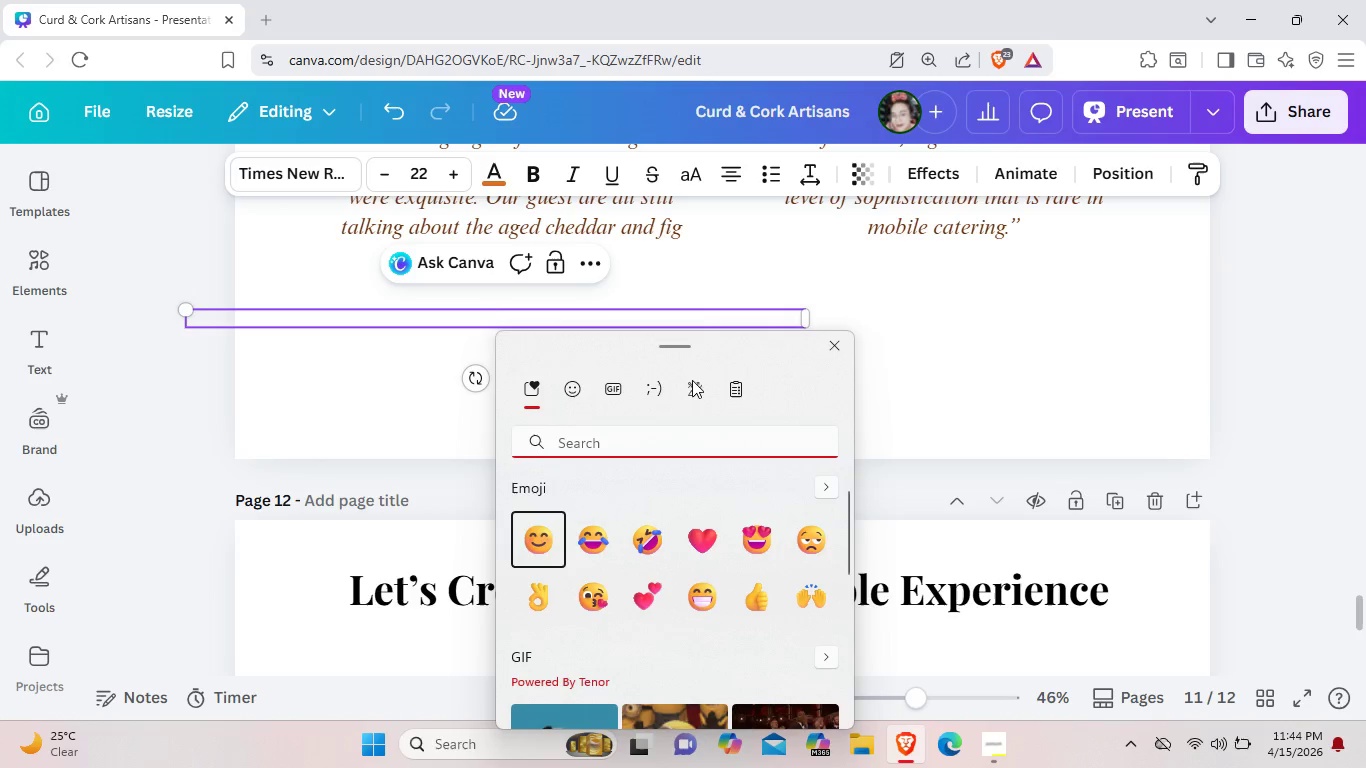 
left_click([692, 380])
 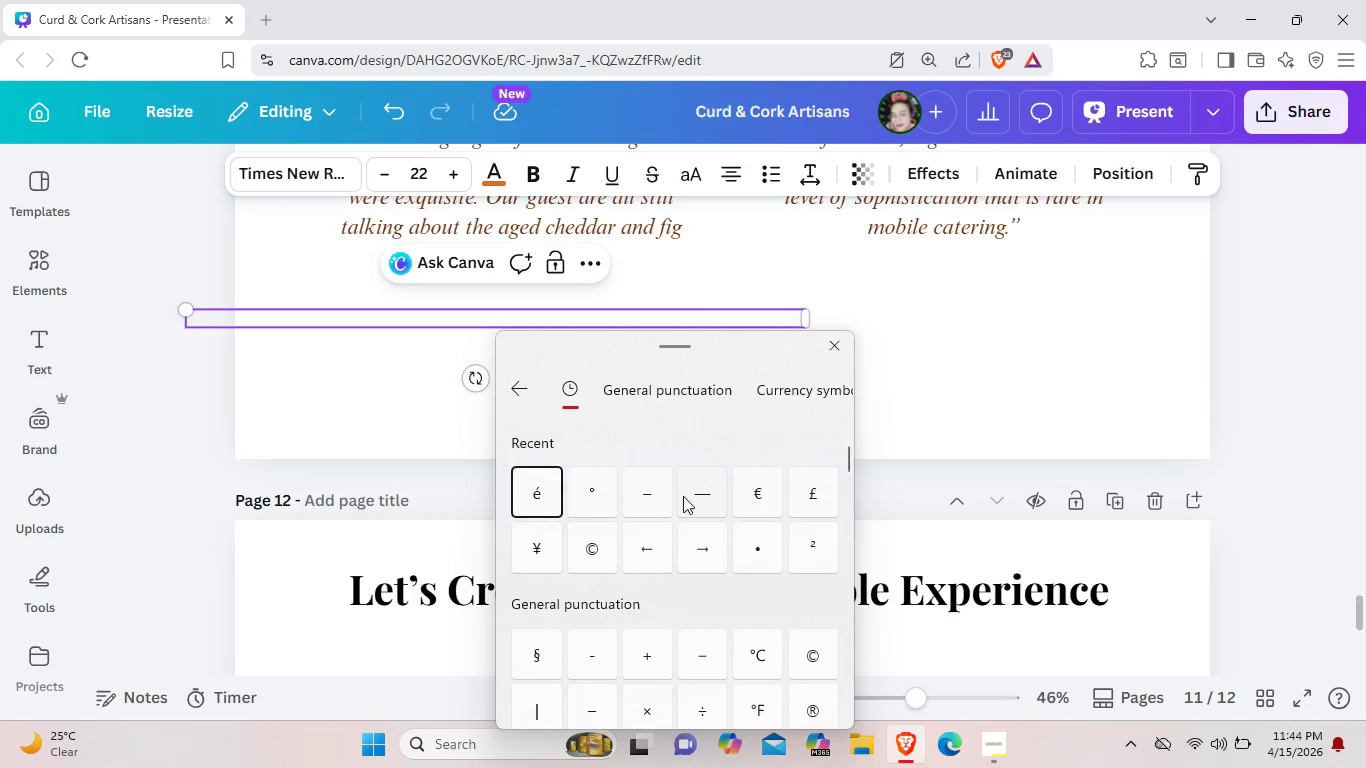 
left_click([702, 493])
 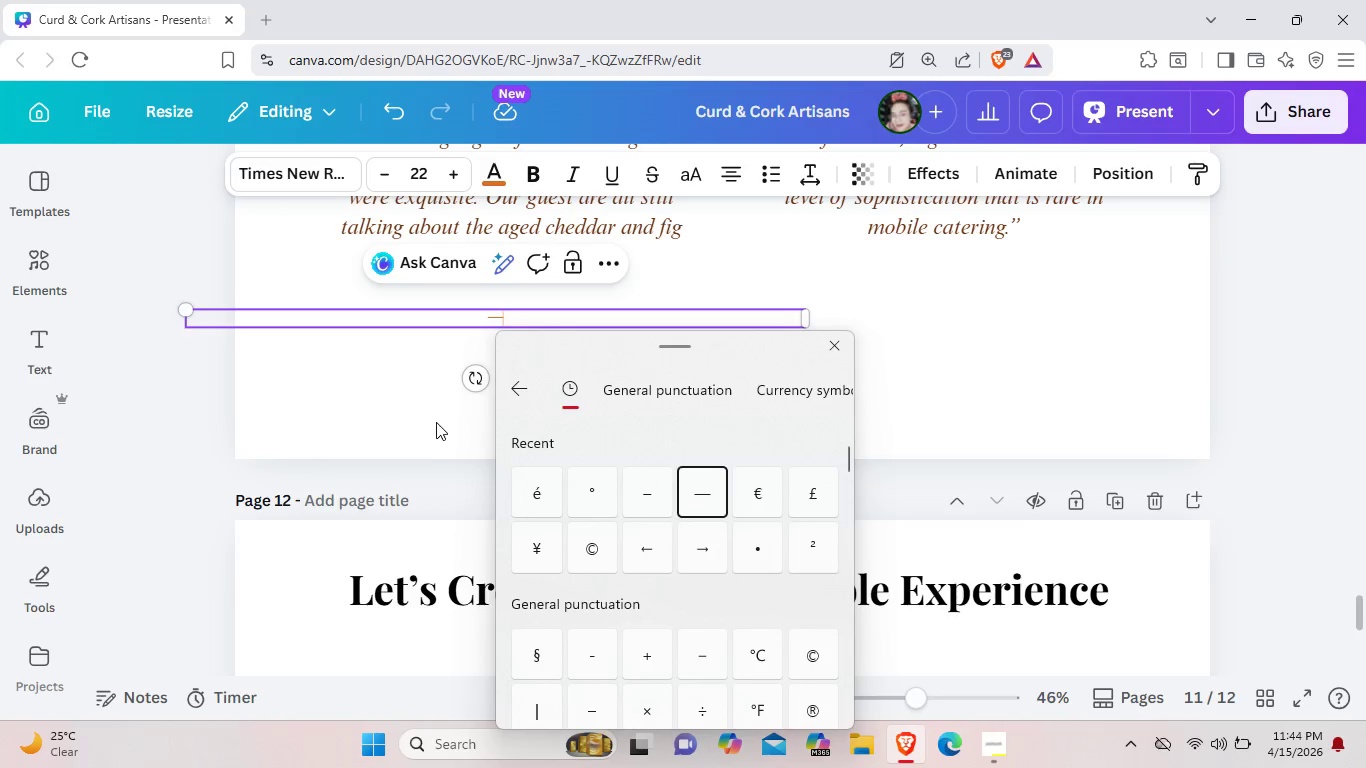 
left_click([434, 420])
 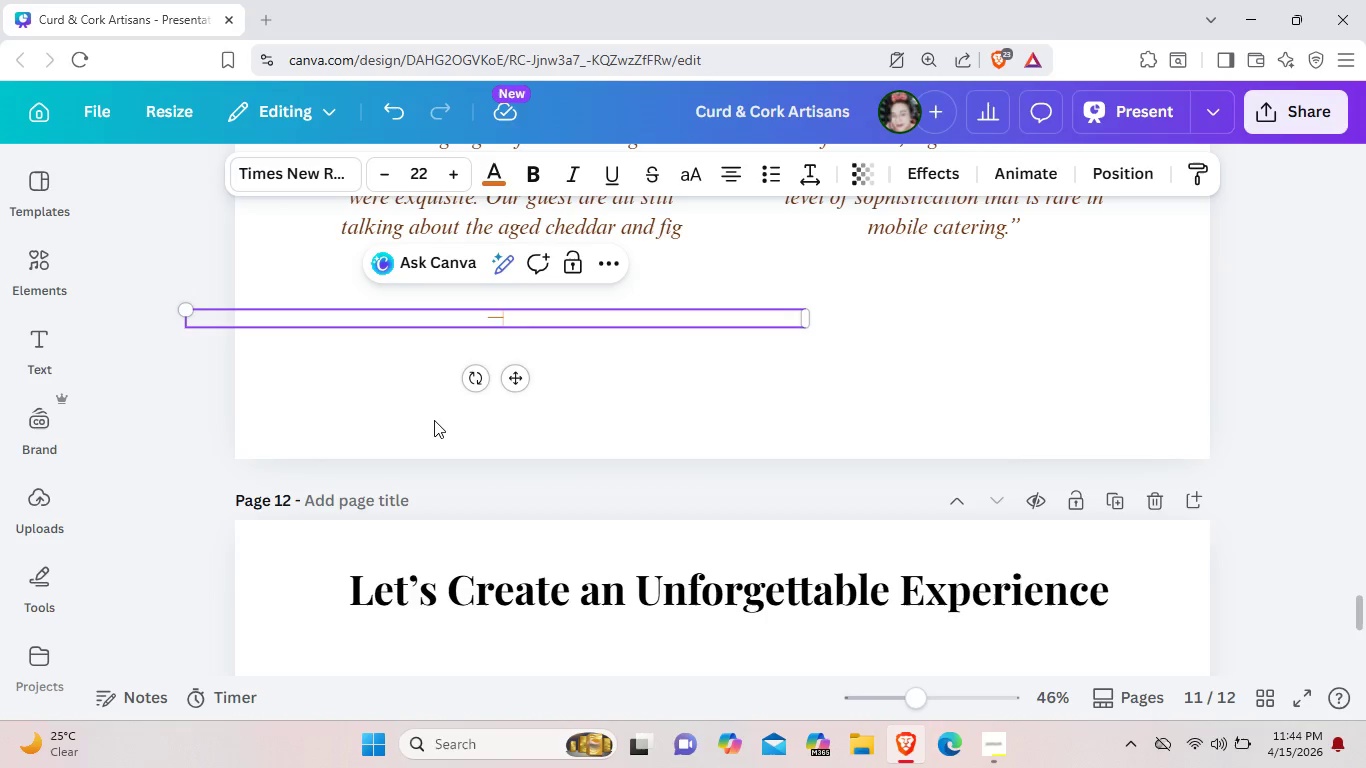 
type(SARAH & JAMES, WEDDING CLIENTS)
 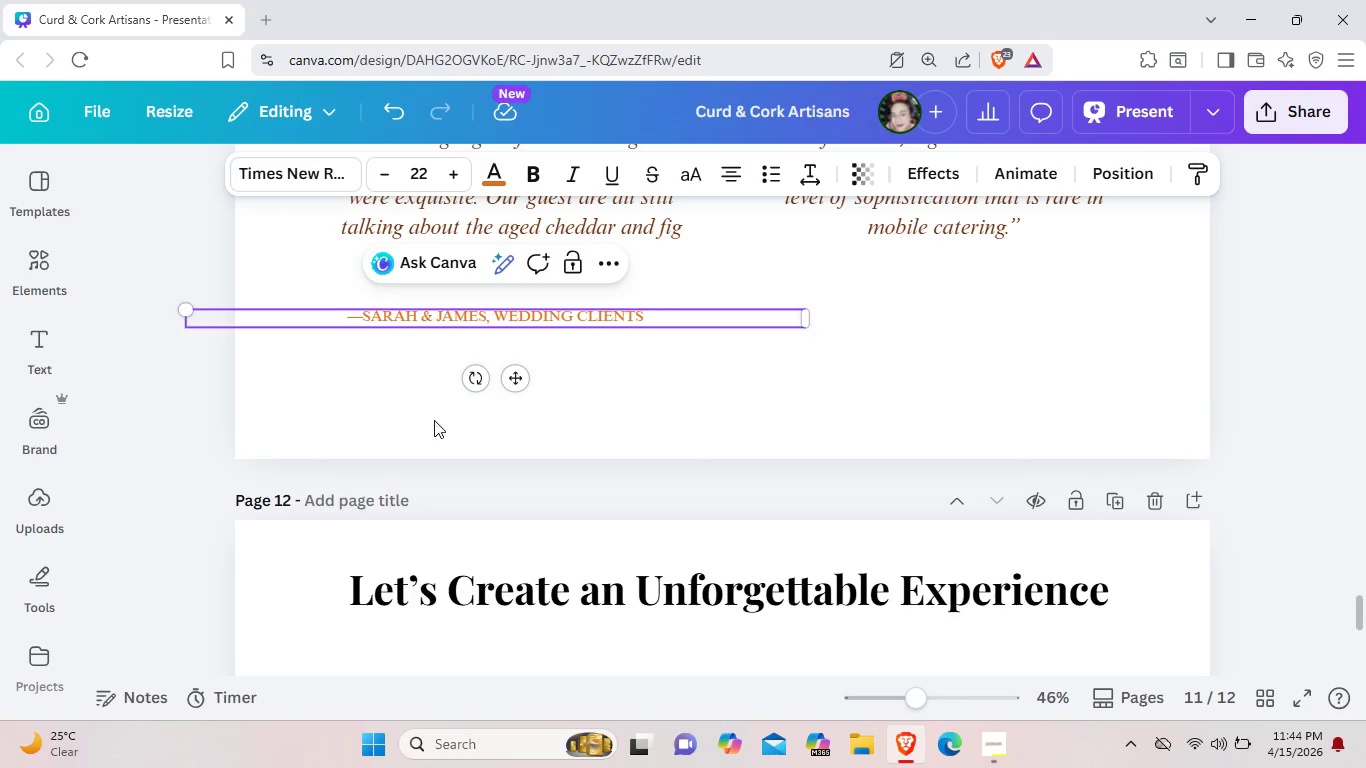 
wait(5.31)
 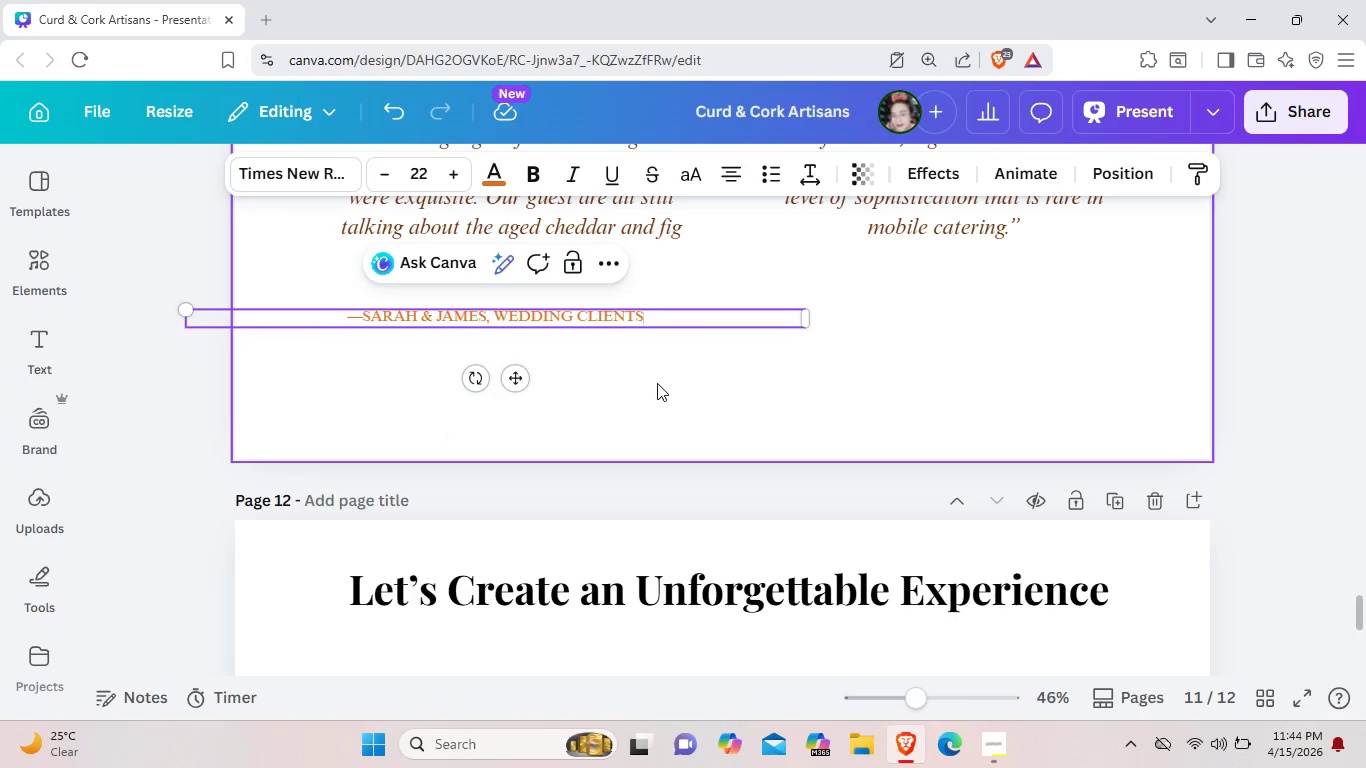 
key(Enter)
 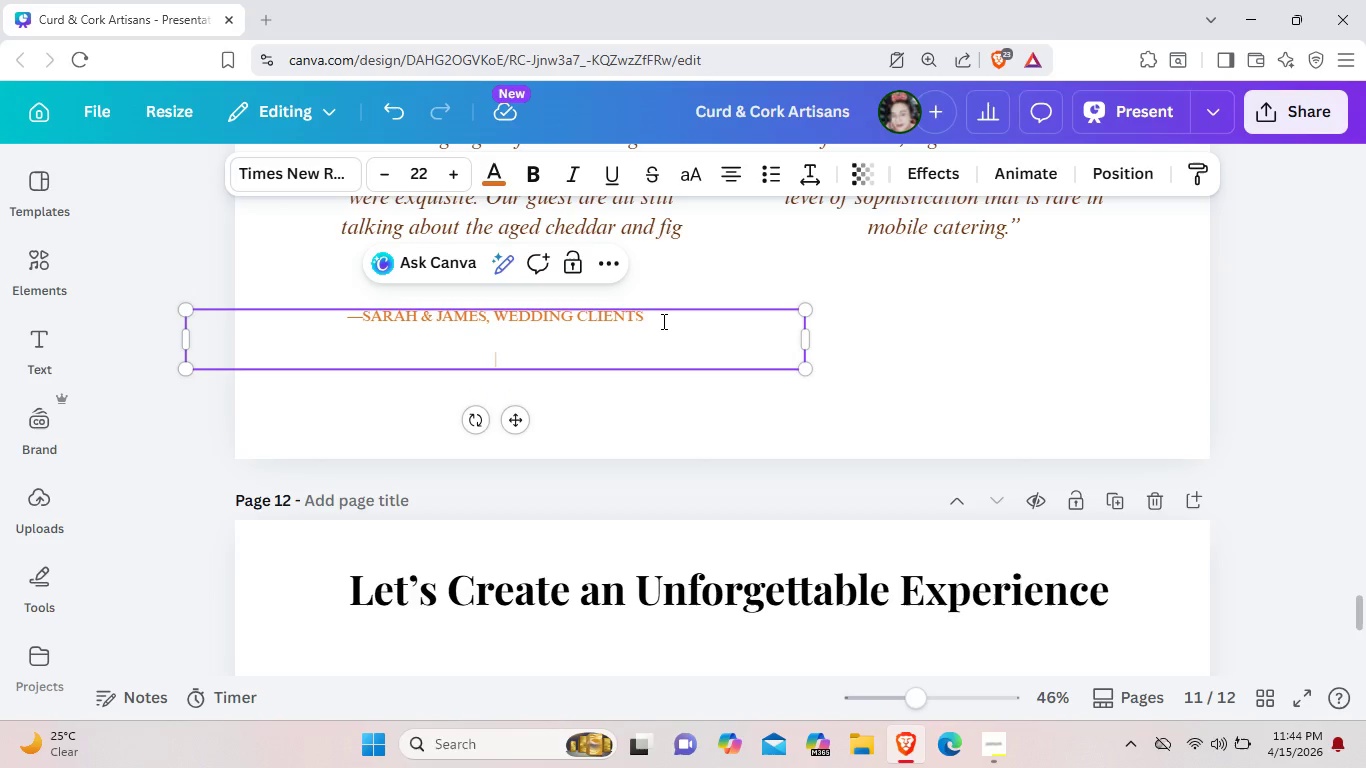 
key(Enter)
 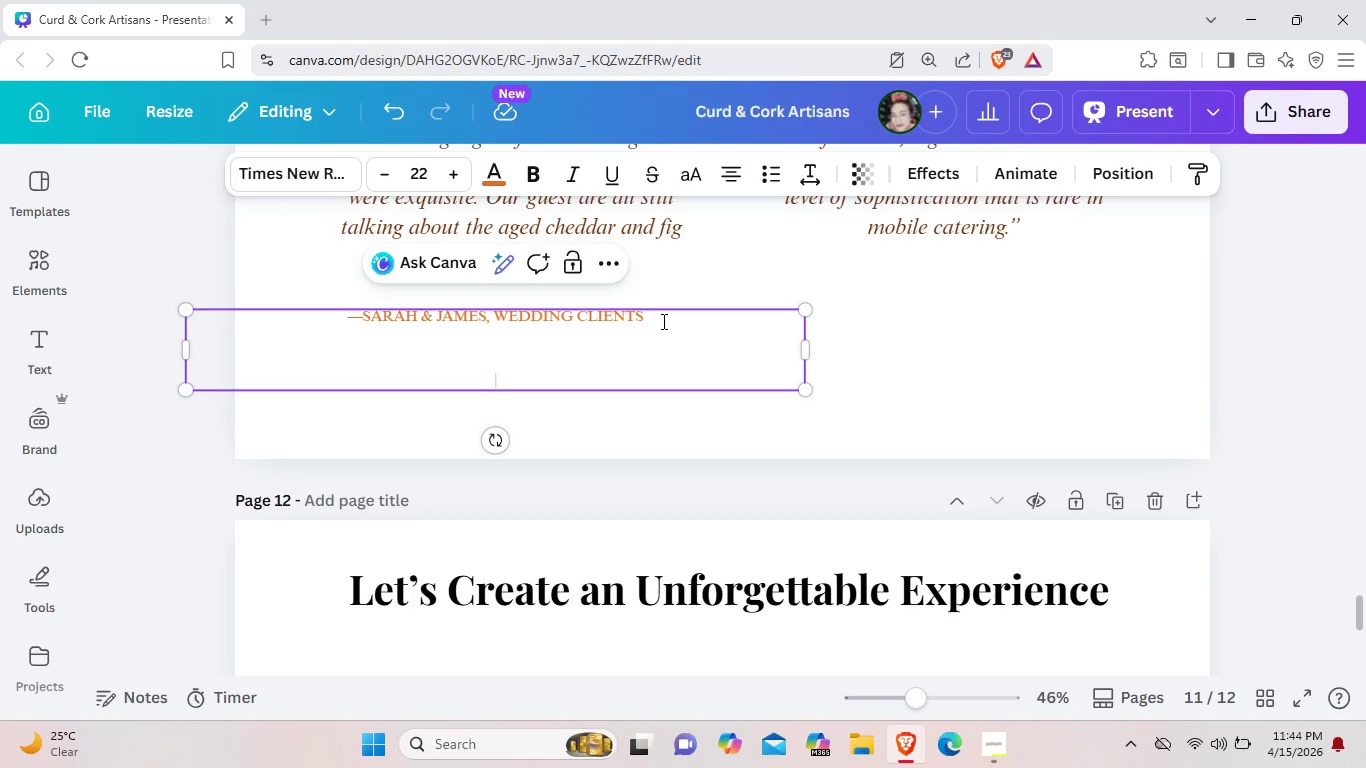 
key(Enter)
 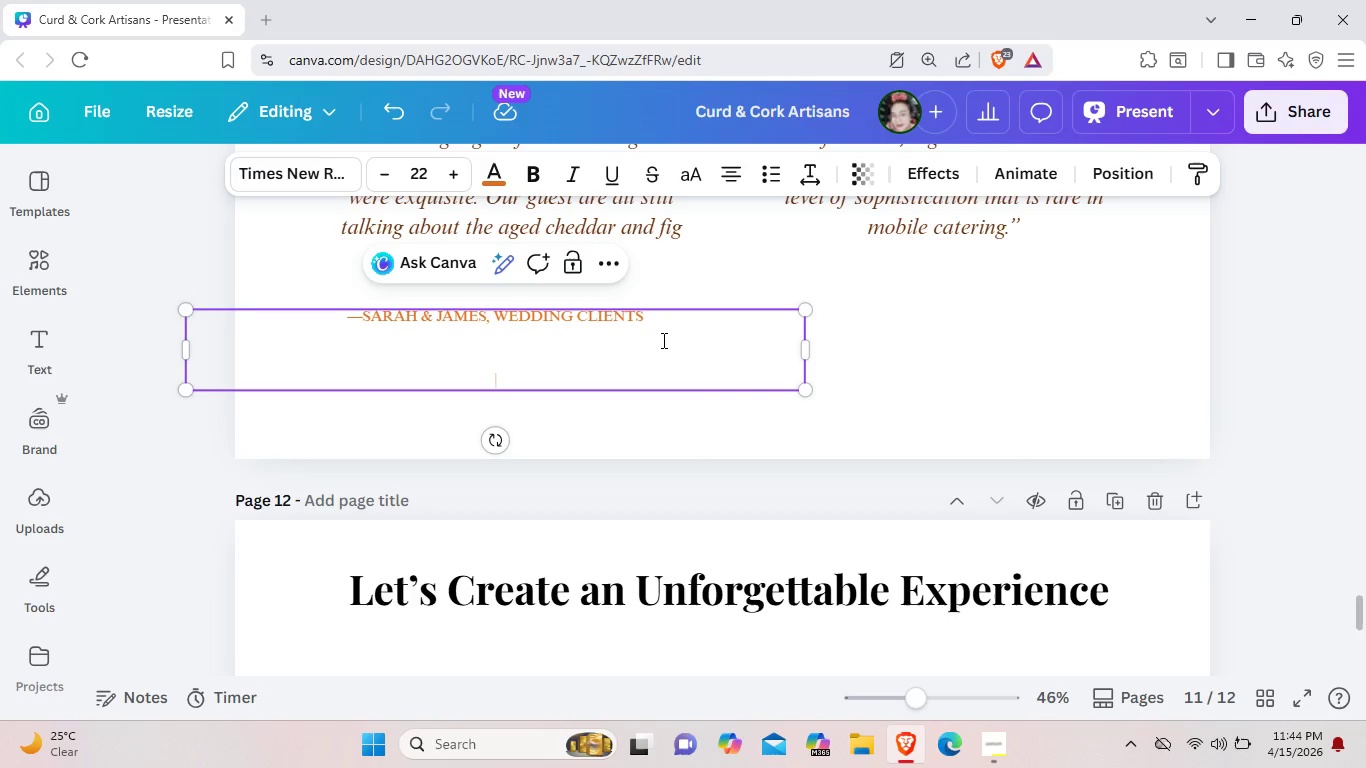 
right_click([662, 340])
 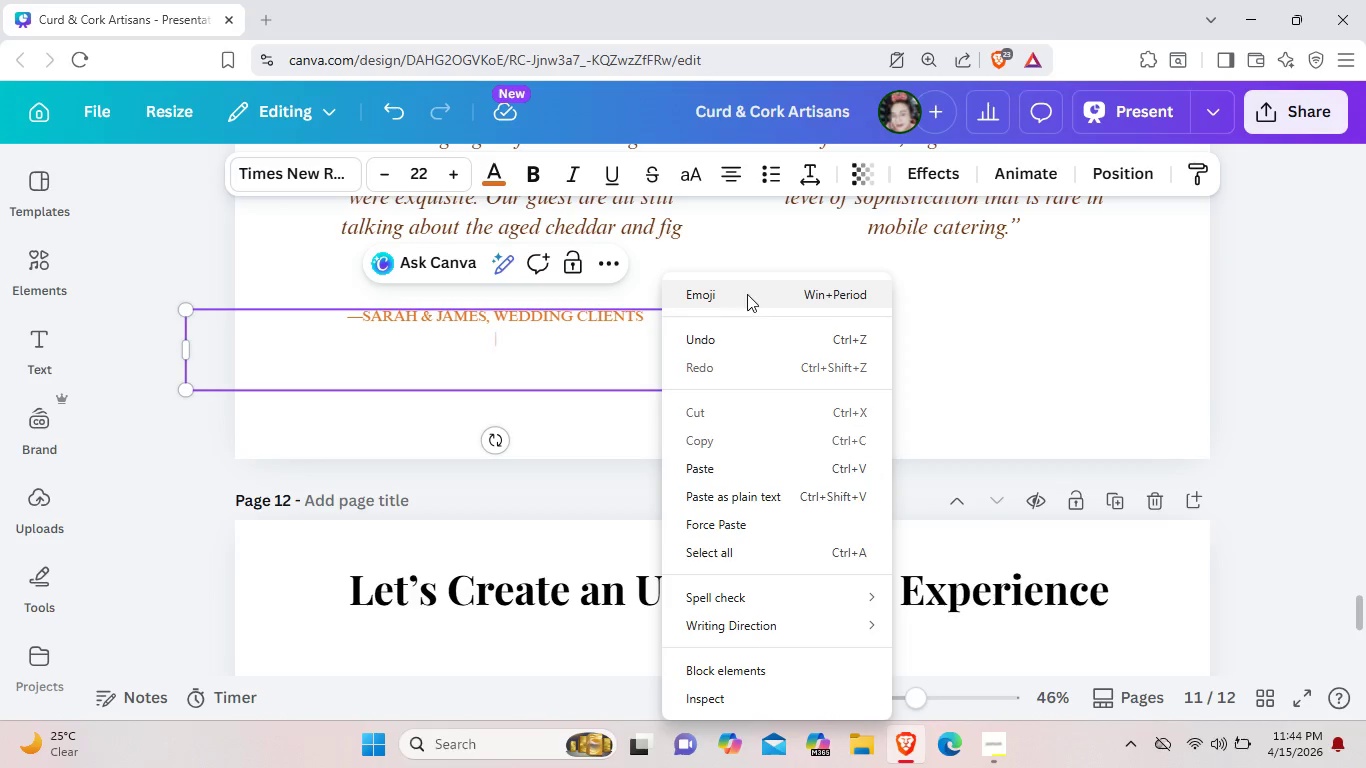 
left_click([747, 294])
 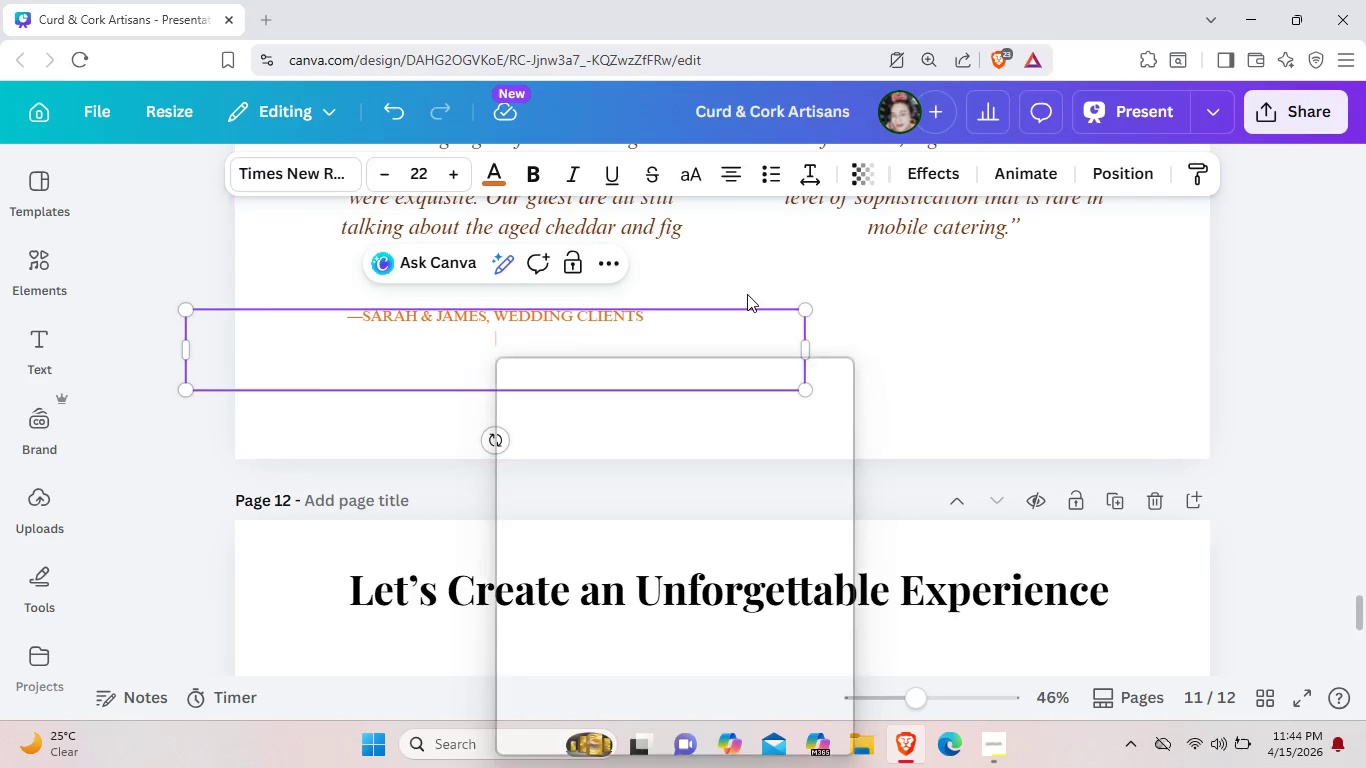 
key(Meta+Period)
 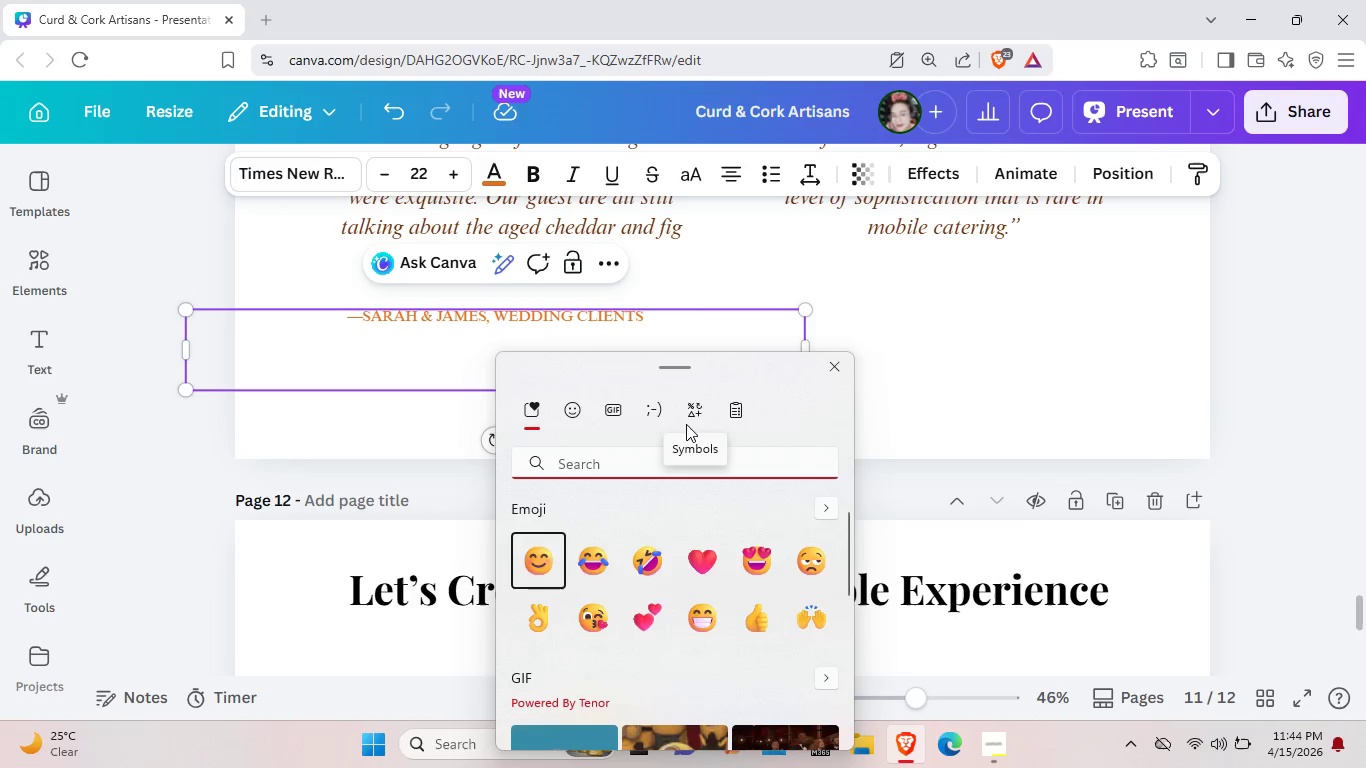 
key(Meta+MetaLeft)
 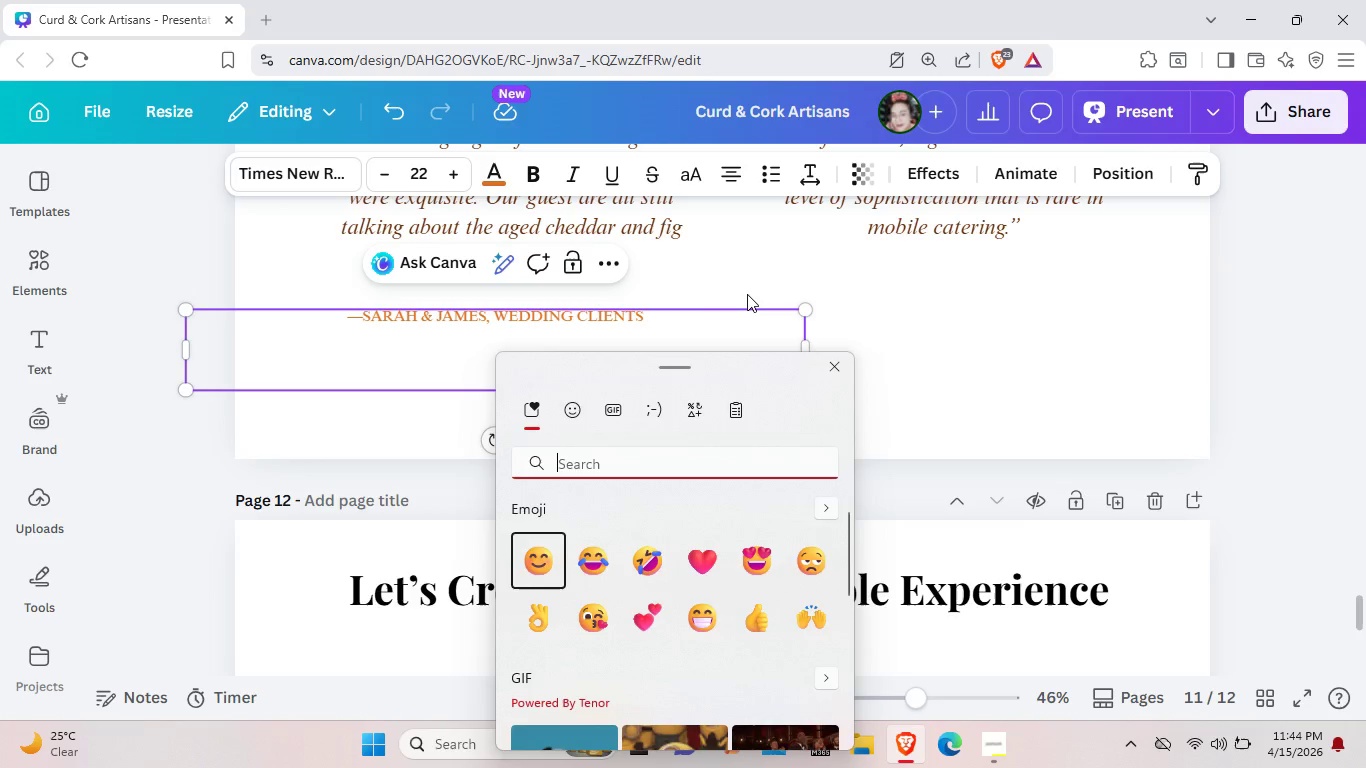 
left_click([697, 414])
 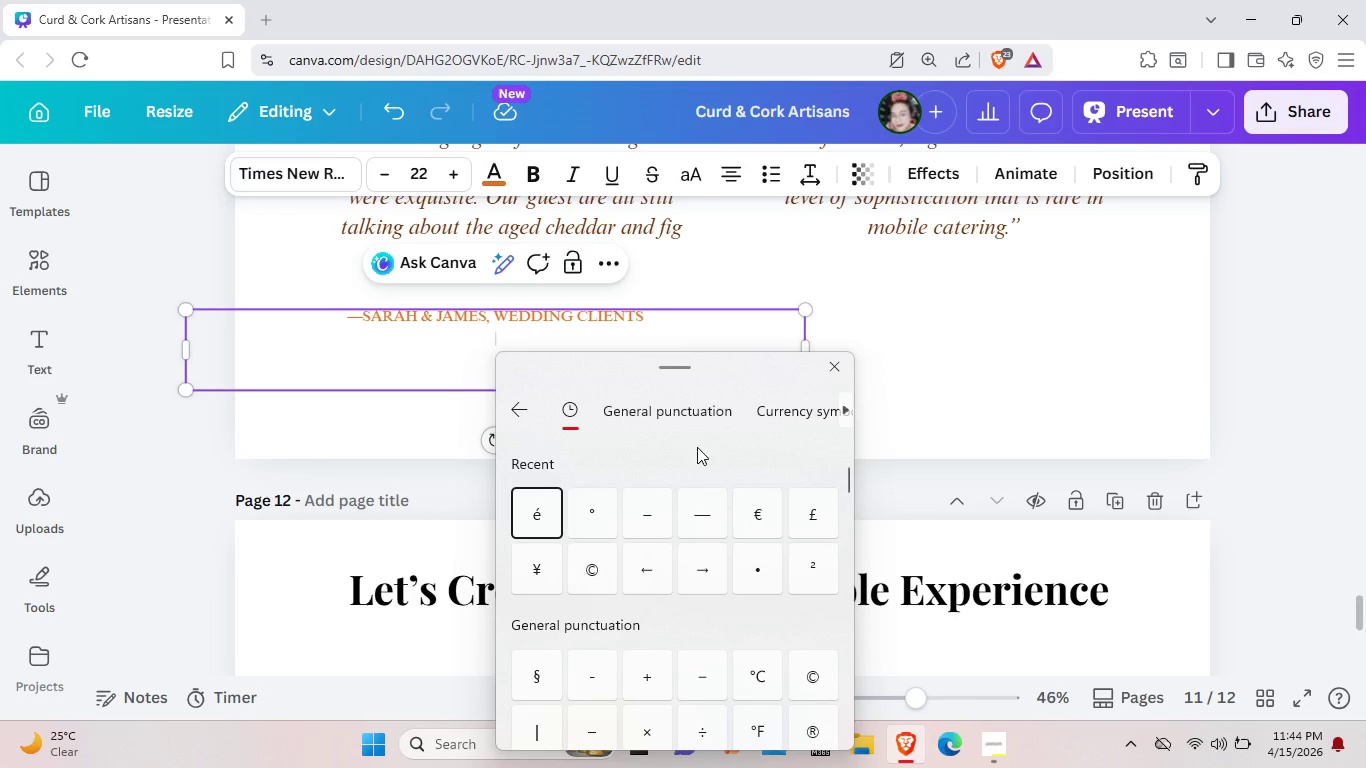 
left_click([698, 516])
 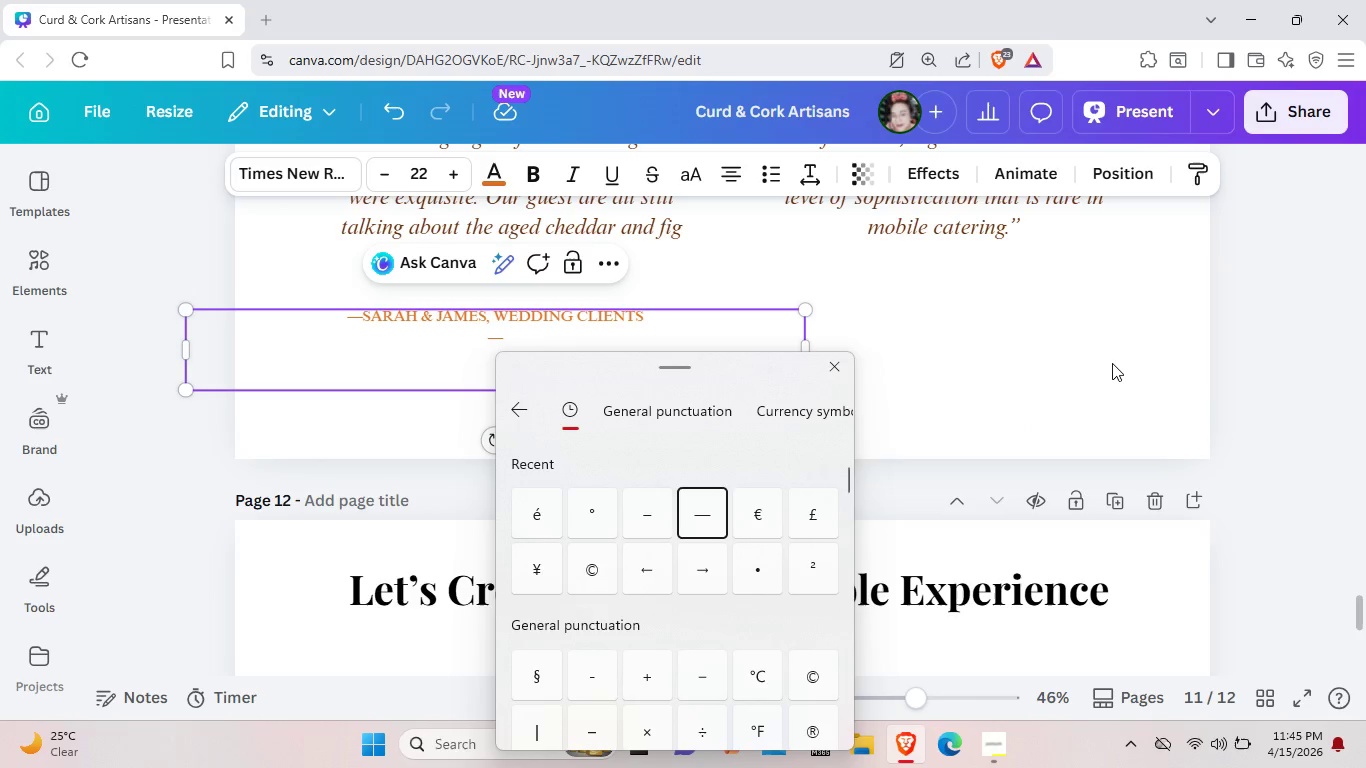 
left_click([1112, 363])
 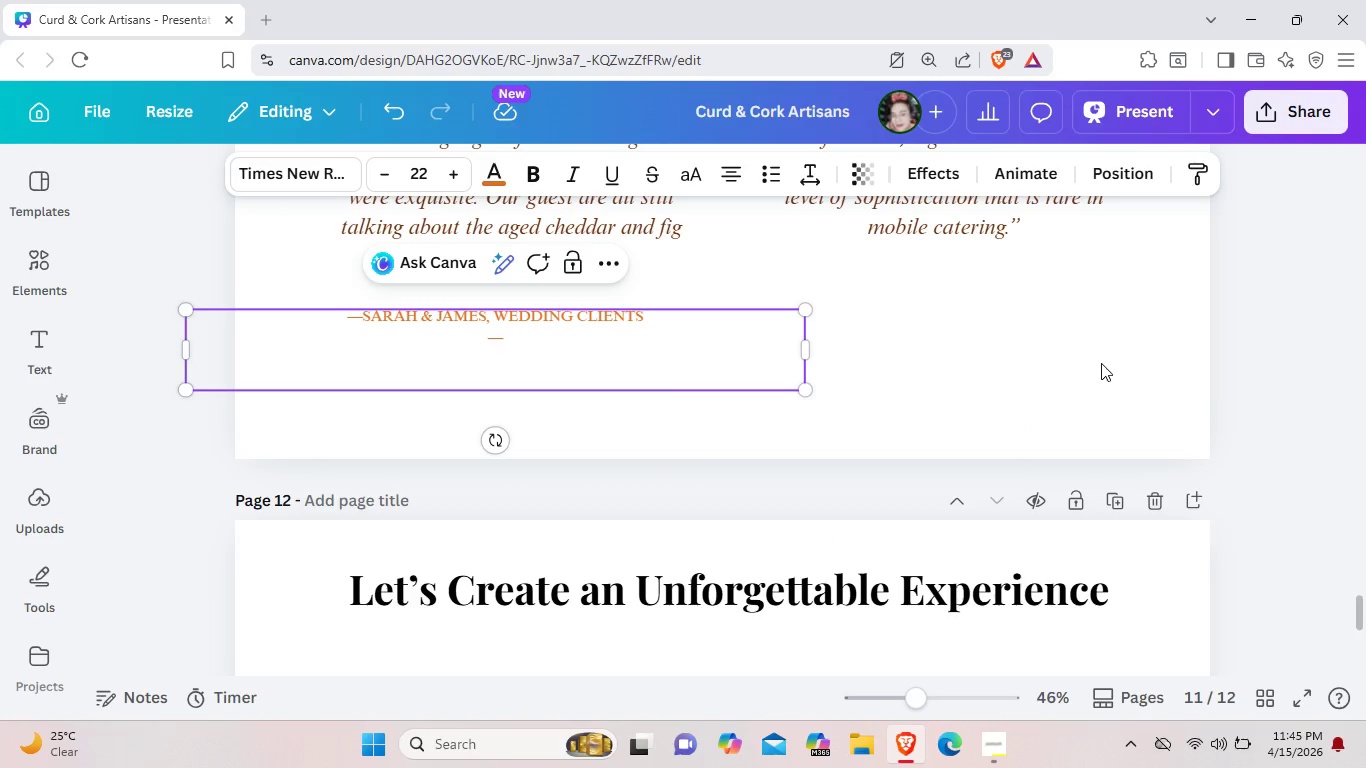 
left_click([1101, 363])
 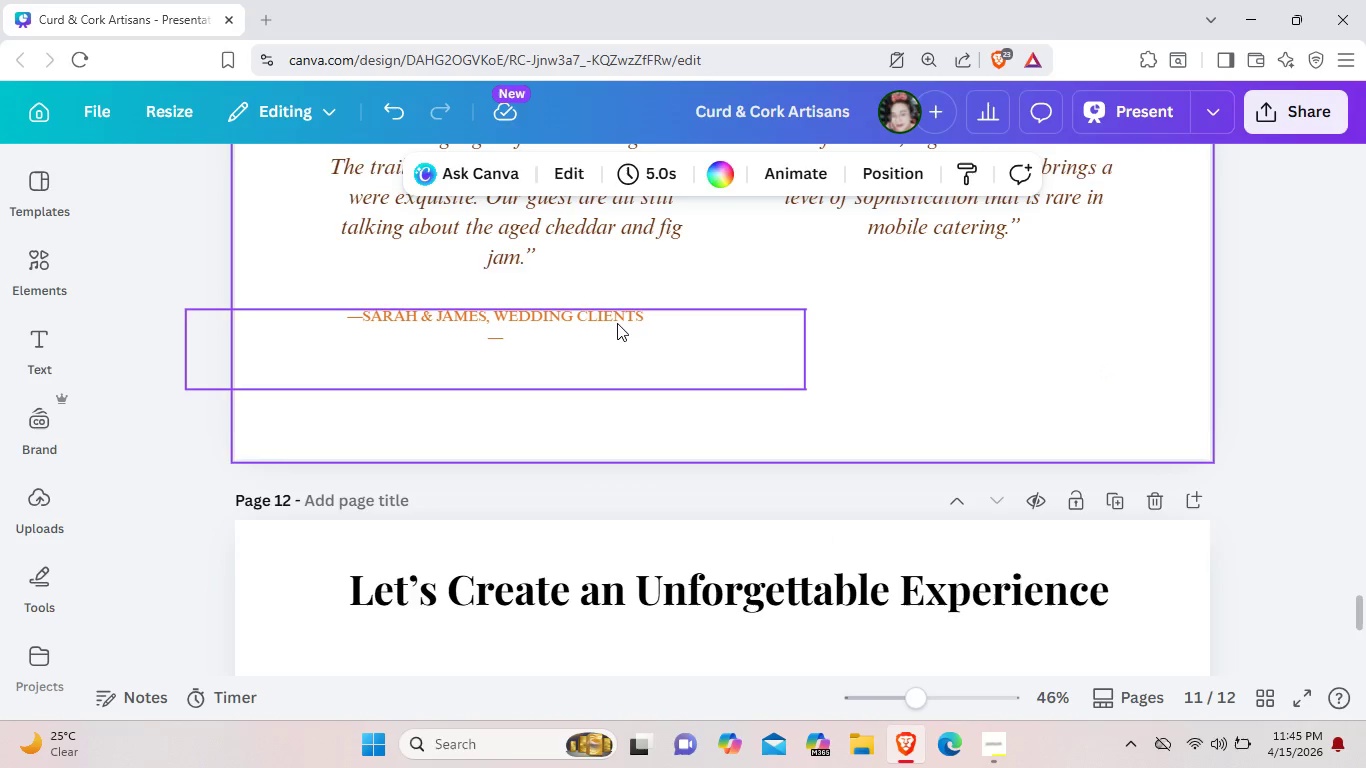 
left_click([617, 323])
 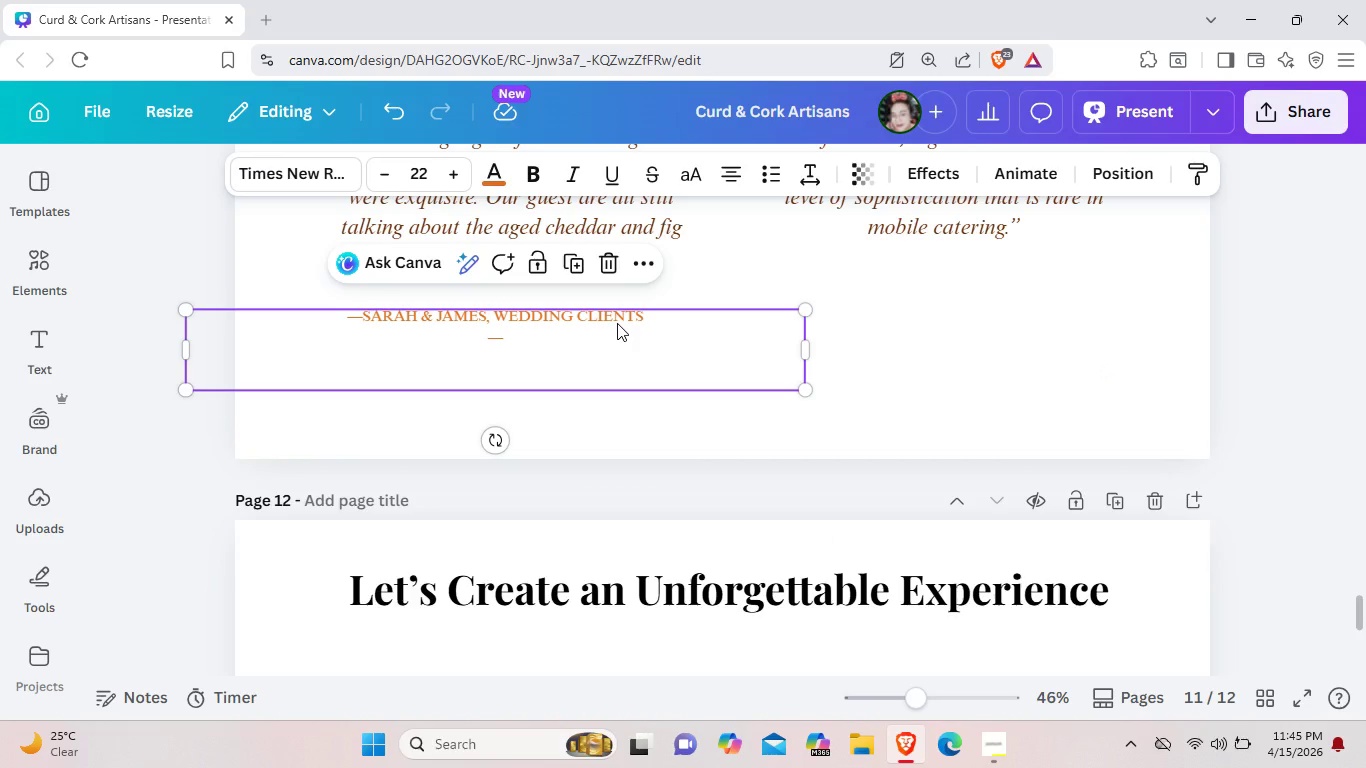 
key(Control+C)
 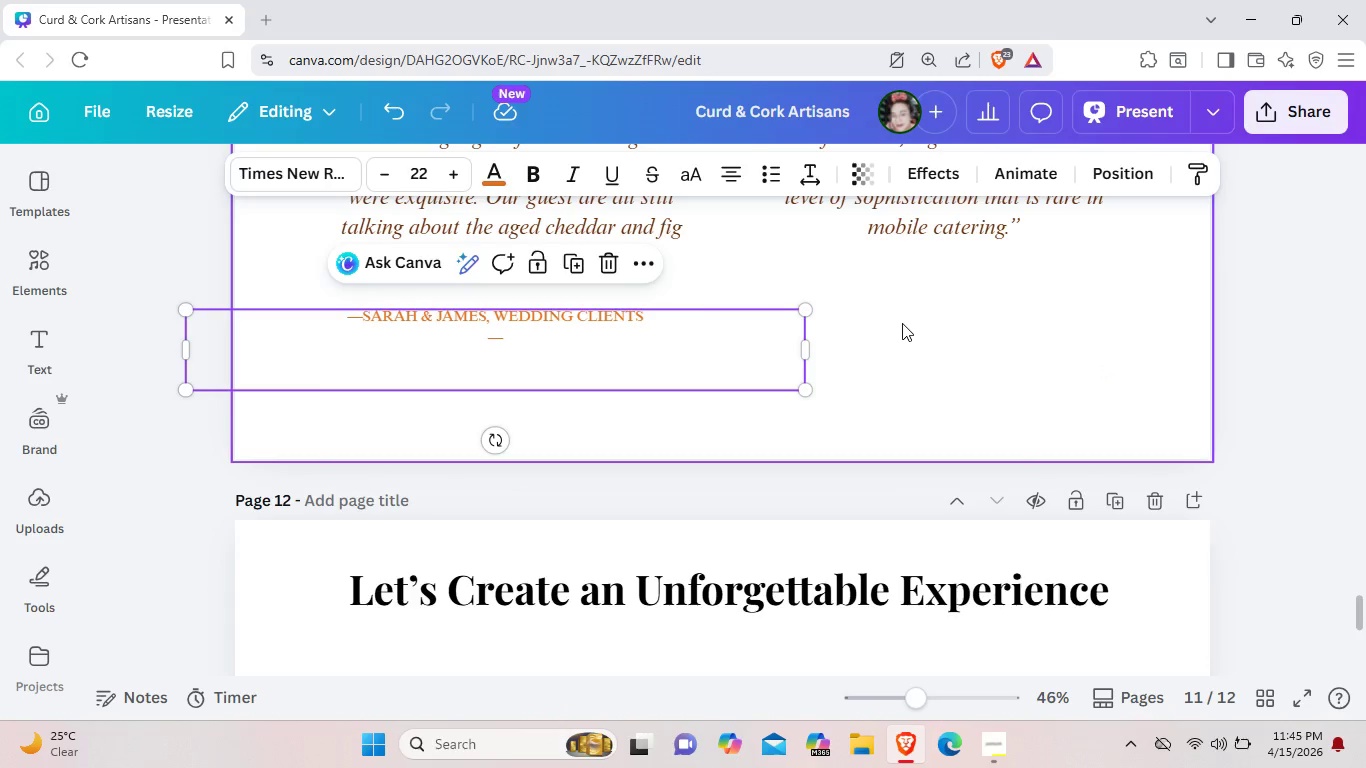 
left_click([902, 323])
 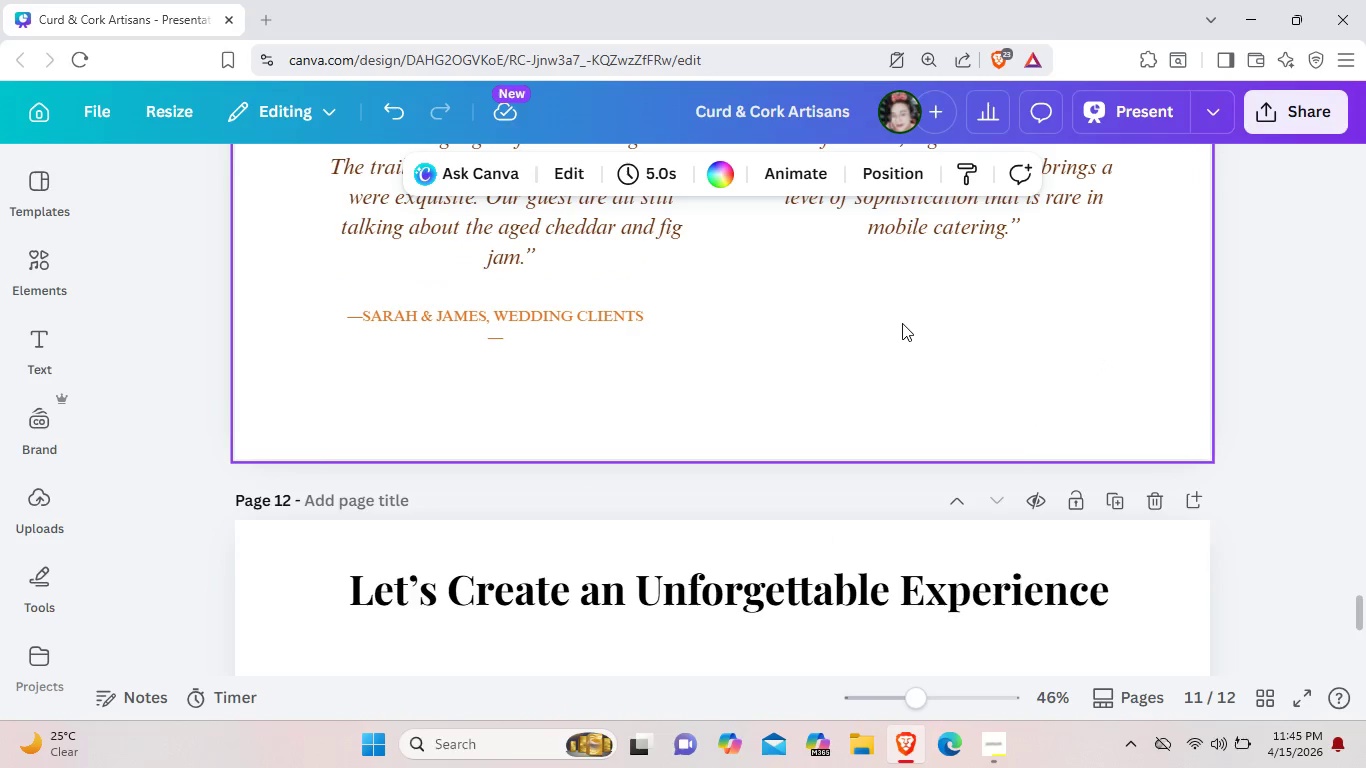 
key(Control+ControlLeft)
 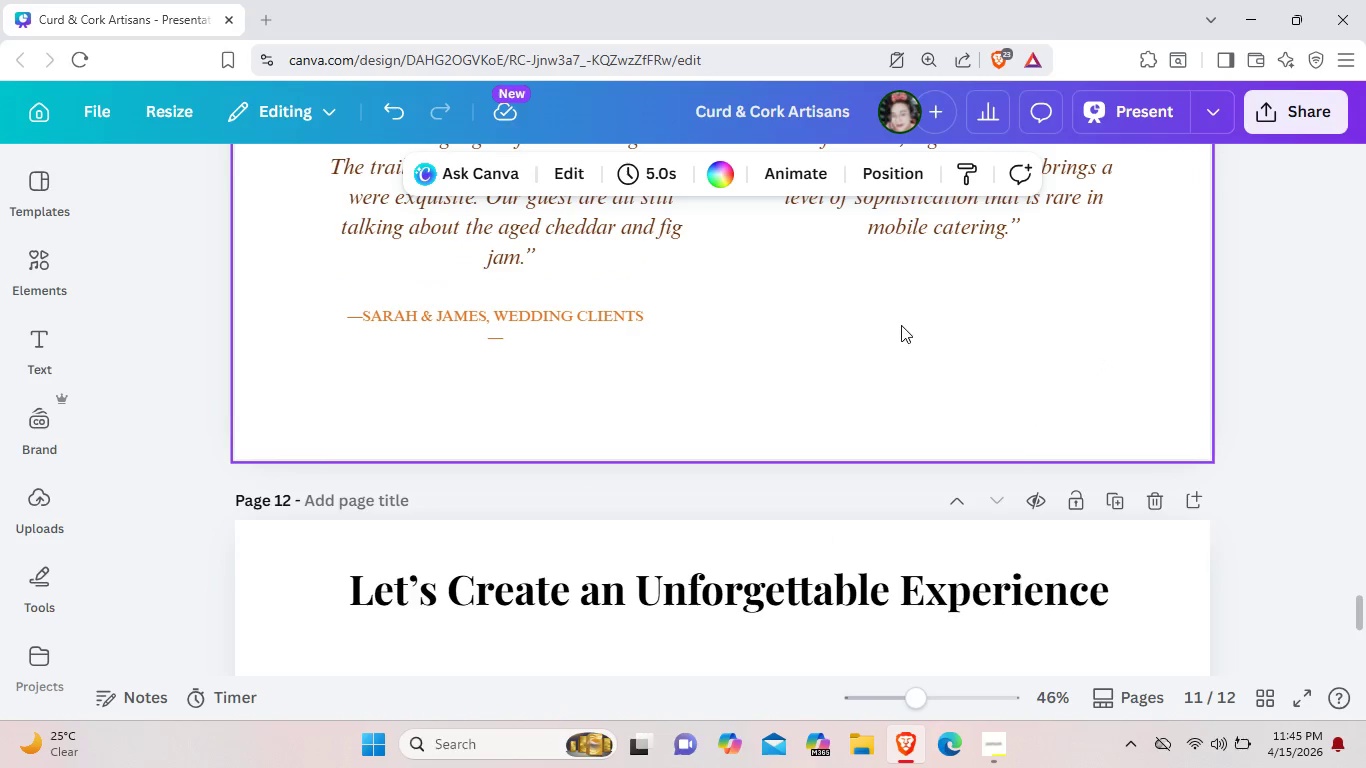 
key(Control+V)
 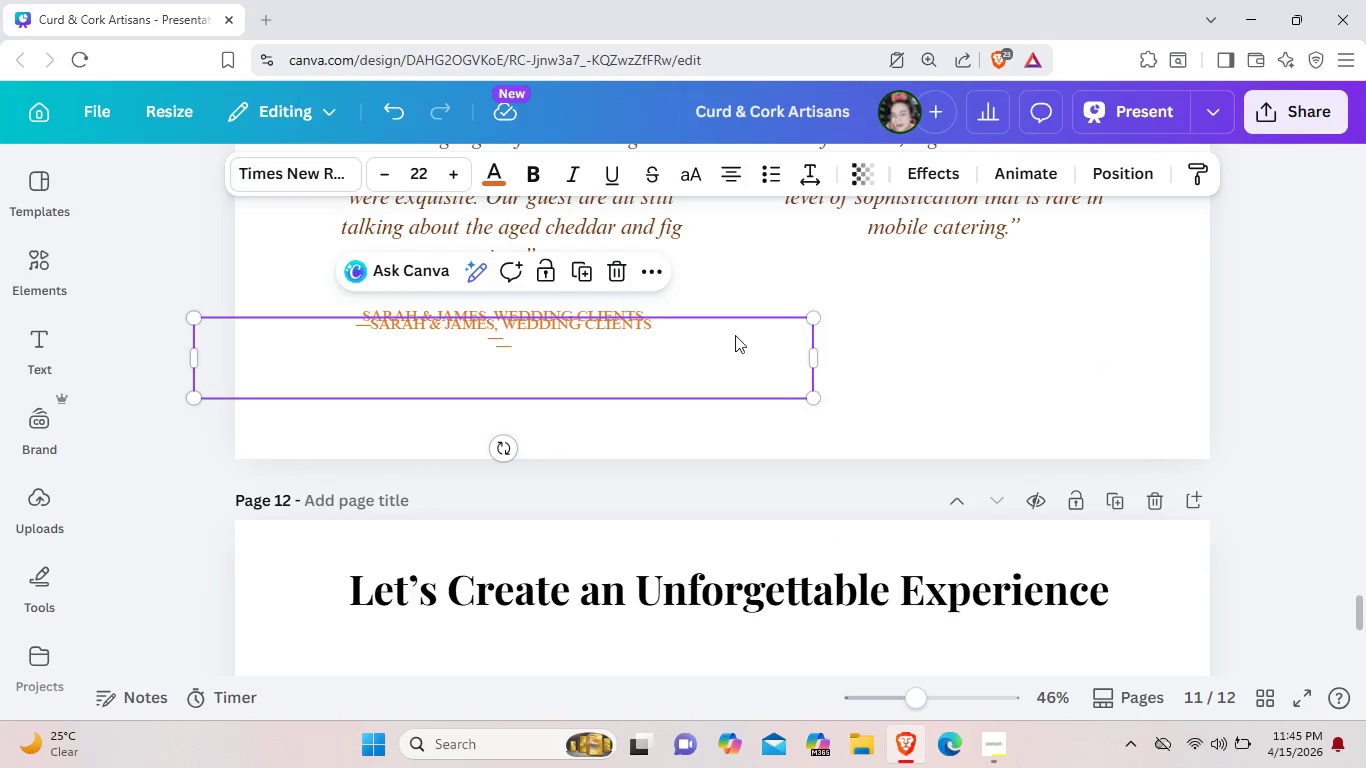 
left_click_drag(start_coordinate=[623, 345], to_coordinate=[1079, 334])
 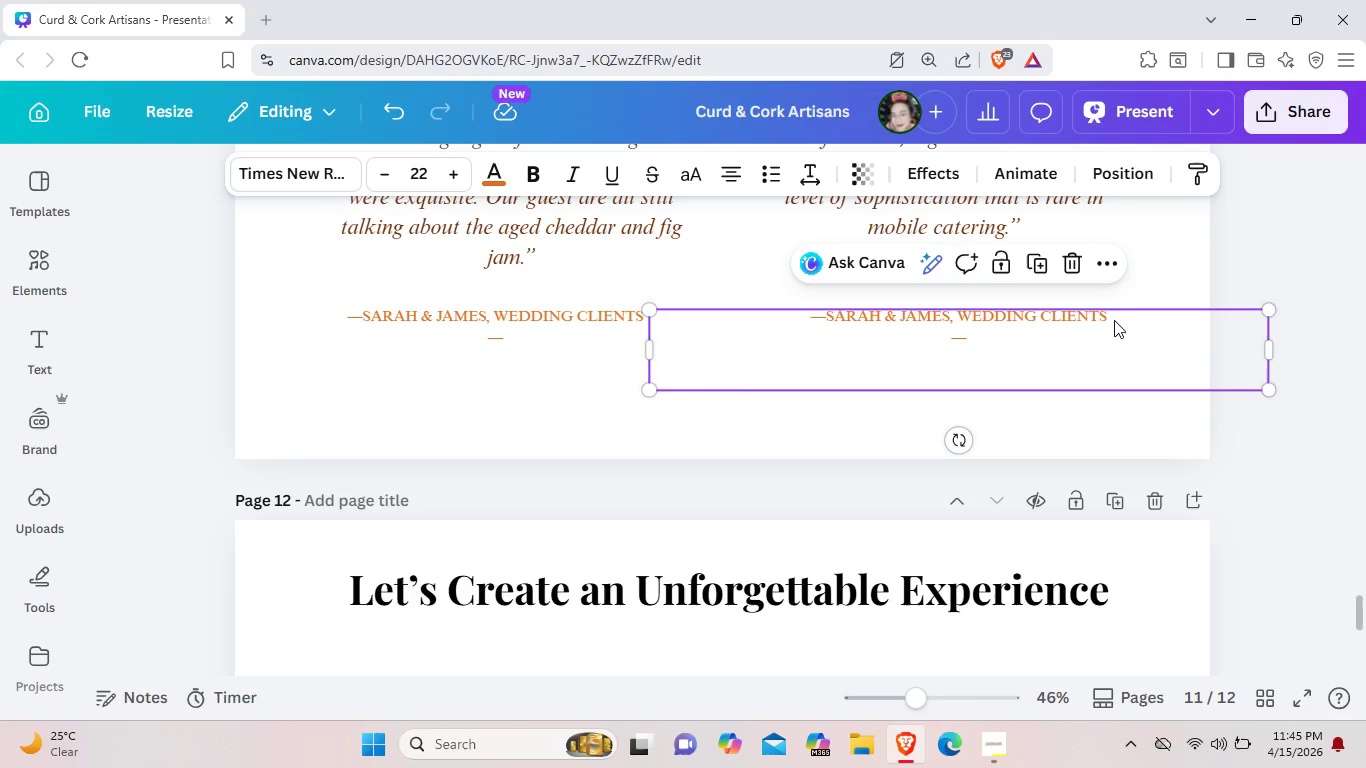 
left_click([1114, 320])
 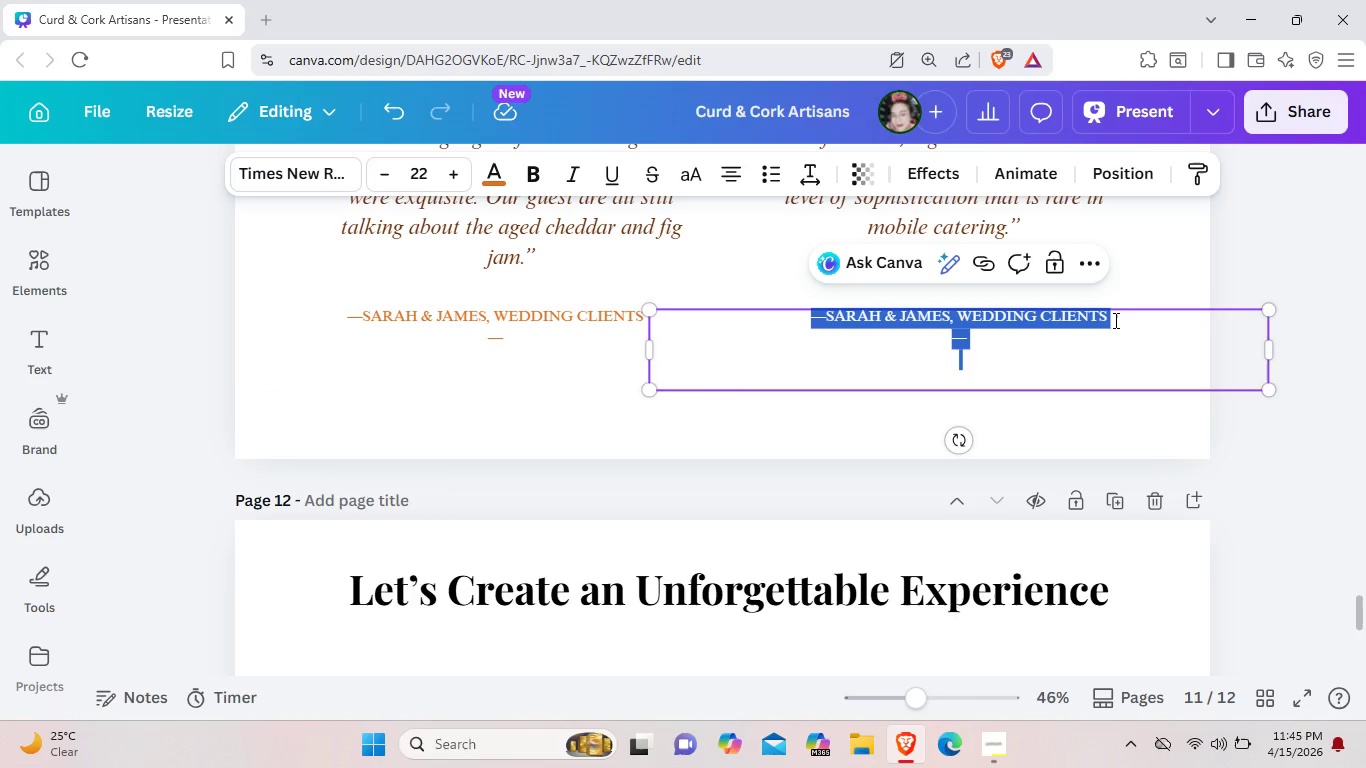 
left_click([1114, 320])
 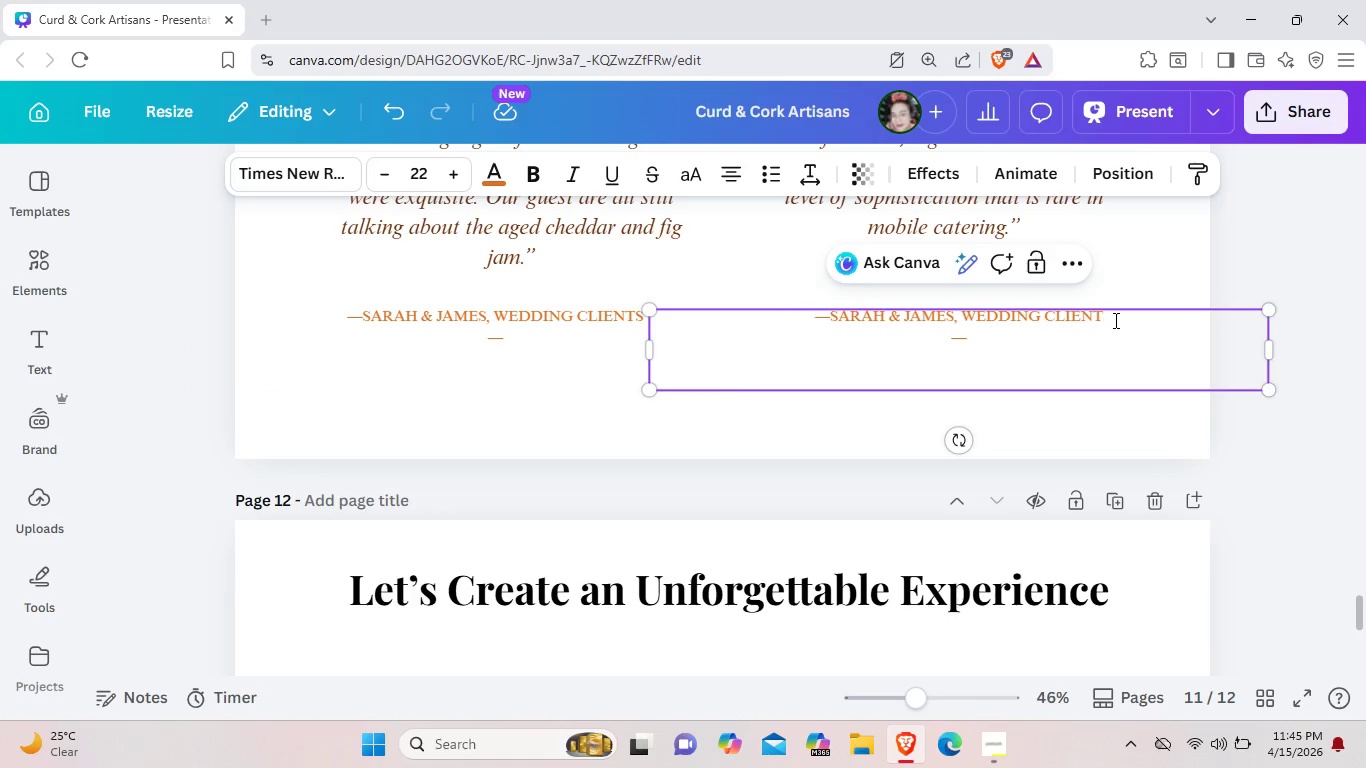 
key(Backspace)
key(Backspace)
key(Backspace)
key(Backspace)
key(Backspace)
key(Backspace)
key(Backspace)
key(Backspace)
key(Backspace)
key(Backspace)
key(Backspace)
key(Backspace)
key(Backspace)
key(Backspace)
key(Backspace)
key(Backspace)
key(Backspace)
key(Backspace)
key(Backspace)
key(Backspace)
key(Backspace)
key(Backspace)
key(Backspace)
key(Backspace)
key(Backspace)
key(Backspace)
key(Backspace)
key(Backspace)
key(Backspace)
key(Backspace)
type(DIECTOR, LUXURY EVENTS CO>)
key(Backspace)
type(.)
 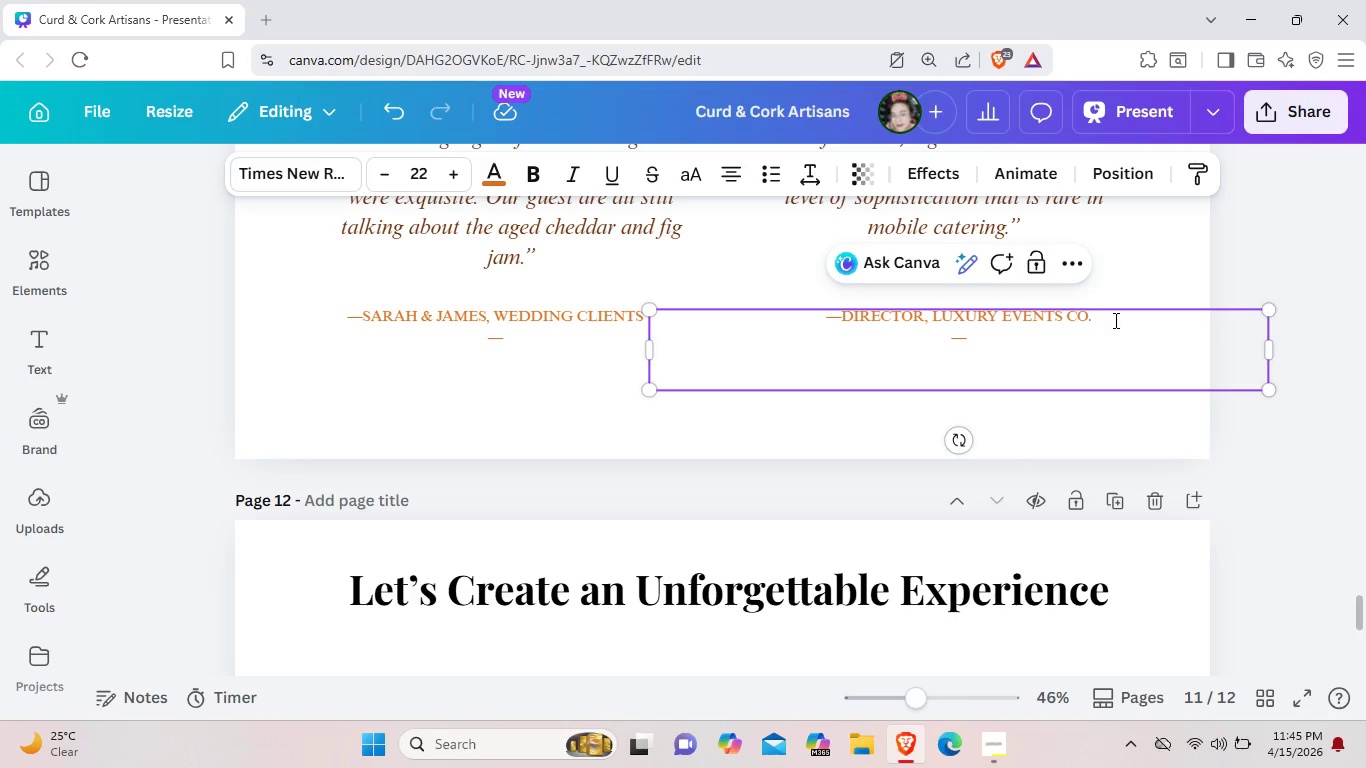 
left_click([1087, 412])
 